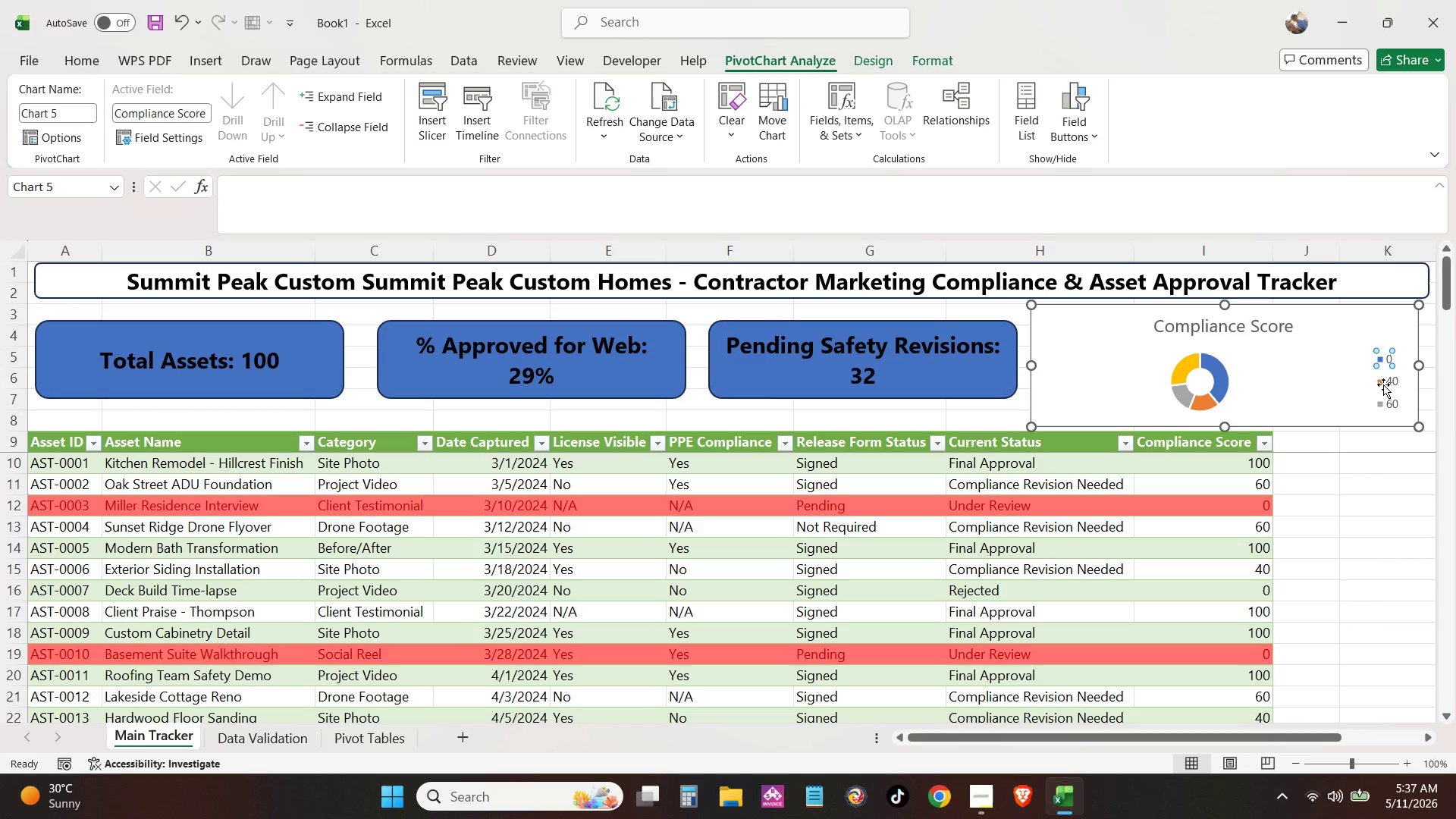 
left_click([1383, 384])
 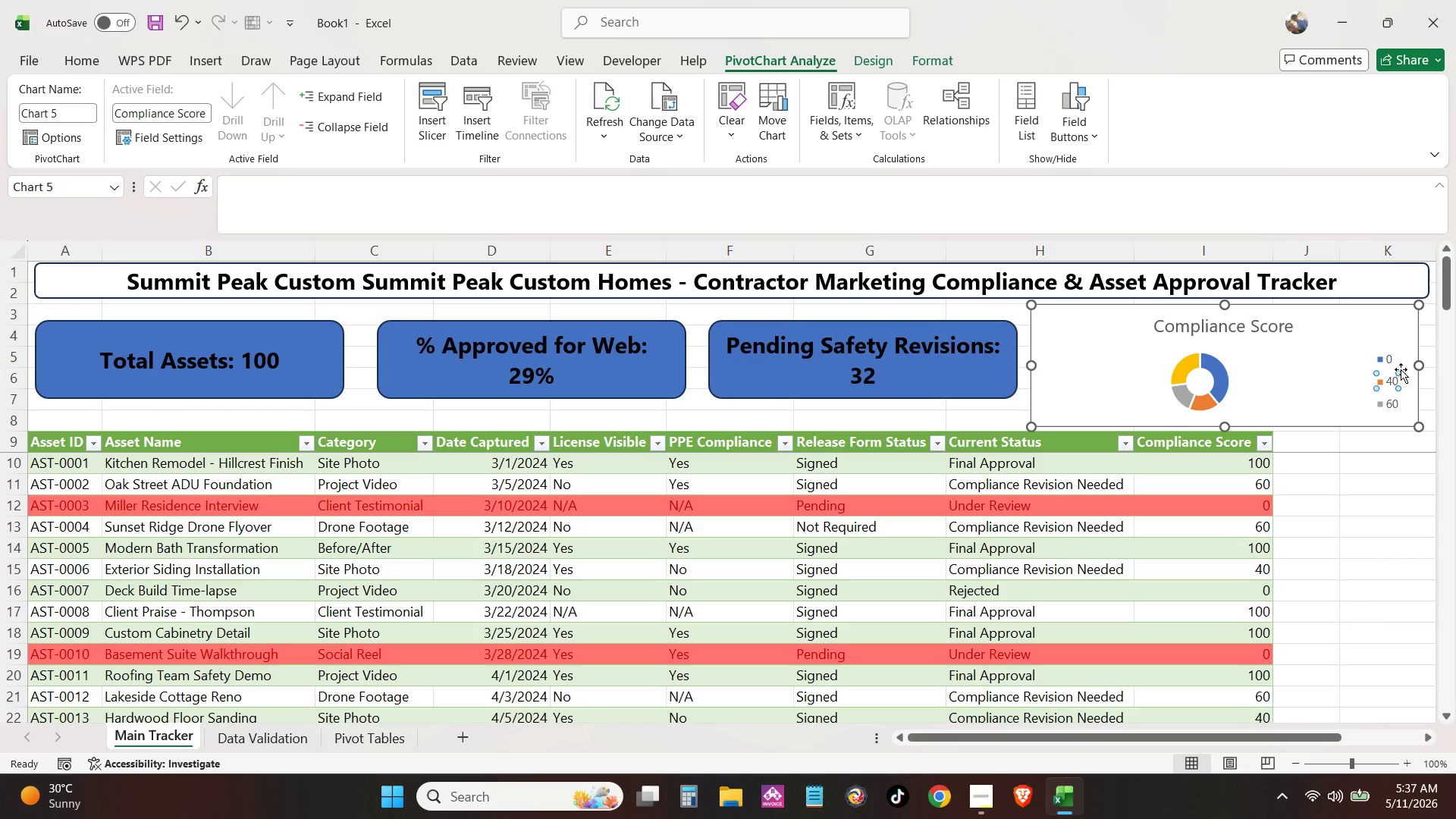 
left_click([1401, 368])
 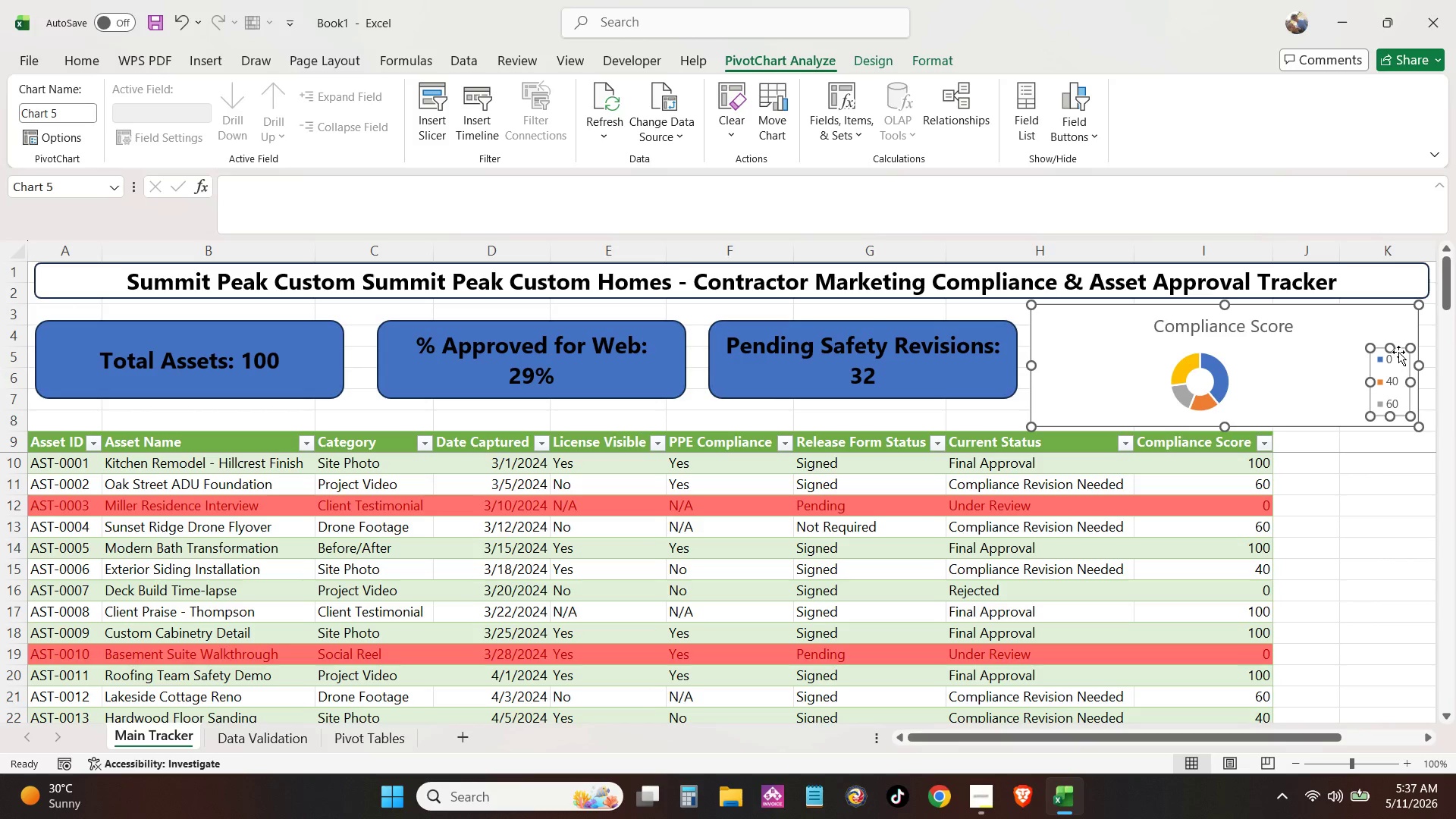 
left_click_drag(start_coordinate=[1398, 352], to_coordinate=[1398, 333])
 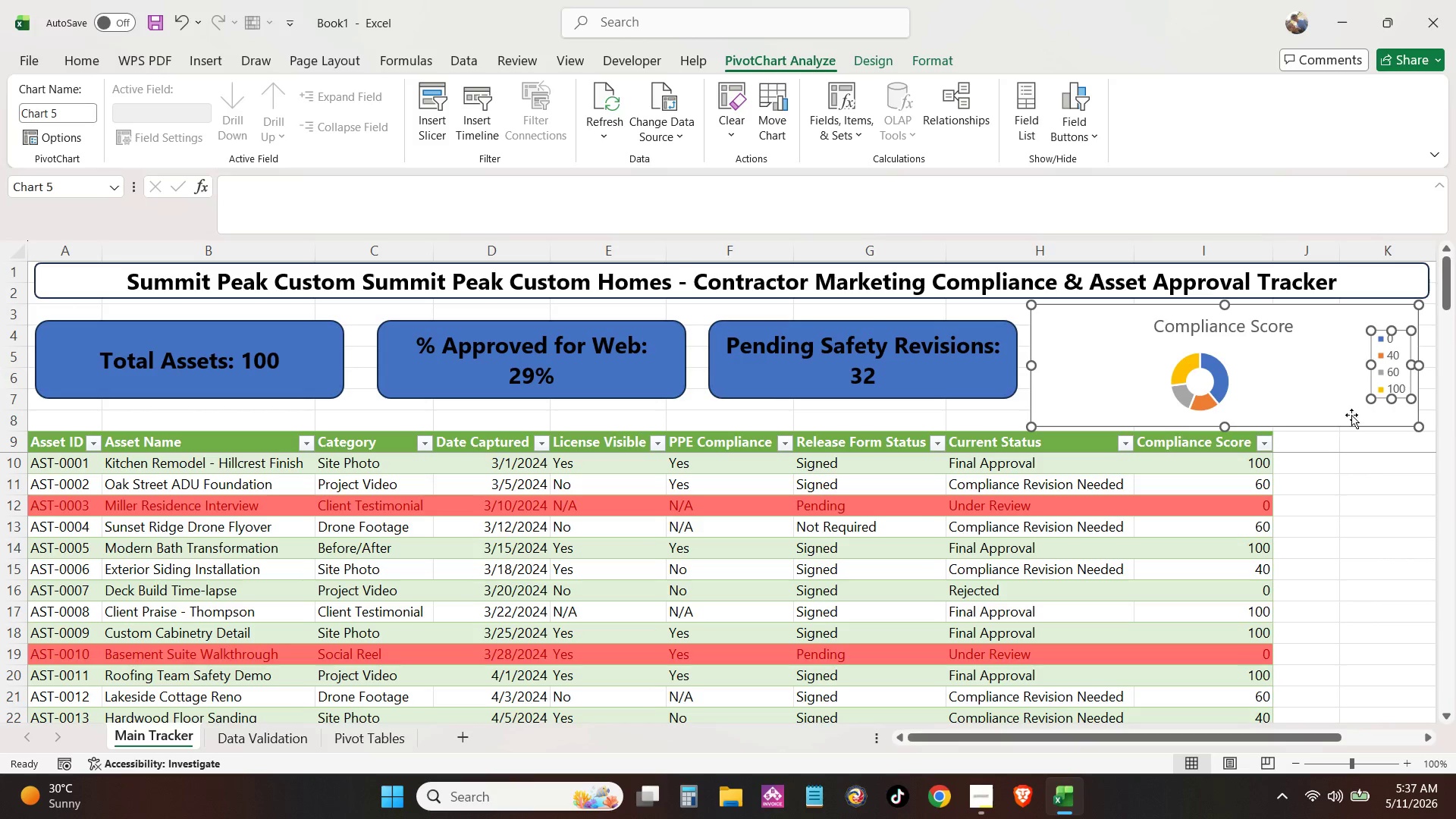 
left_click([1316, 385])
 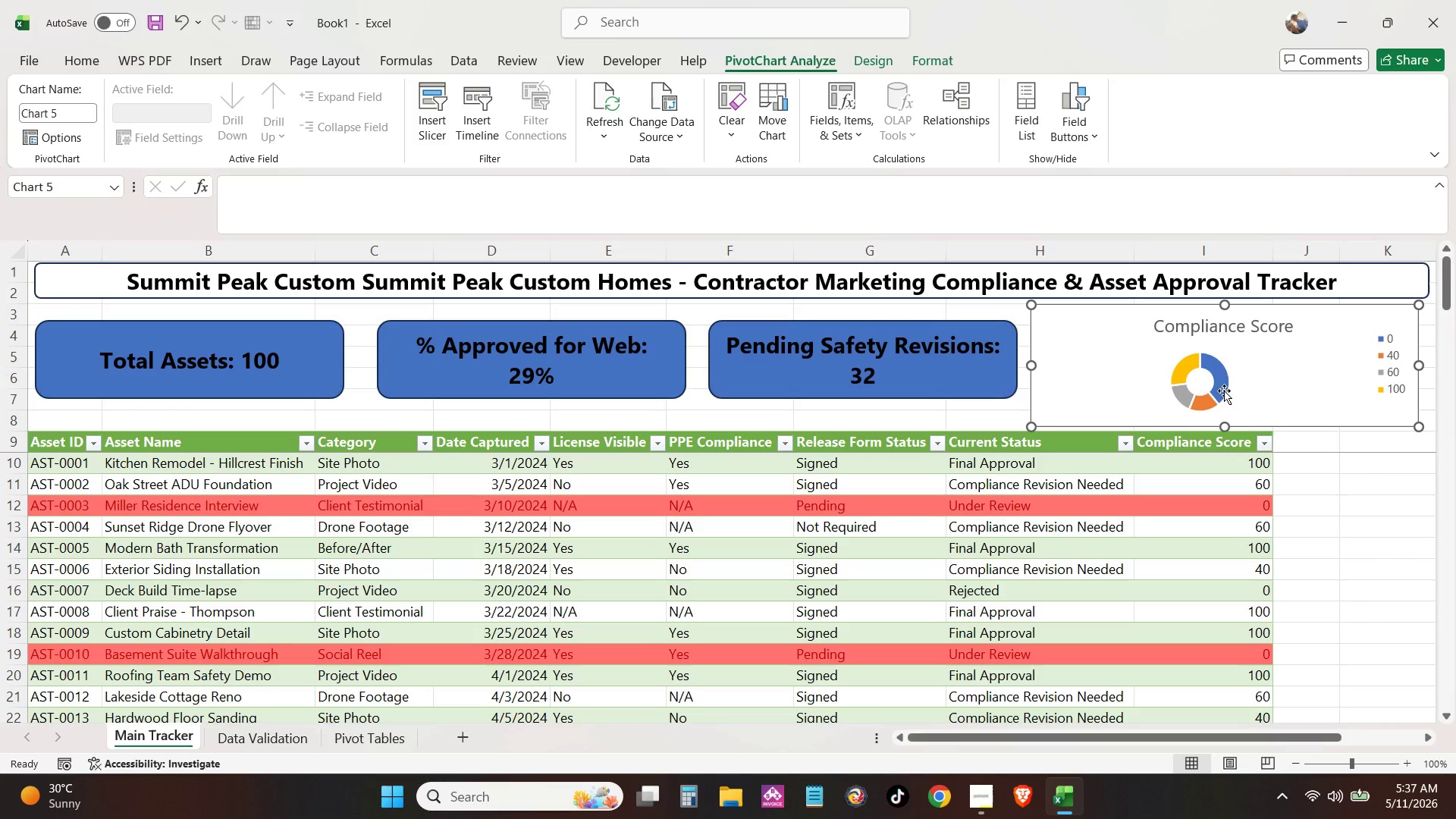 
left_click([1220, 380])
 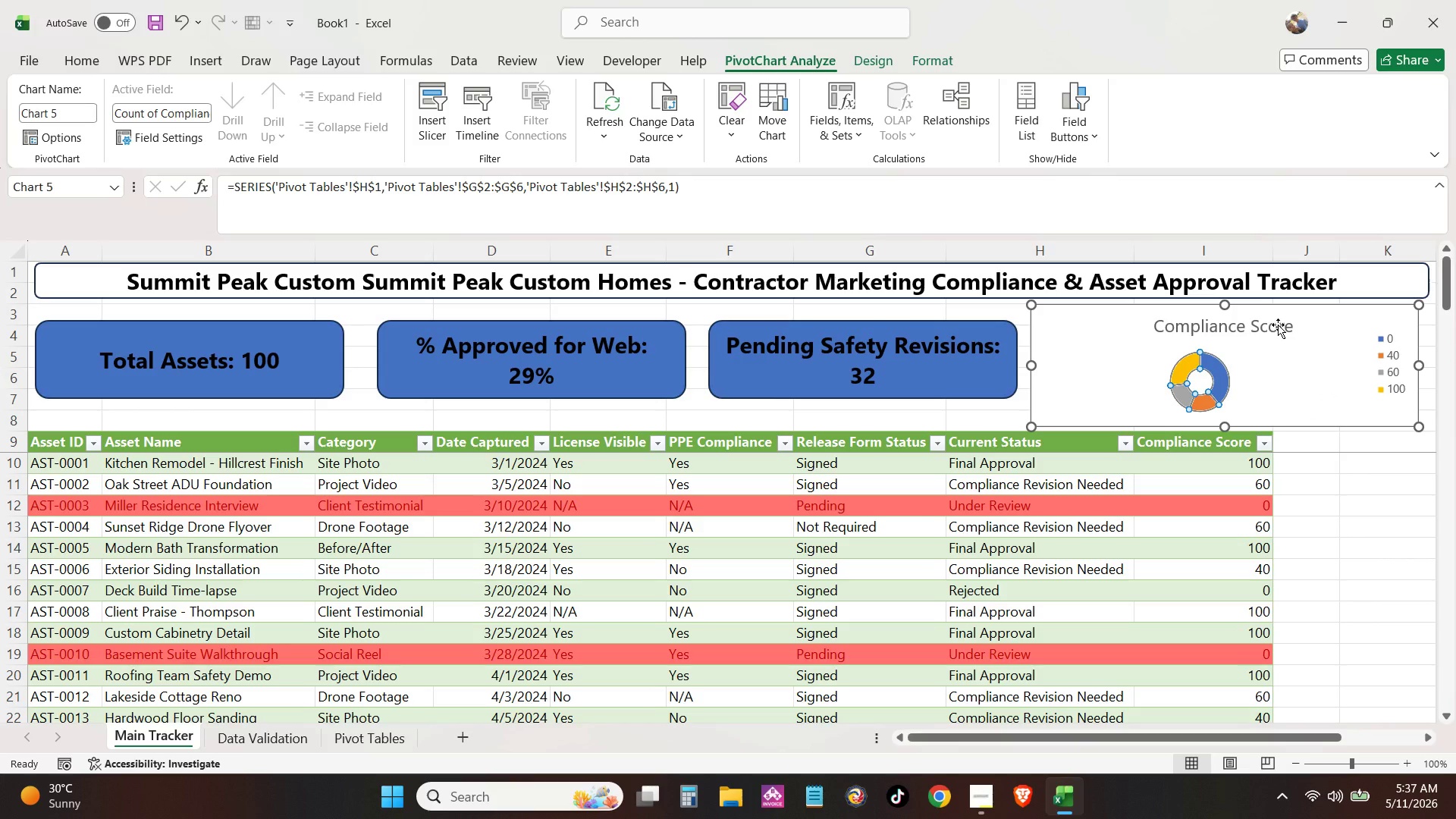 
left_click([1282, 331])
 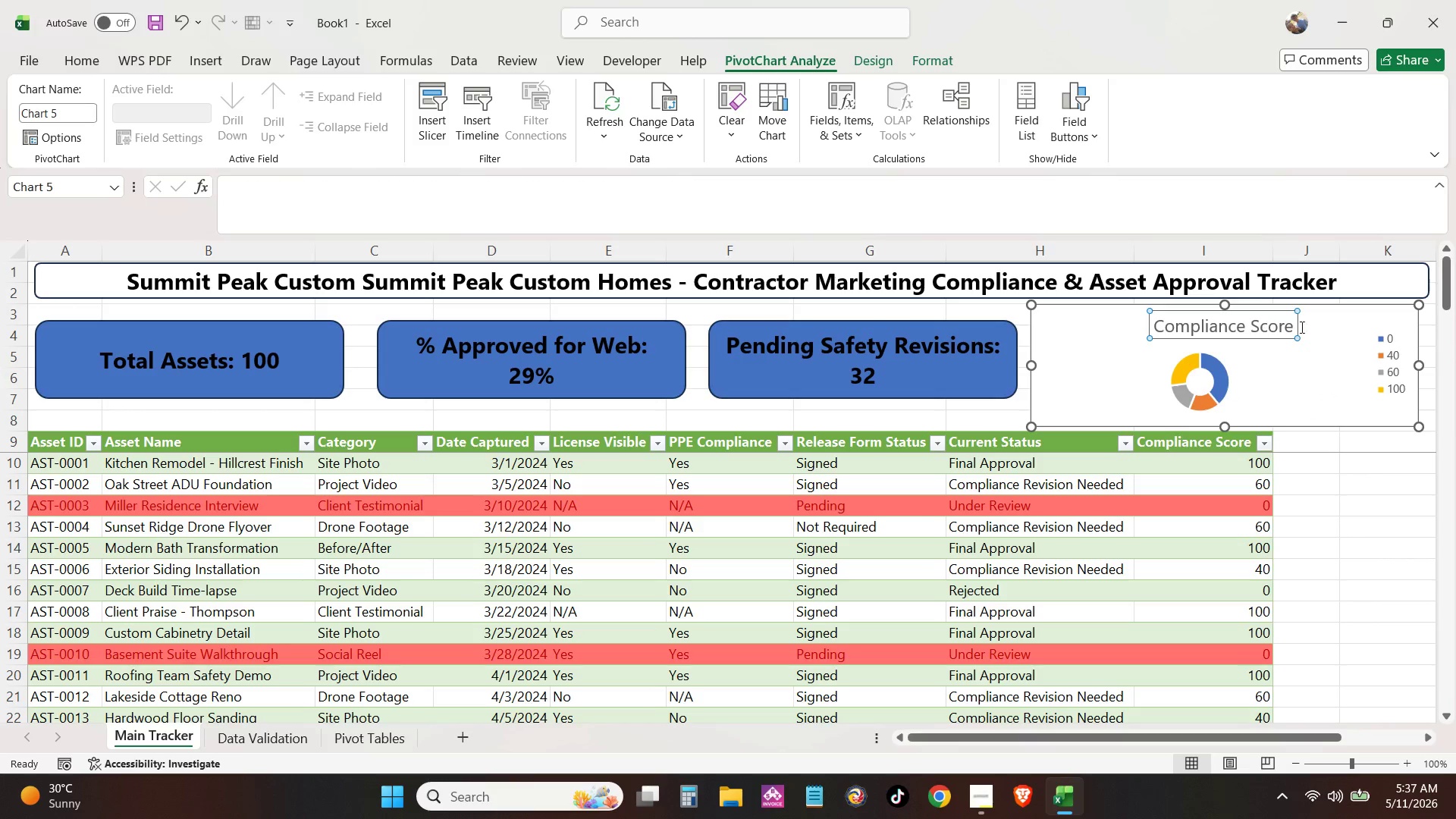 
left_click([1344, 320])
 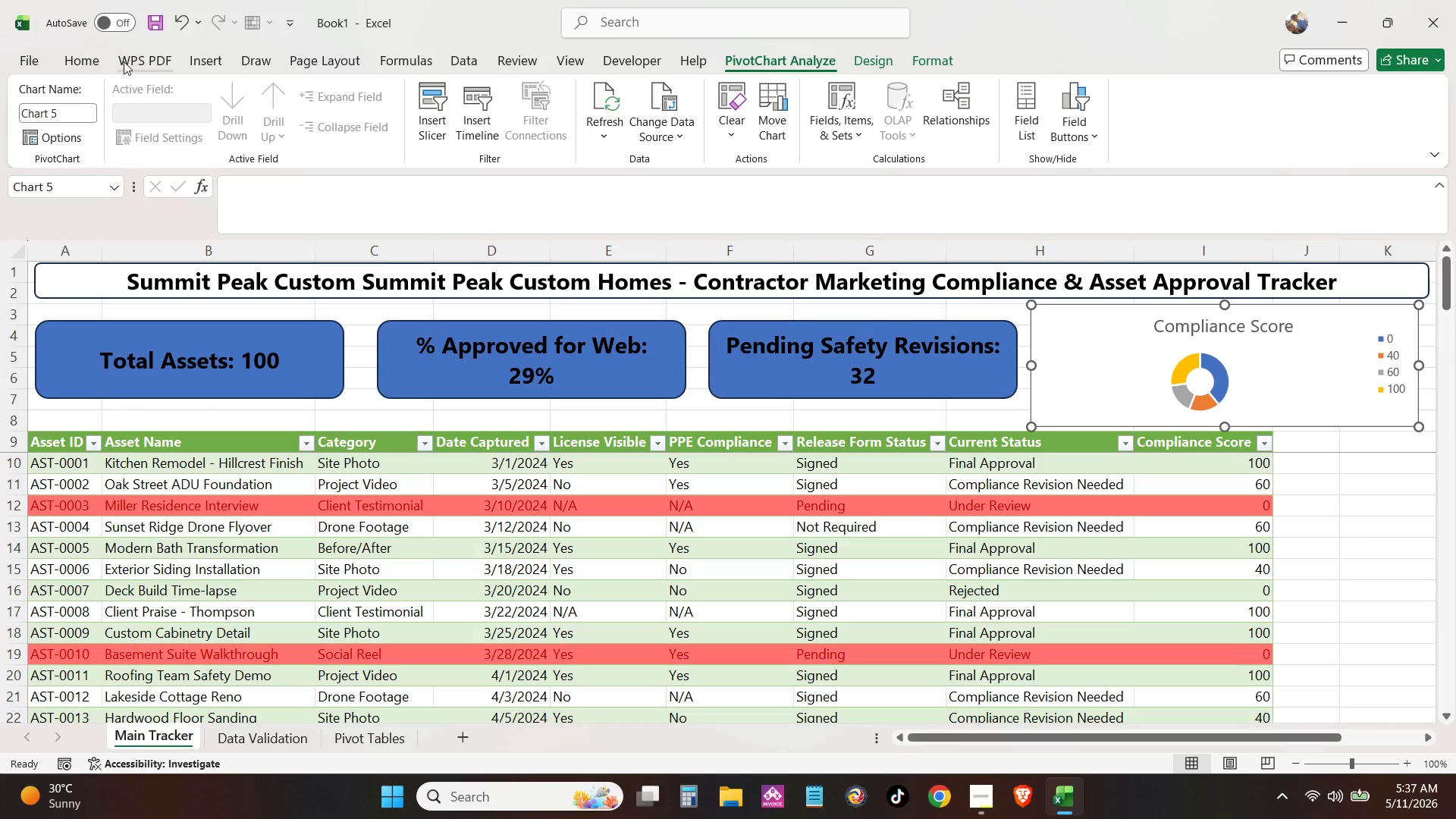 
left_click([78, 55])
 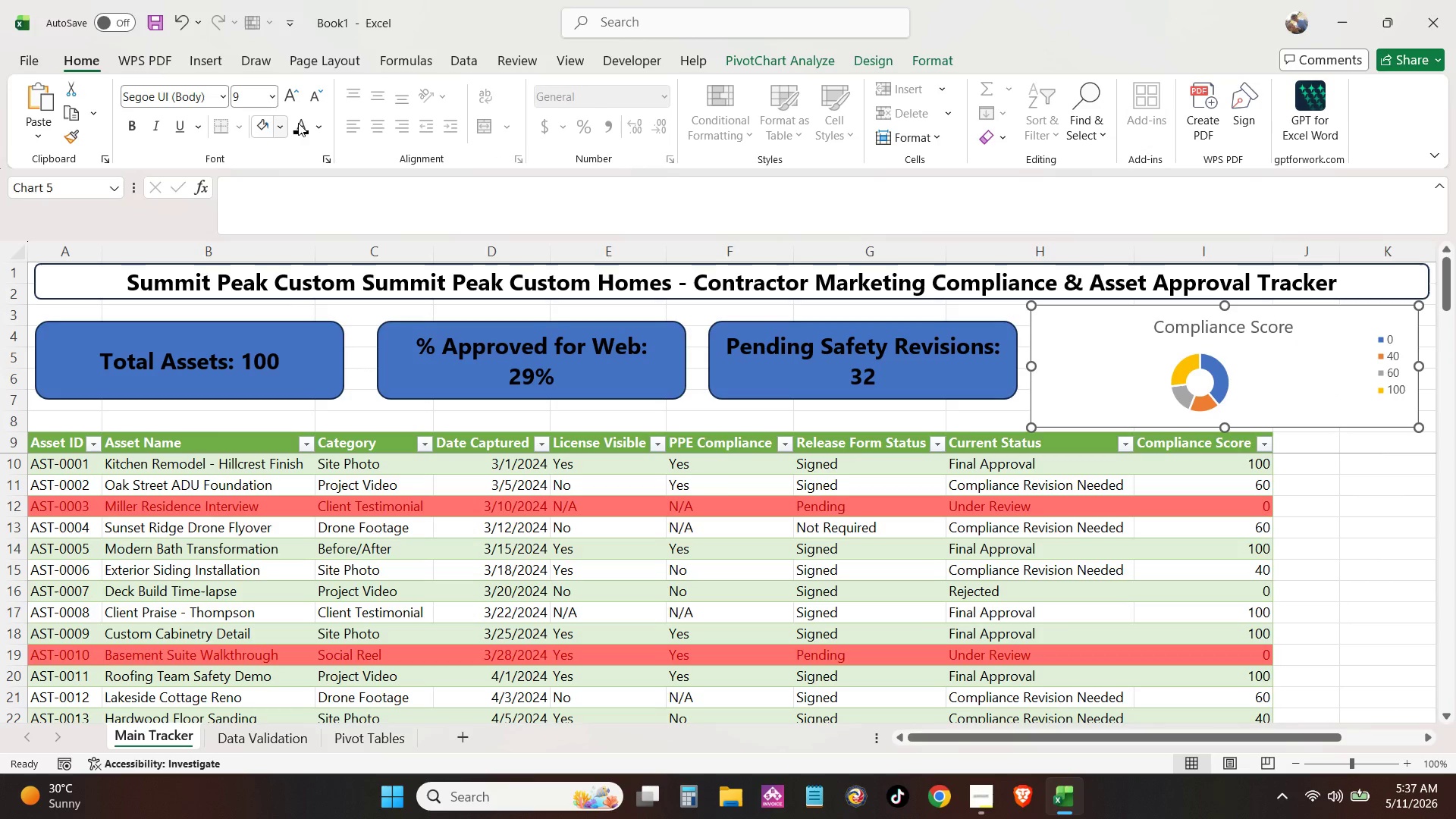 
left_click([306, 131])
 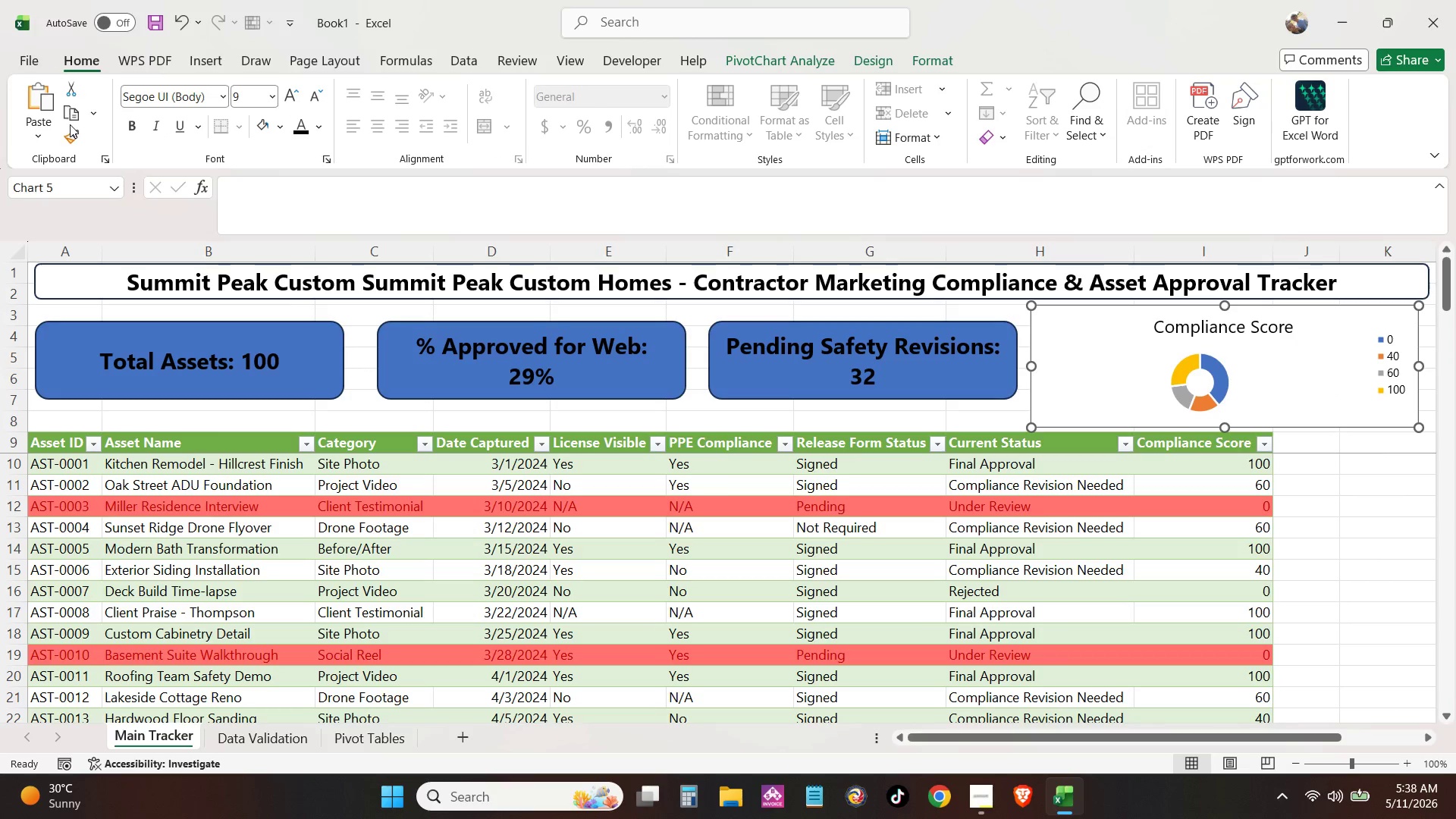 
left_click([138, 127])
 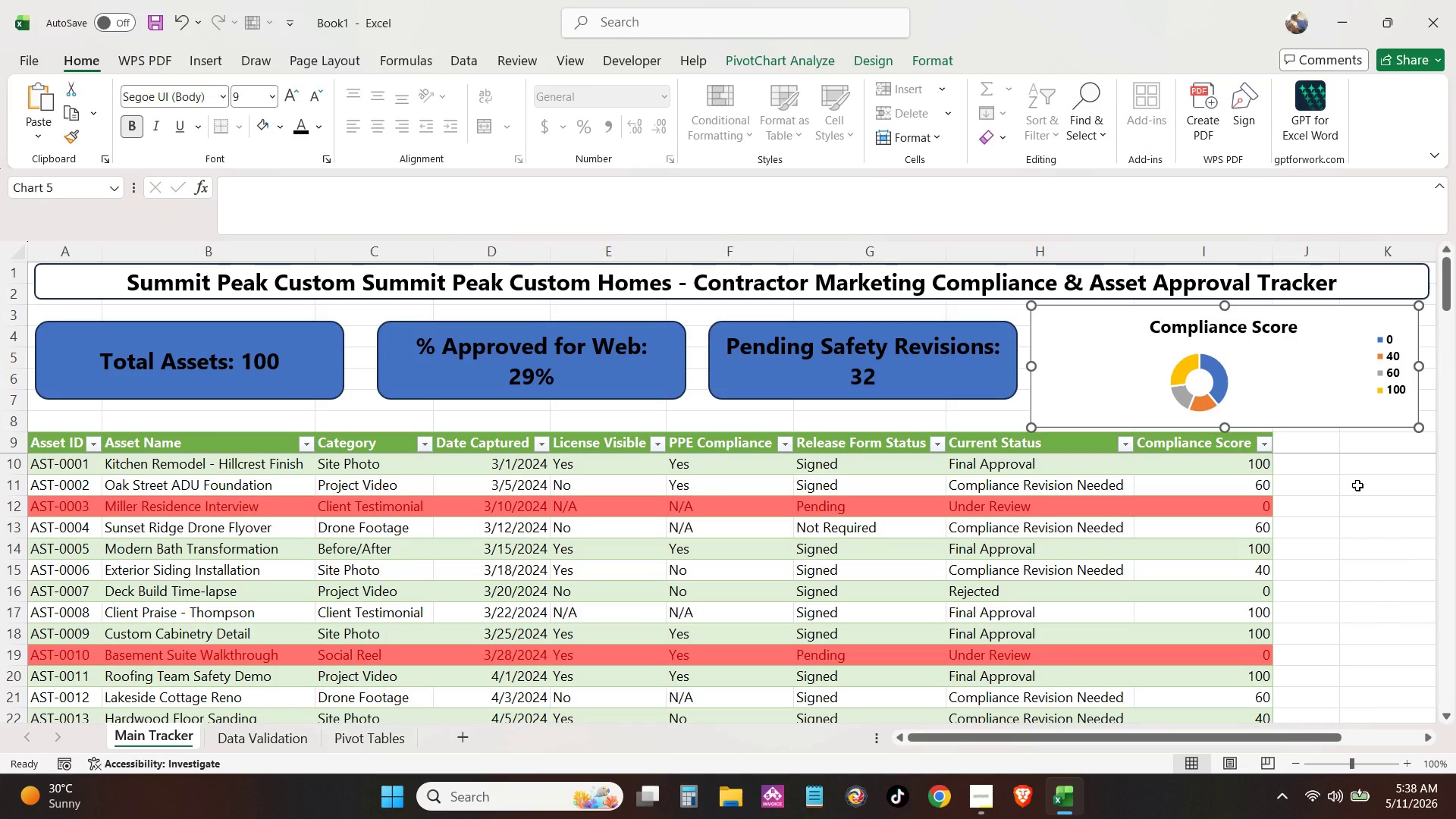 
left_click([1357, 485])
 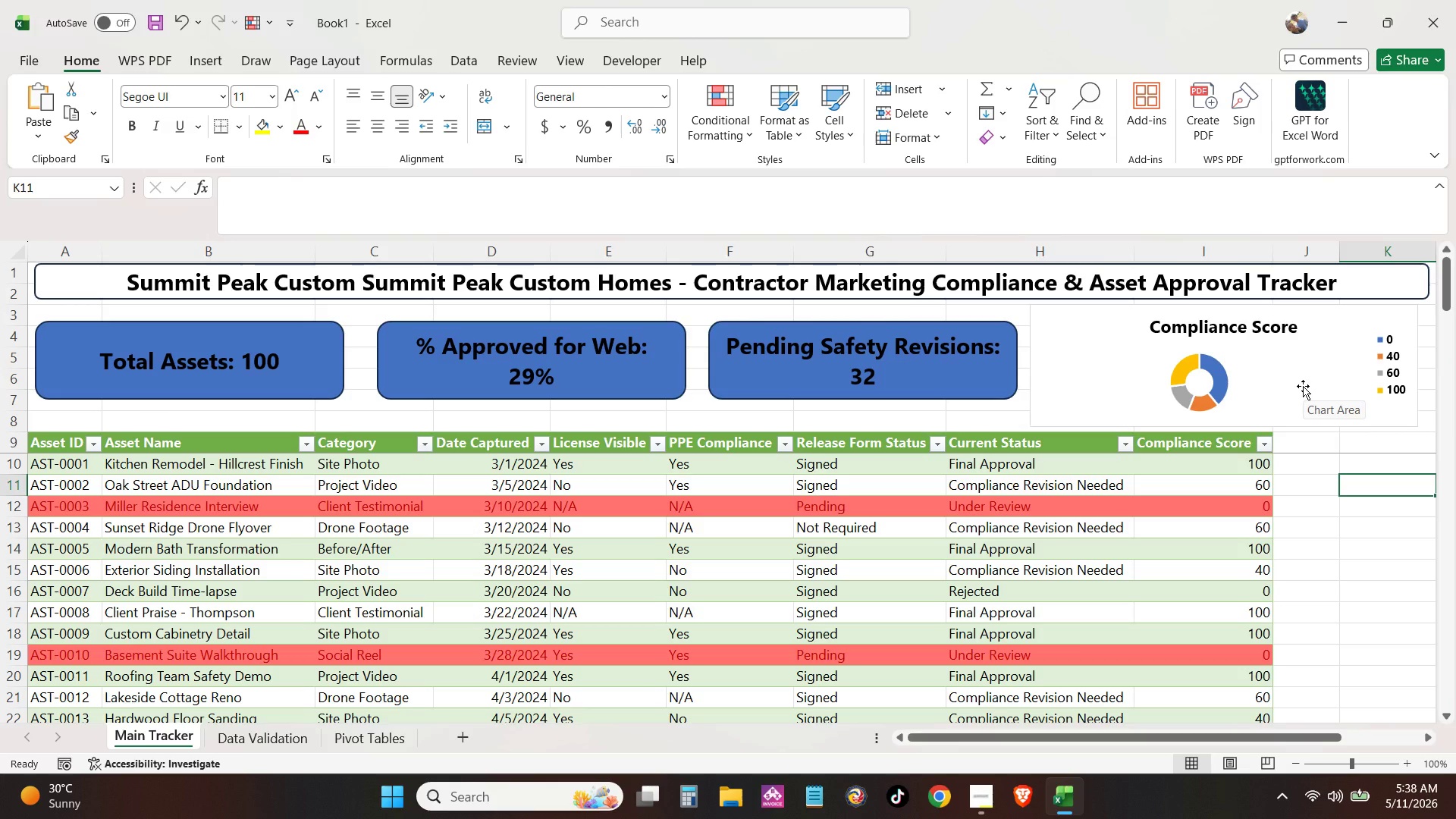 
scroll: coordinate [1348, 544], scroll_direction: down, amount: 4.0
 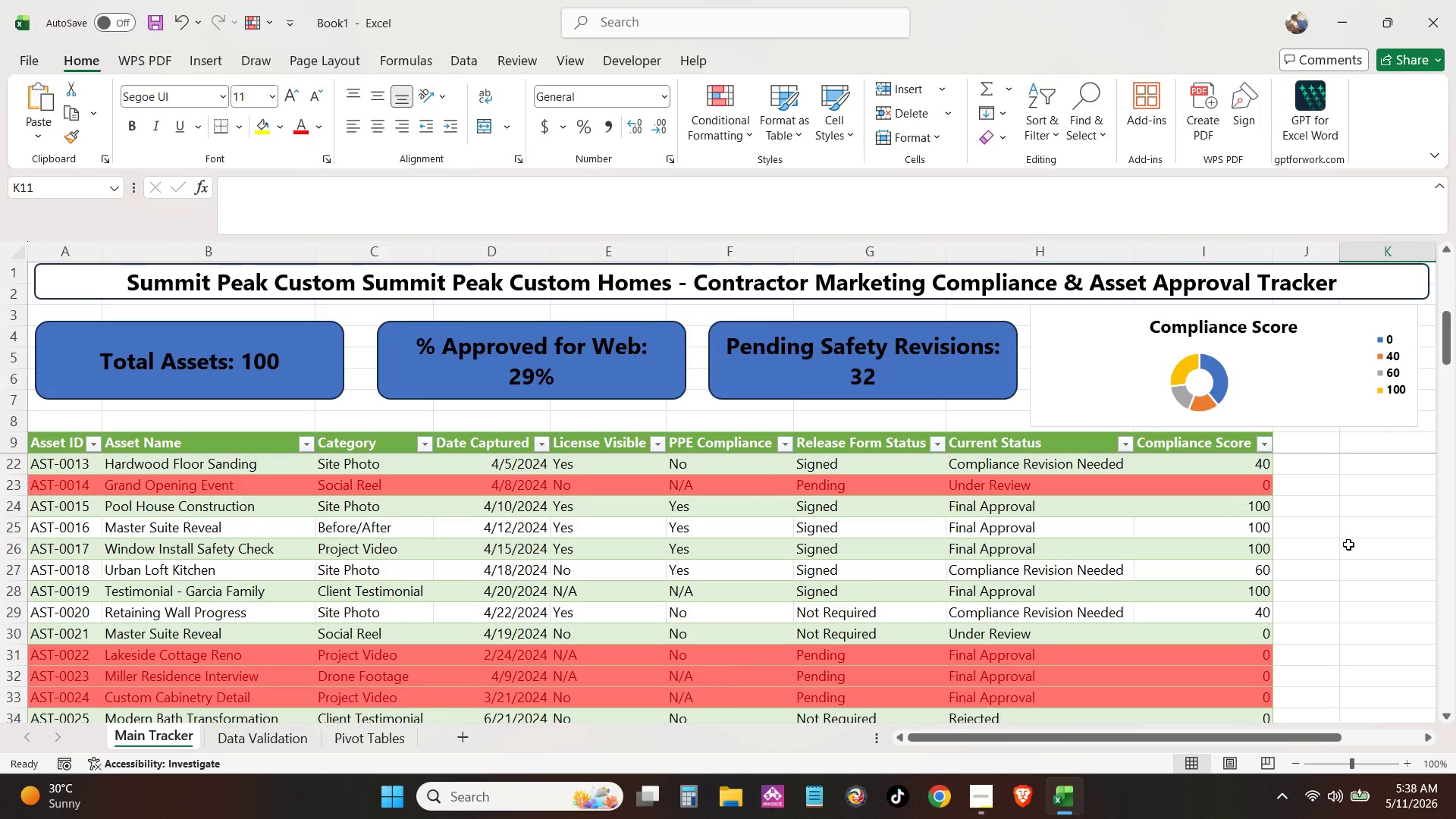 
scroll: coordinate [1348, 544], scroll_direction: up, amount: 6.0
 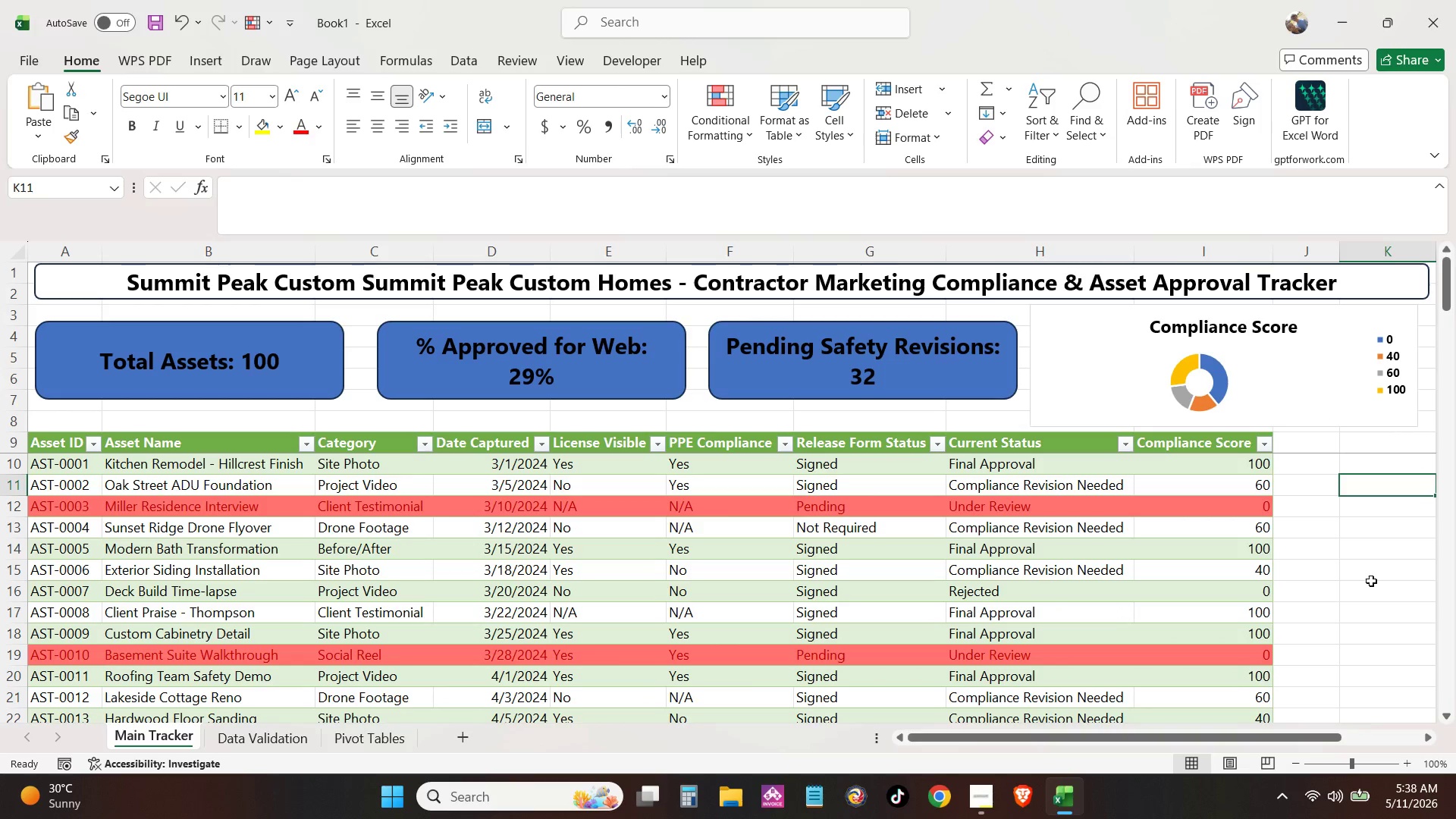 
left_click([1222, 380])
 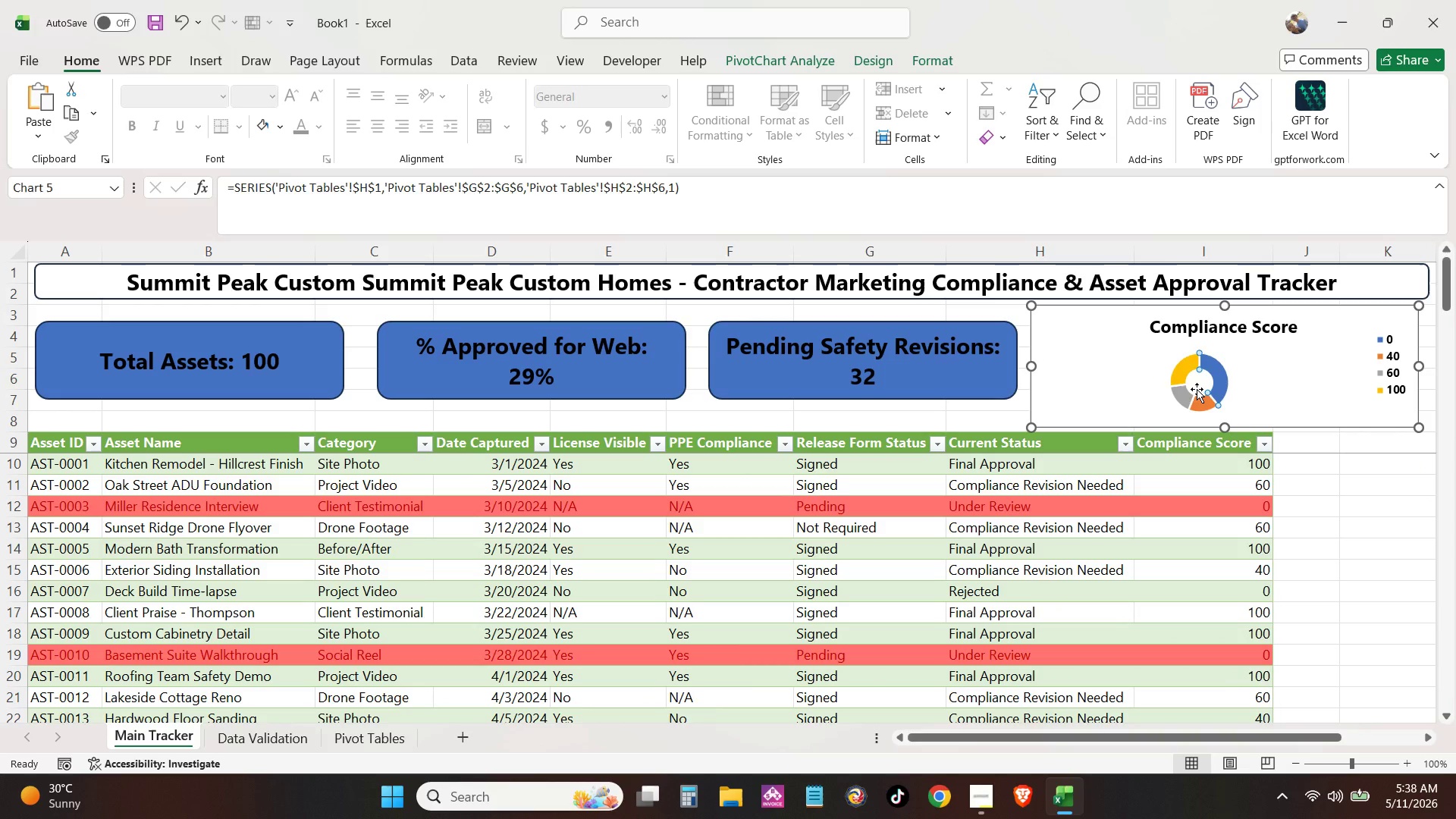 
double_click([1186, 381])
 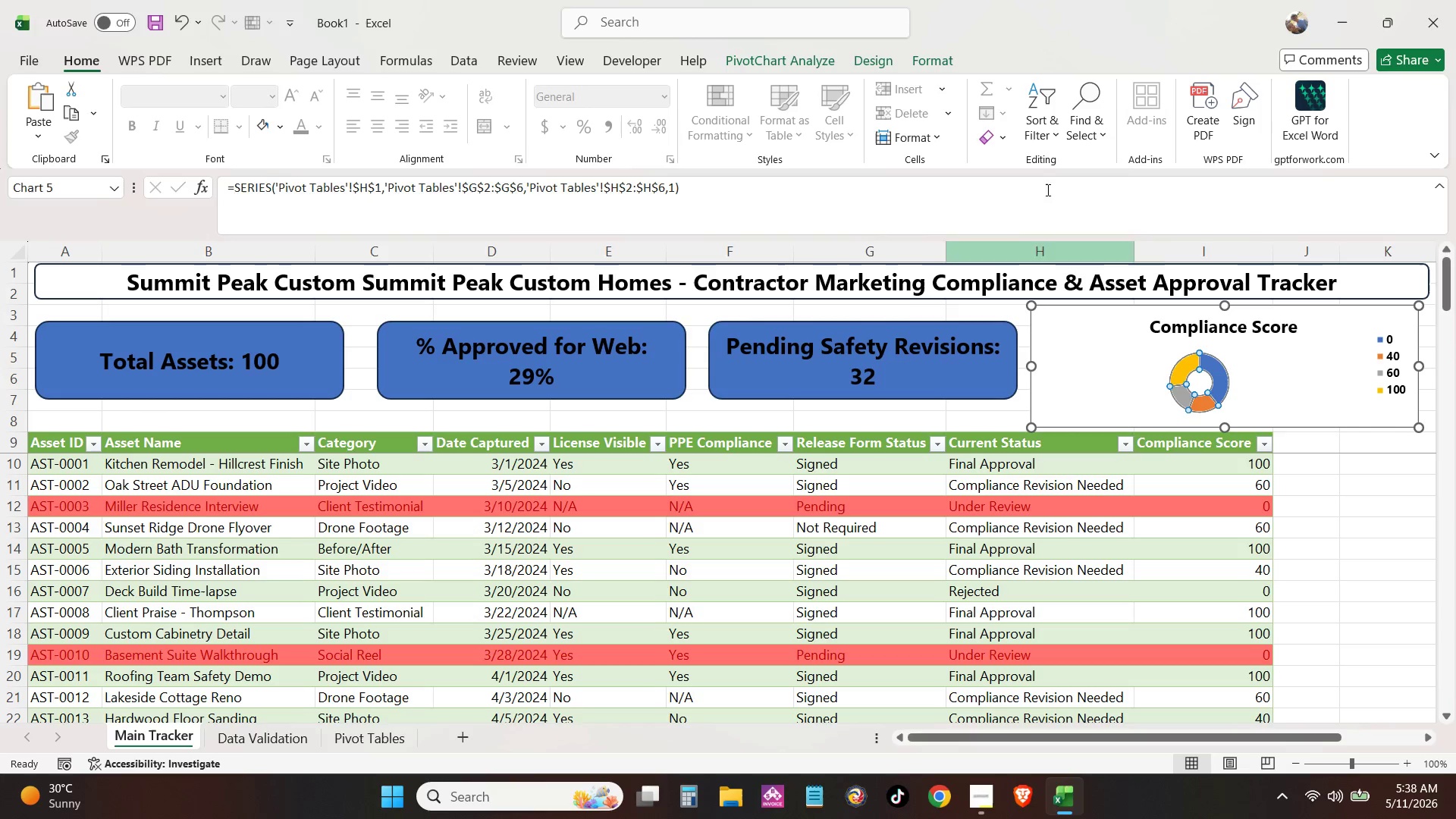 
left_click([923, 60])
 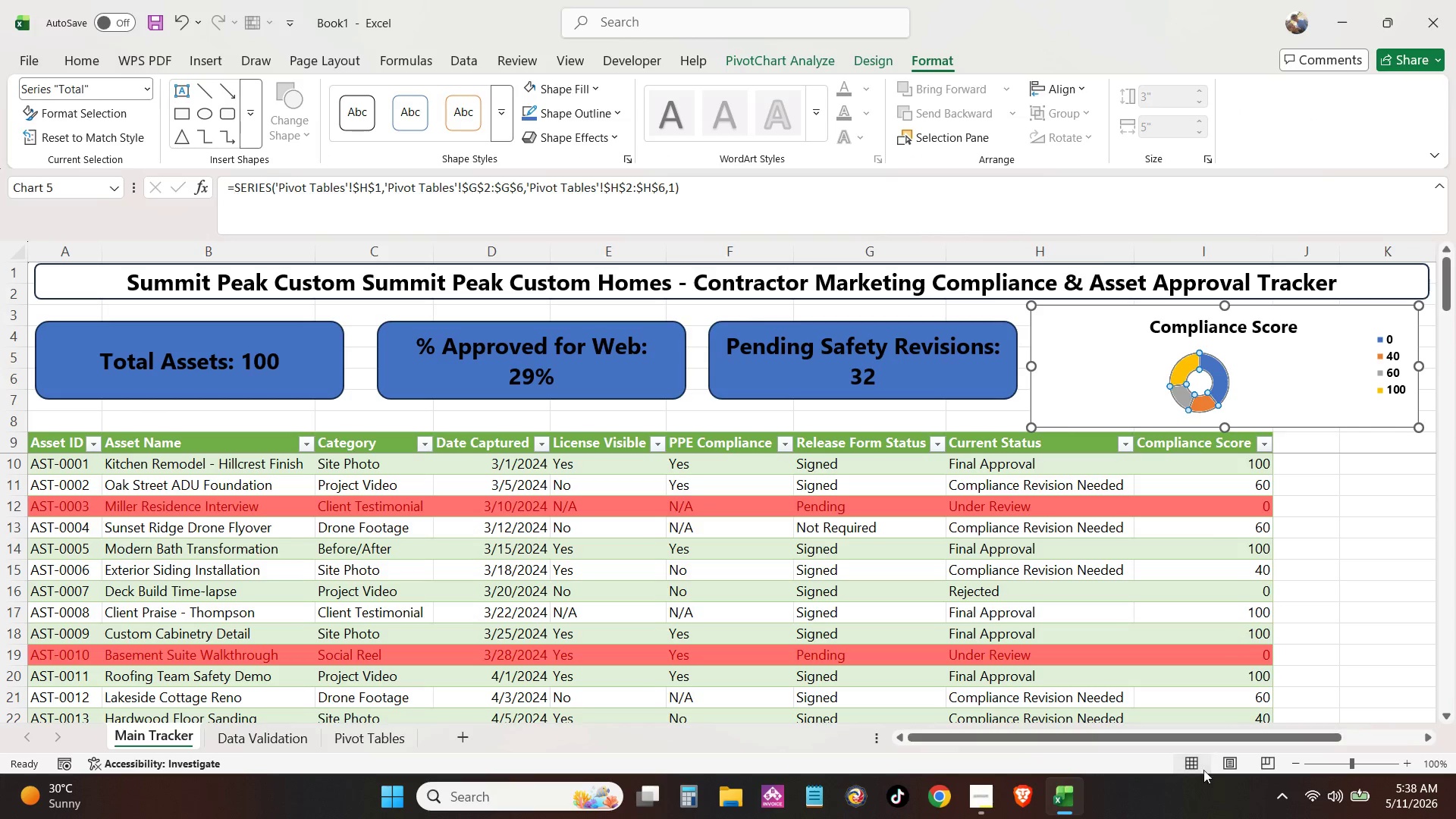 
left_click_drag(start_coordinate=[1222, 733], to_coordinate=[1331, 738])
 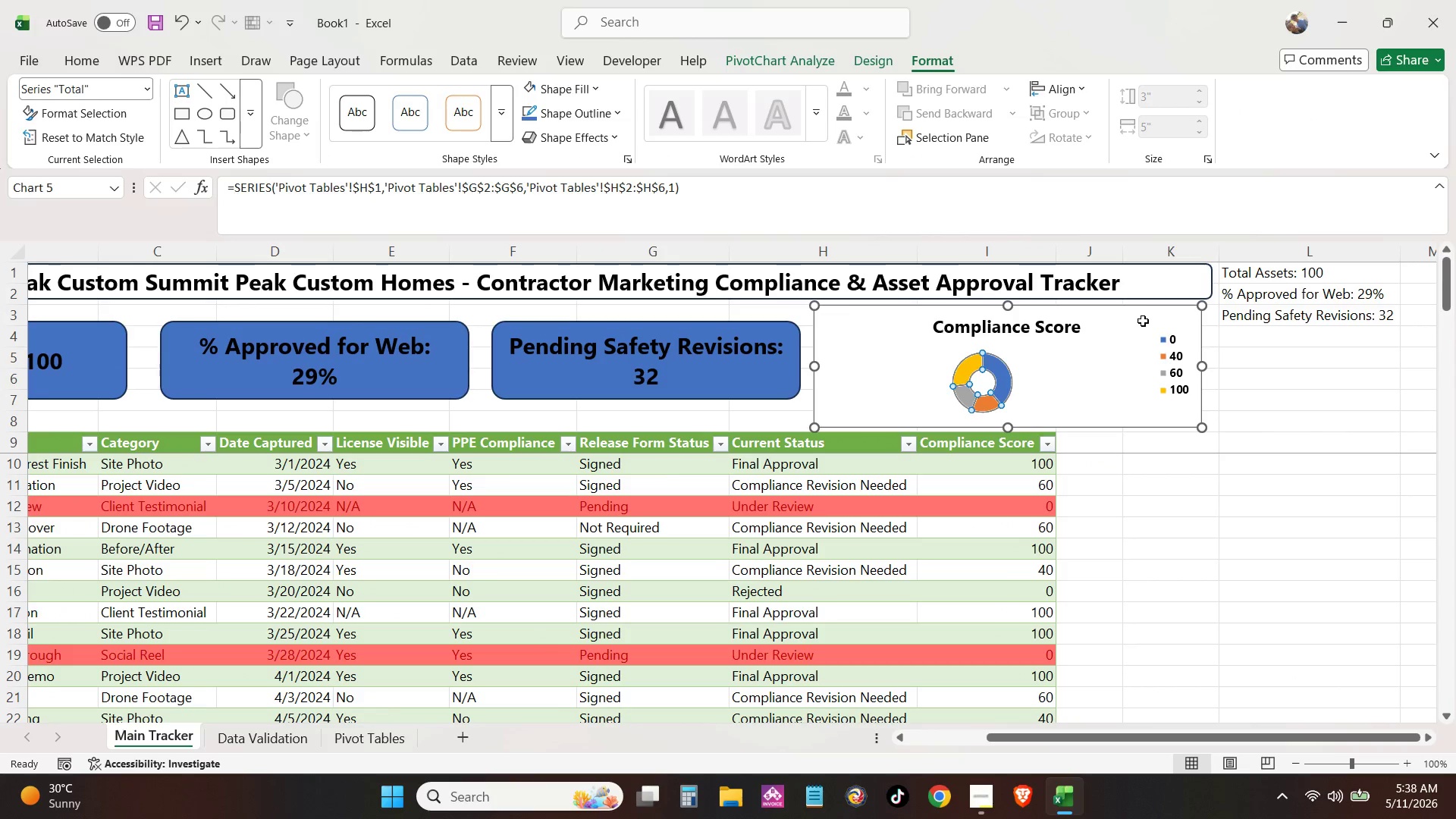 
left_click([1144, 320])
 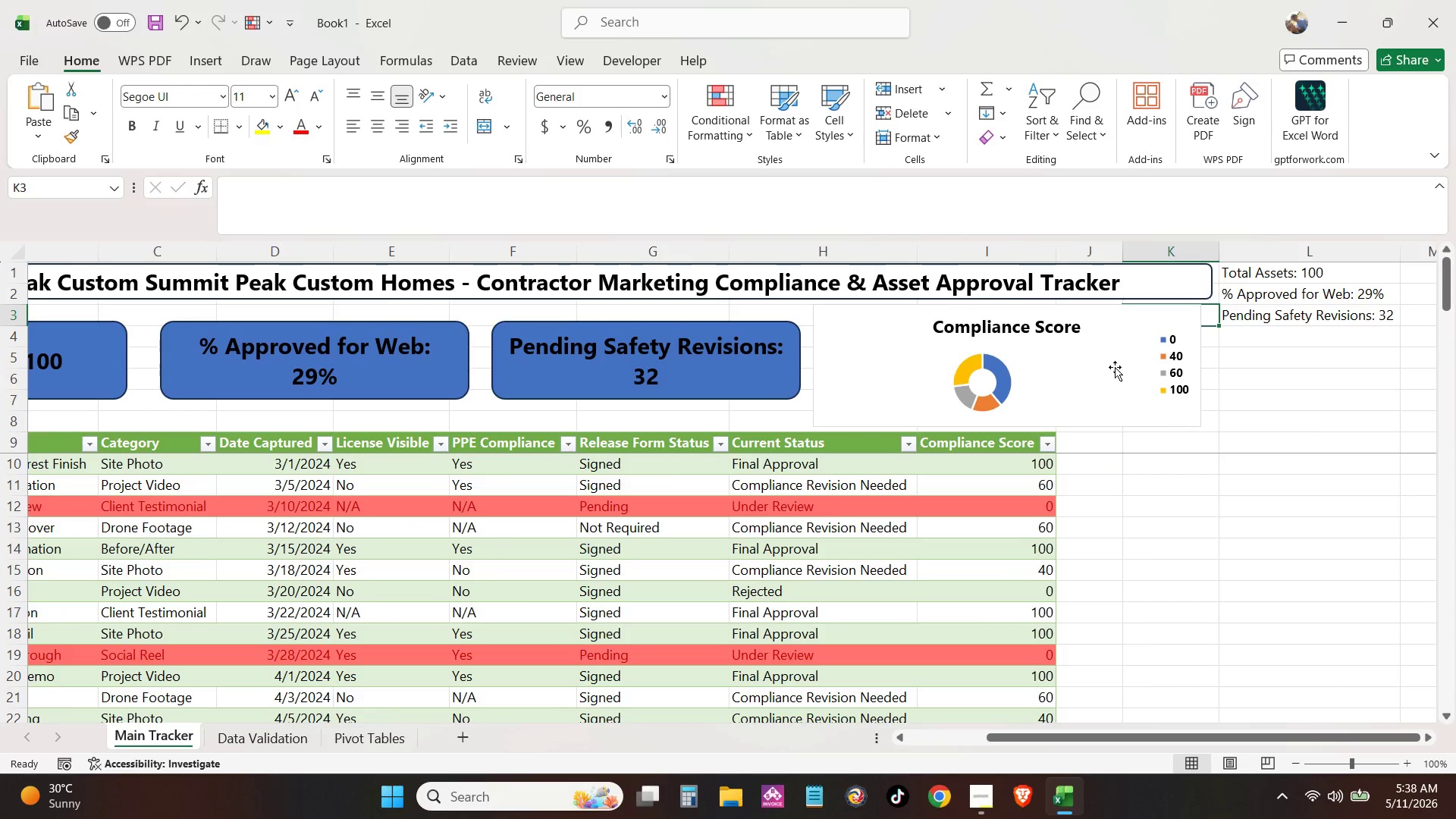 
left_click([1115, 367])
 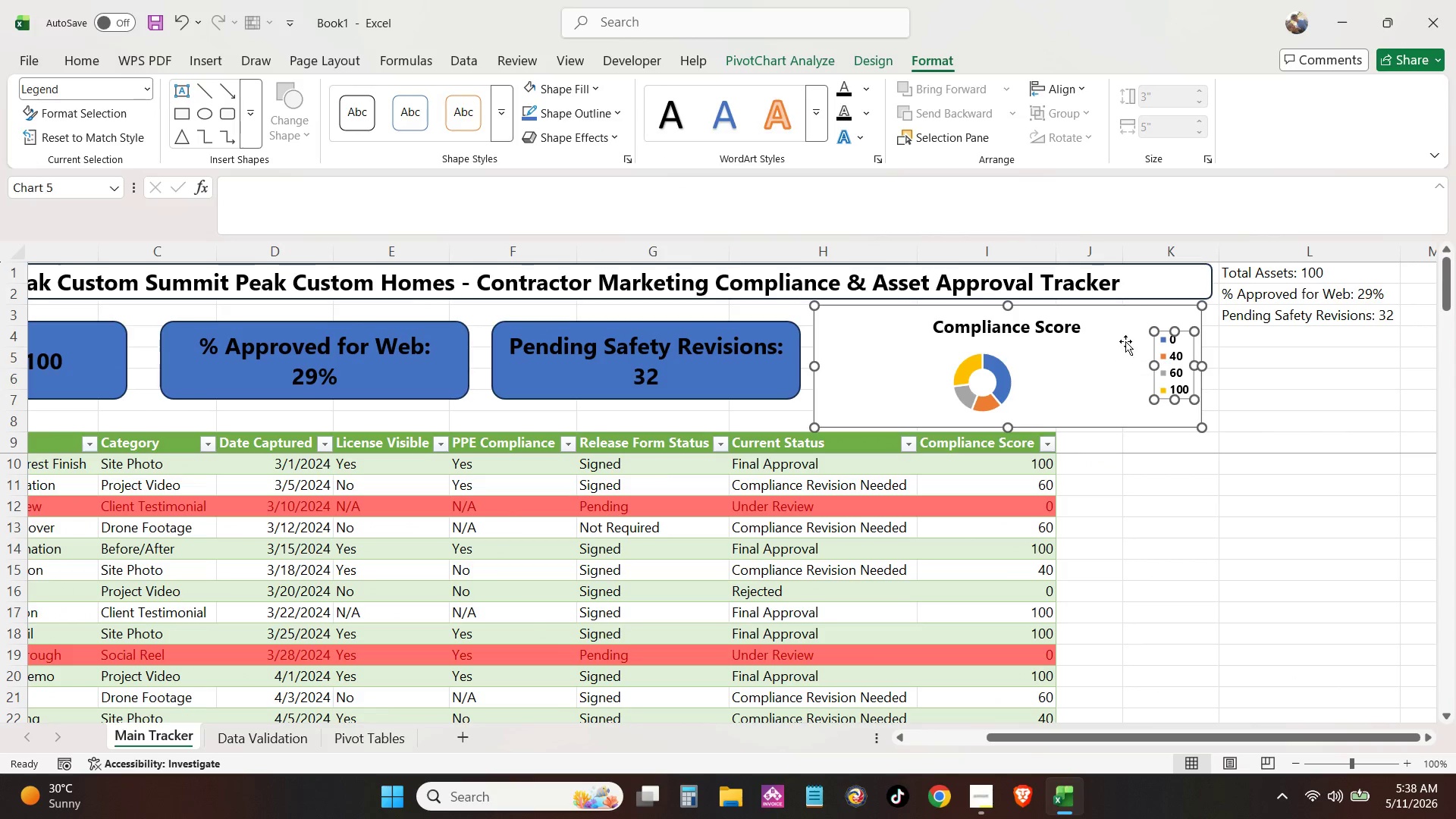 
left_click([1100, 357])
 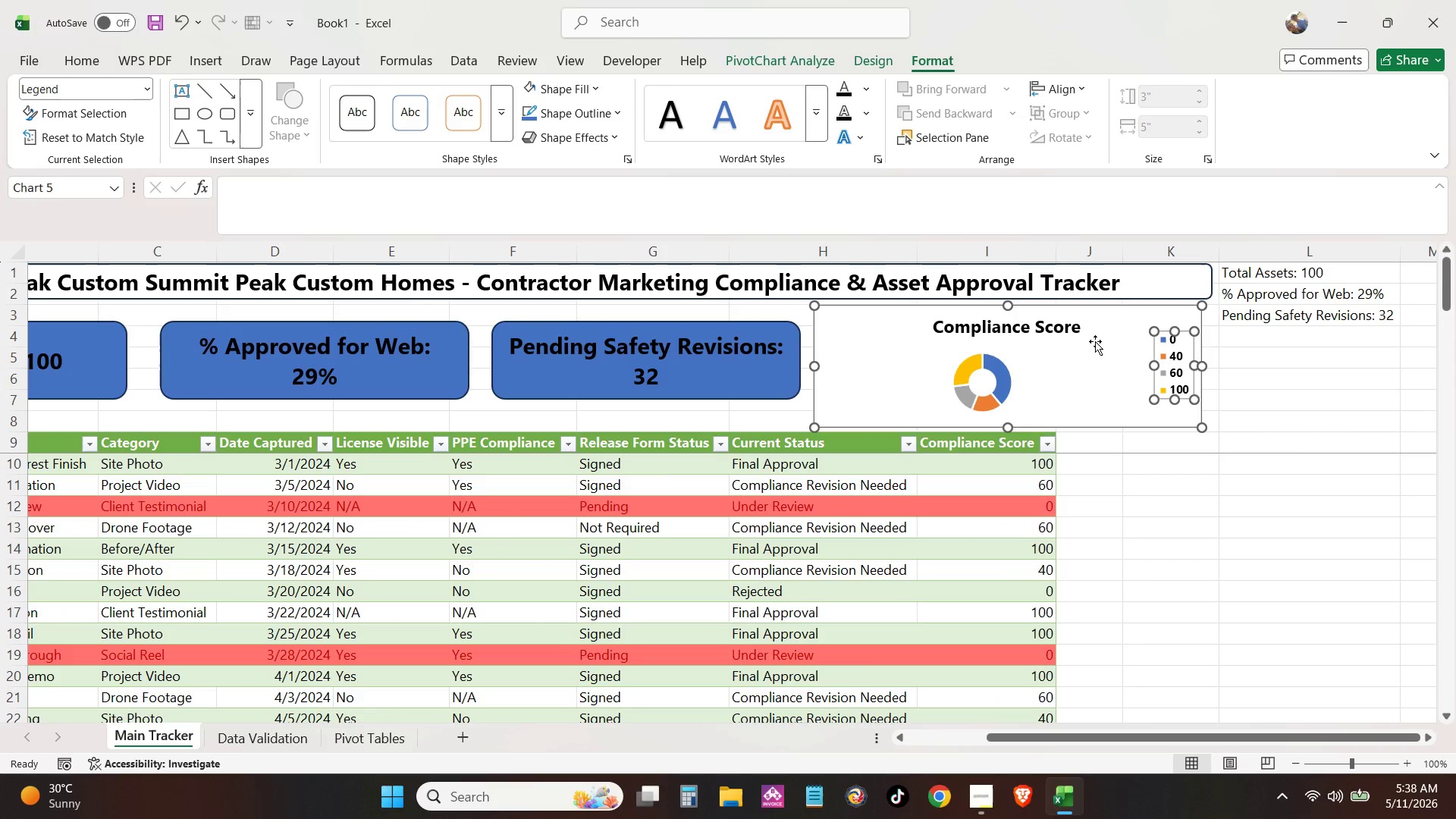 
double_click([1099, 318])
 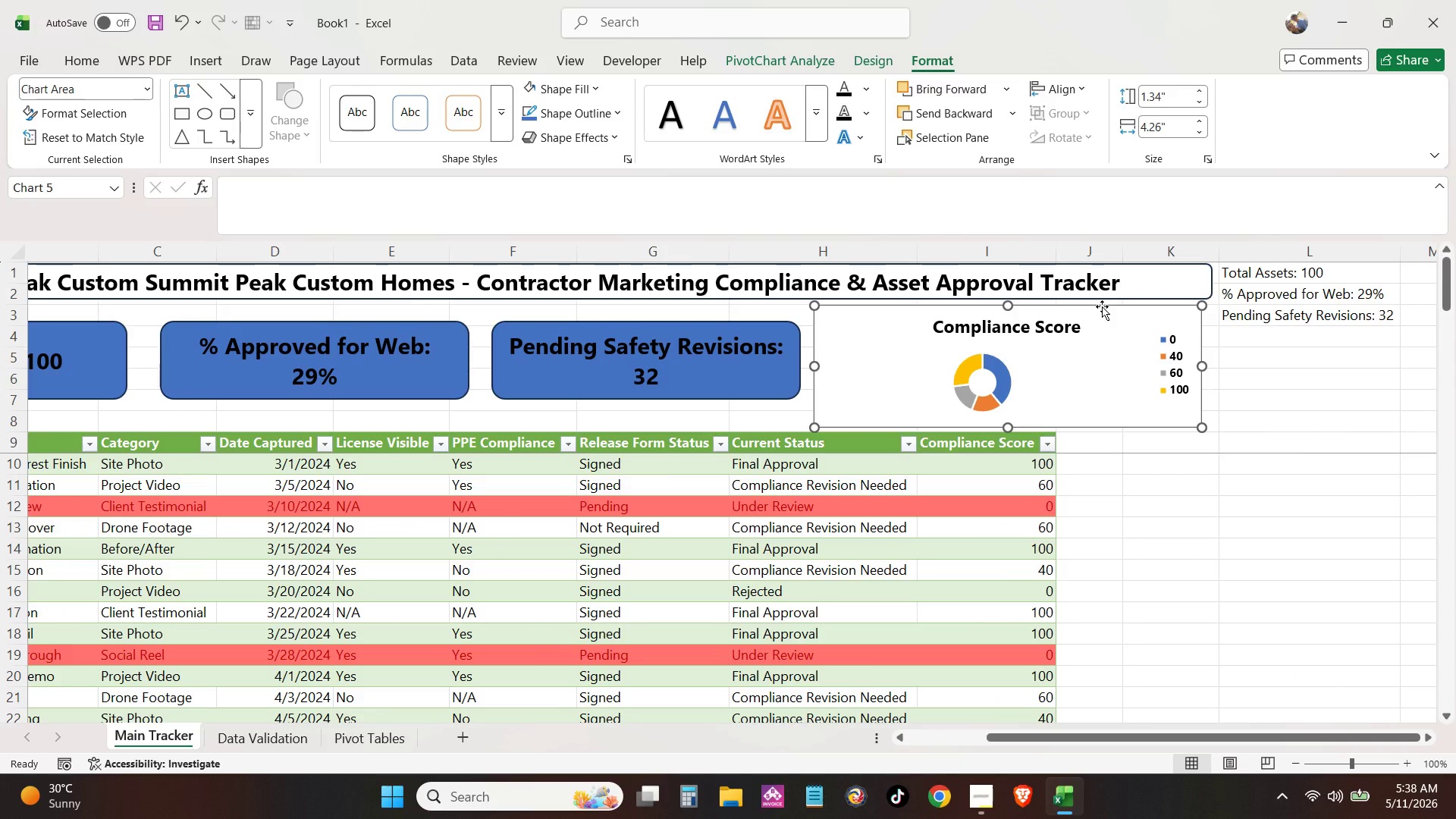 
left_click([1102, 306])
 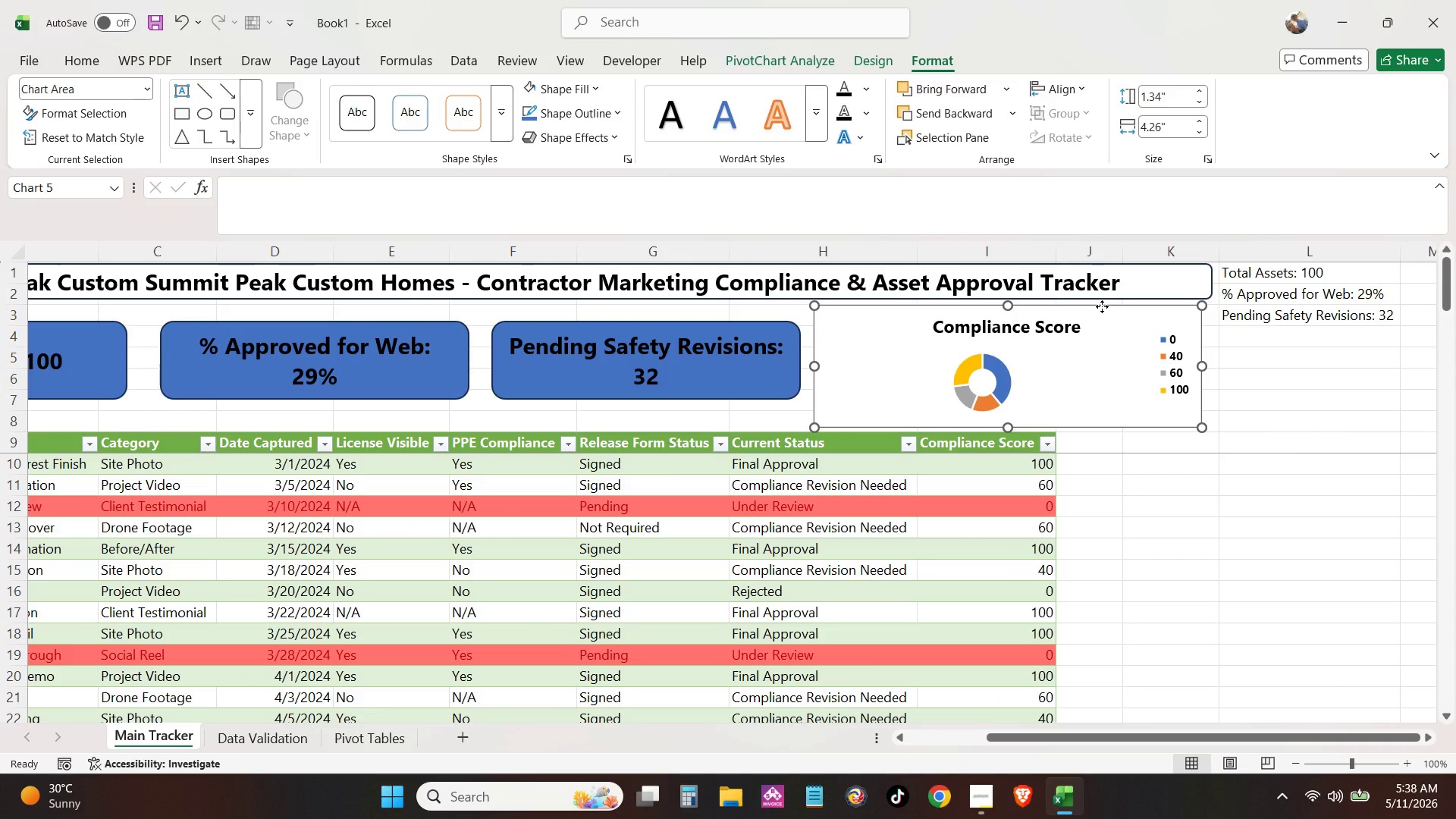 
double_click([1102, 306])
 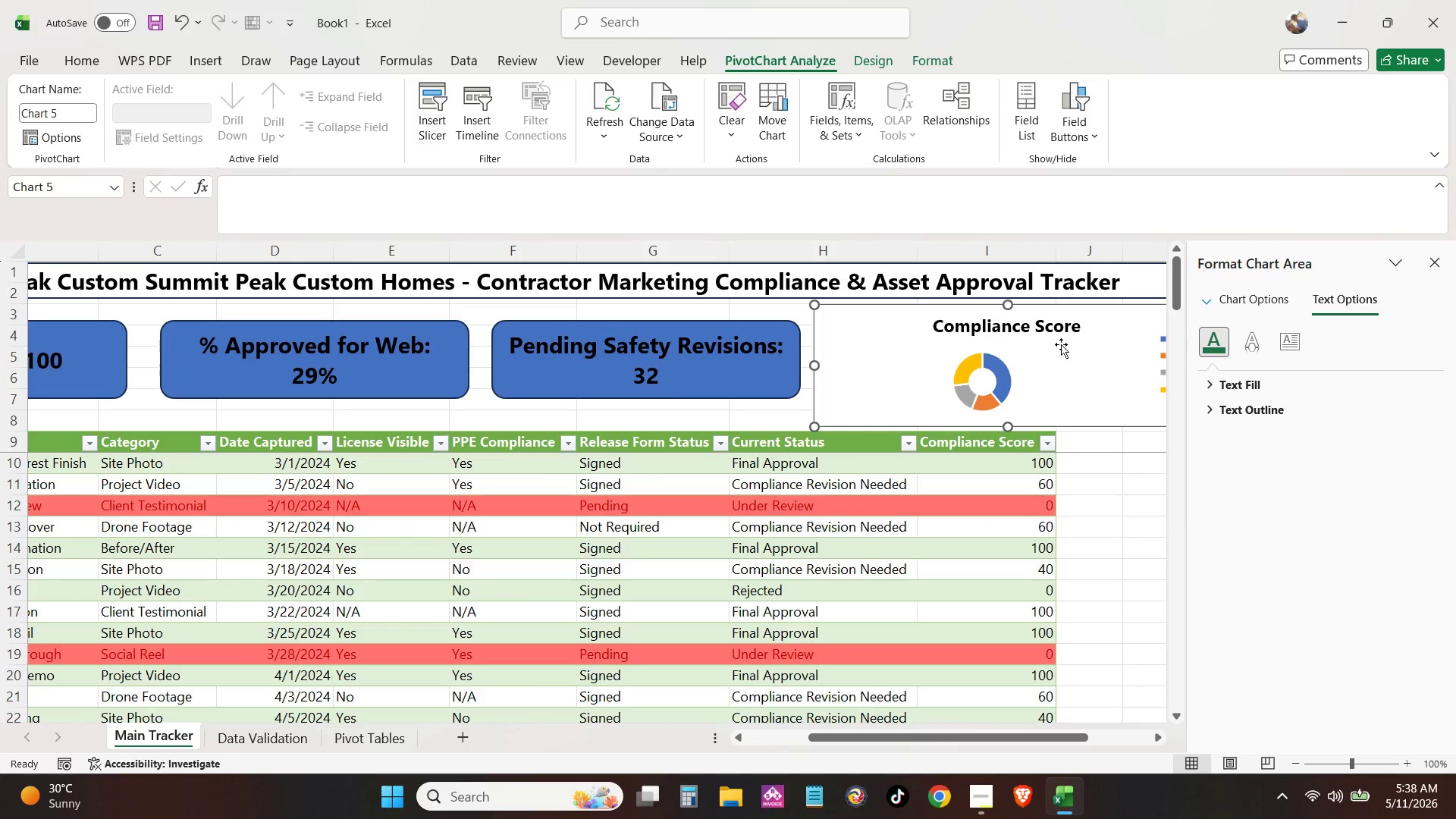 
left_click([1002, 375])
 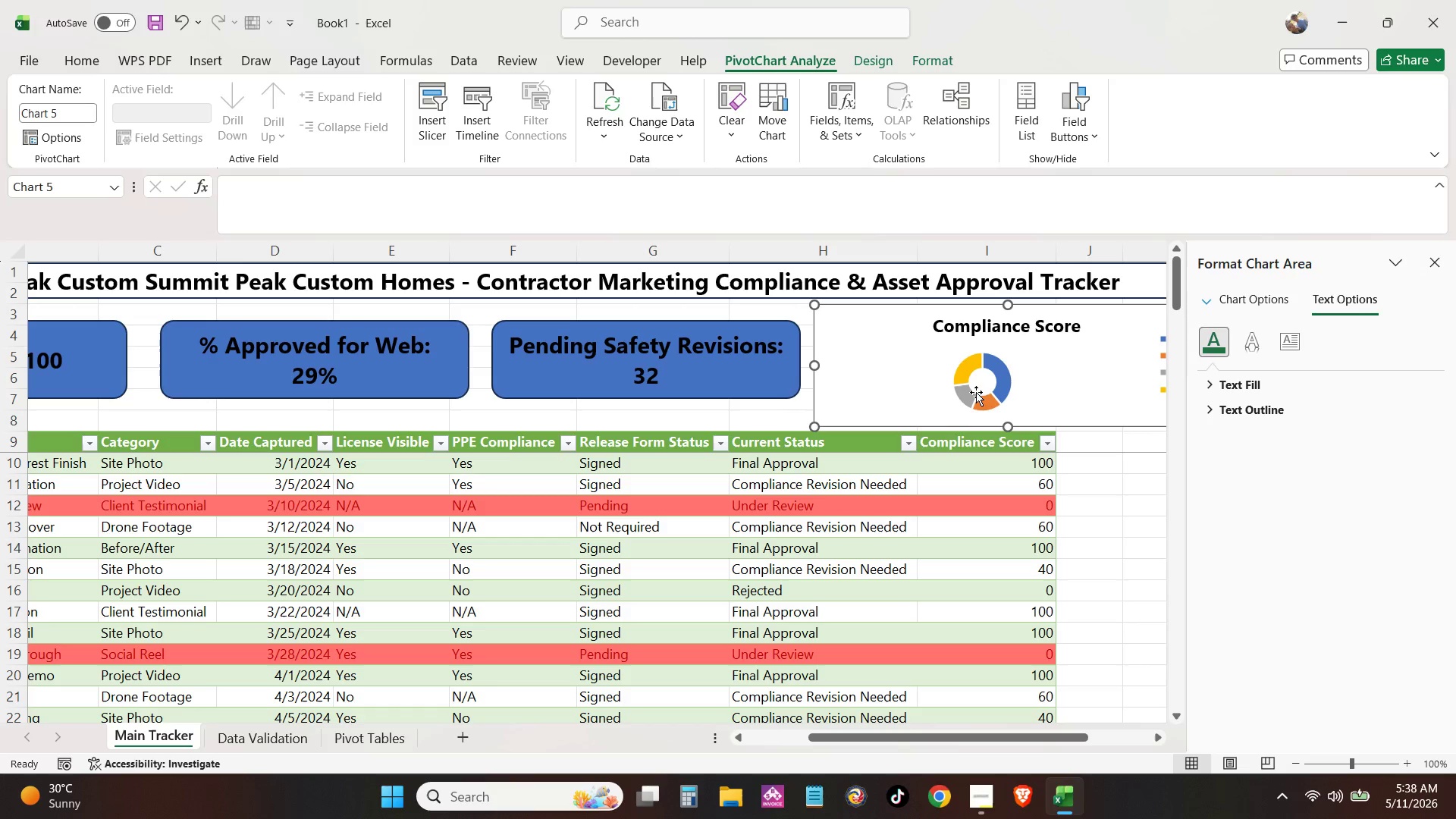 
double_click([973, 399])
 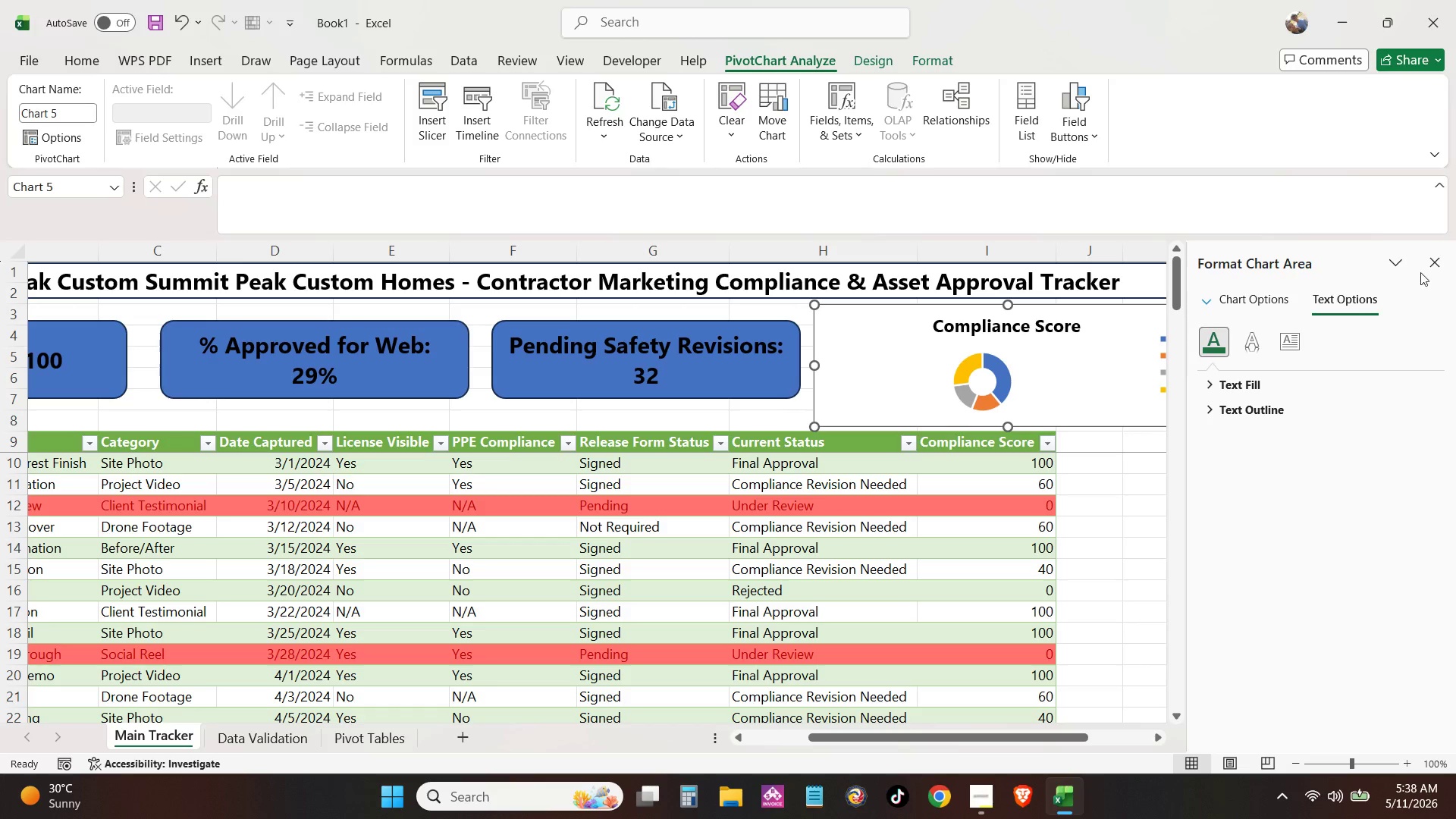 
left_click([1435, 264])
 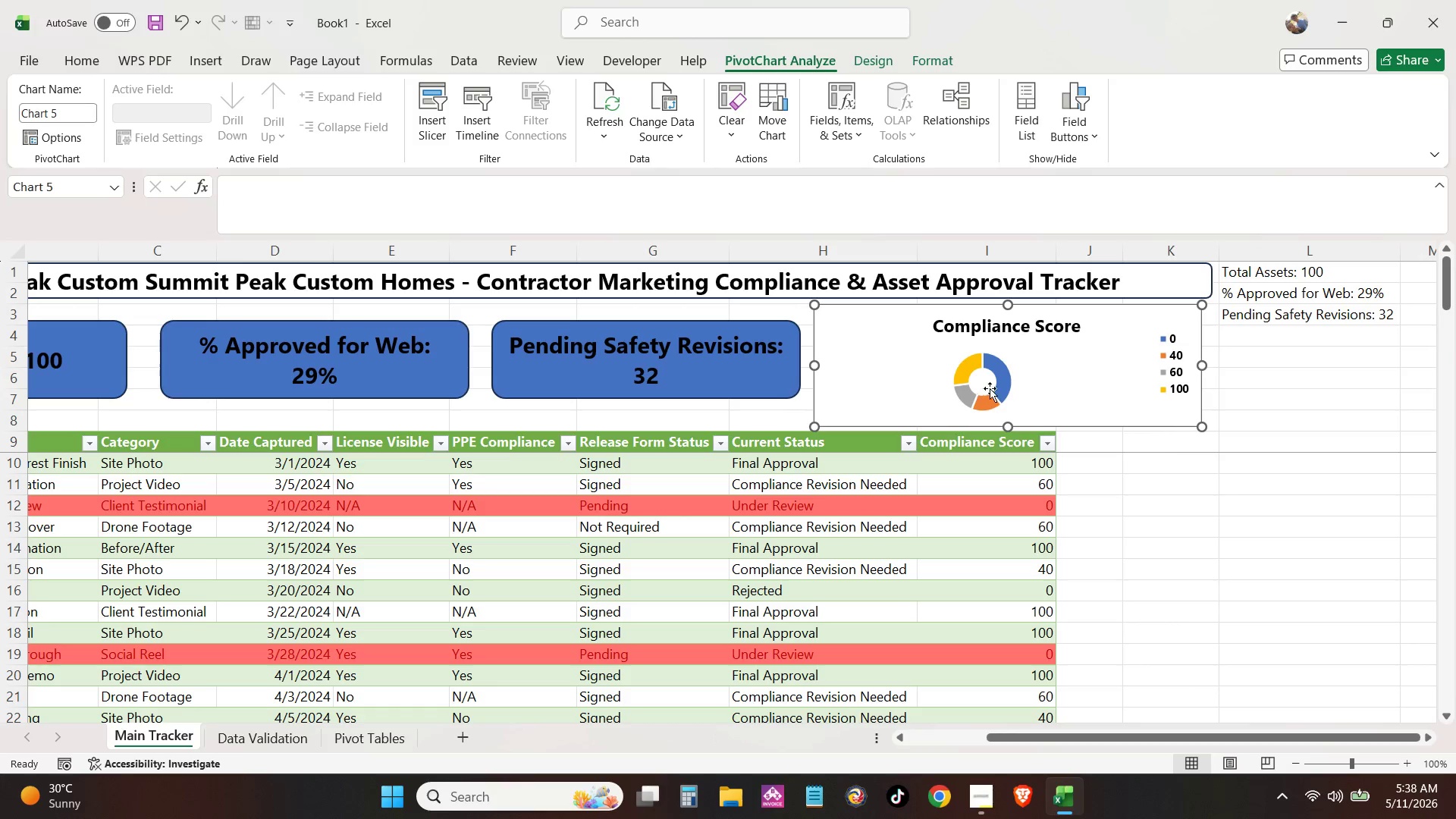 
double_click([1005, 384])
 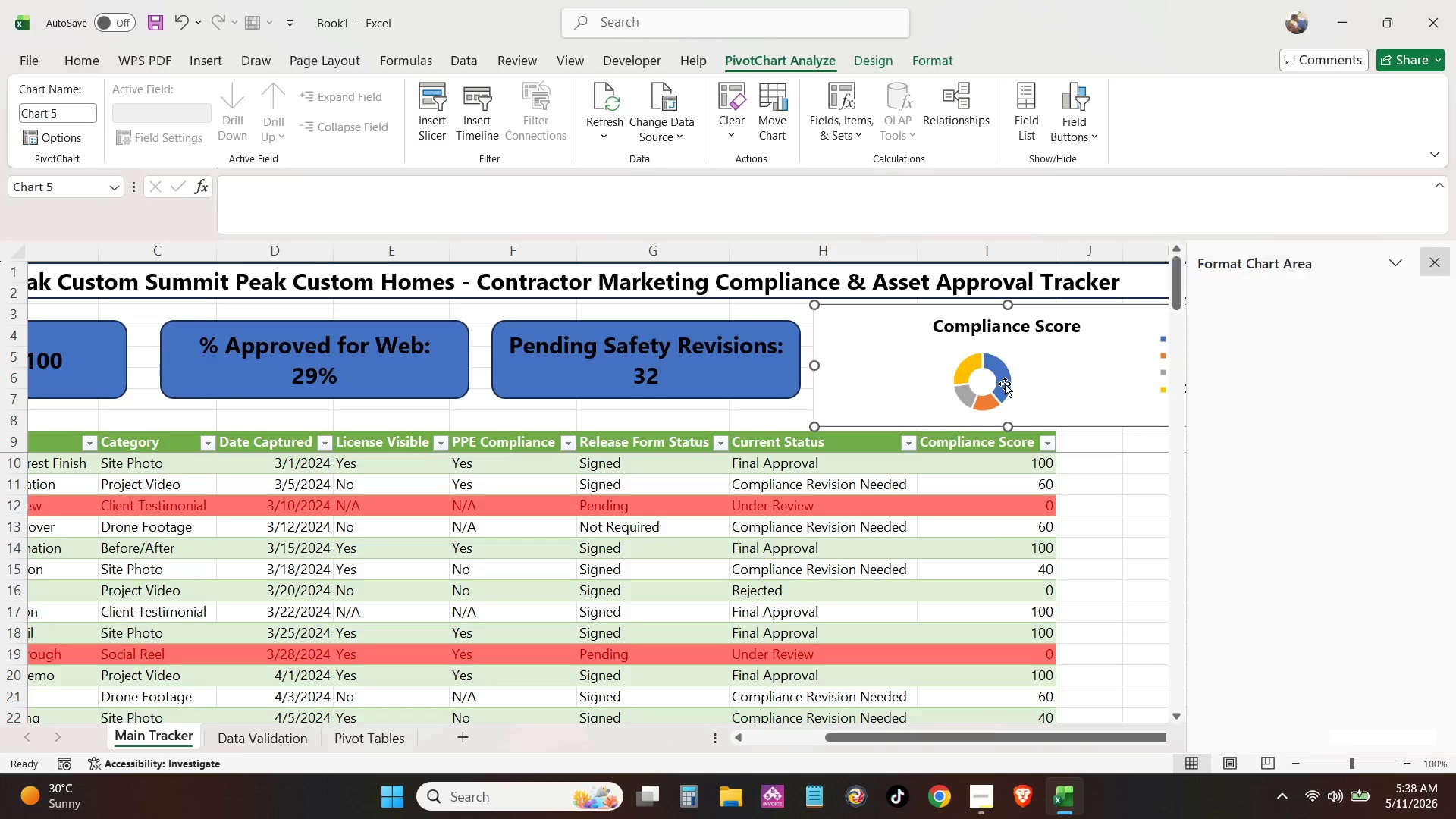 
triple_click([1005, 384])
 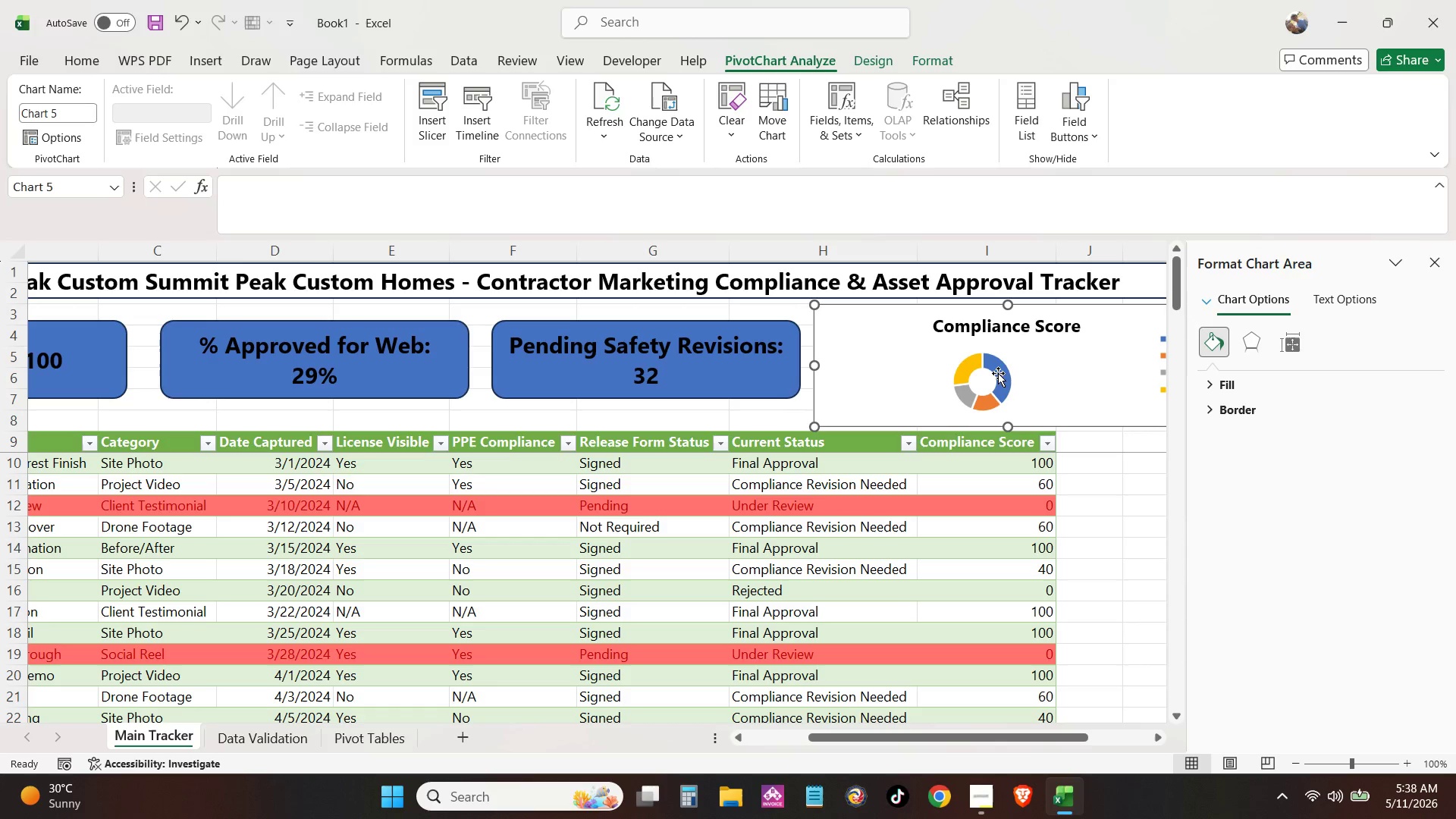 
double_click([997, 369])
 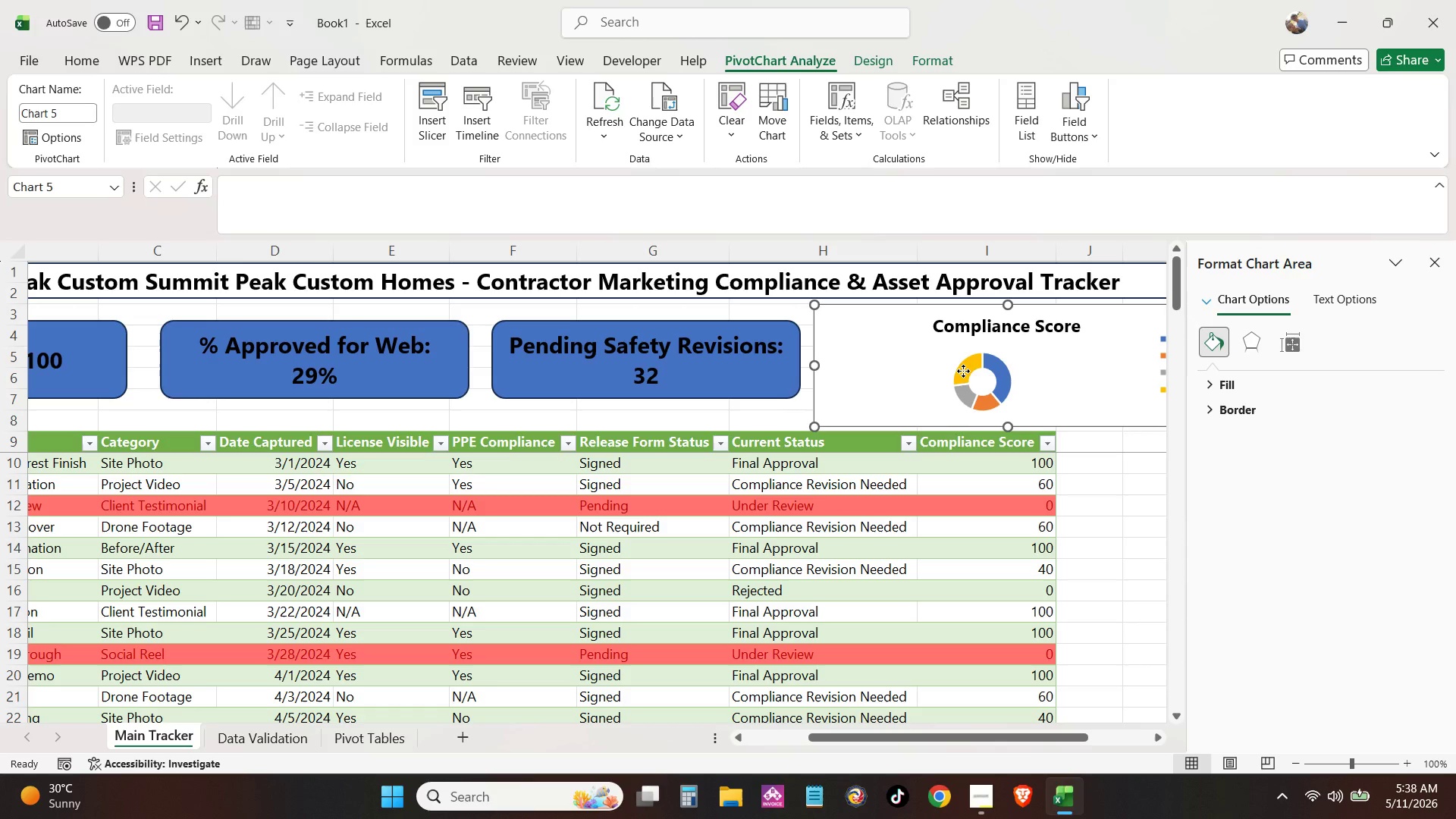 
triple_click([963, 371])
 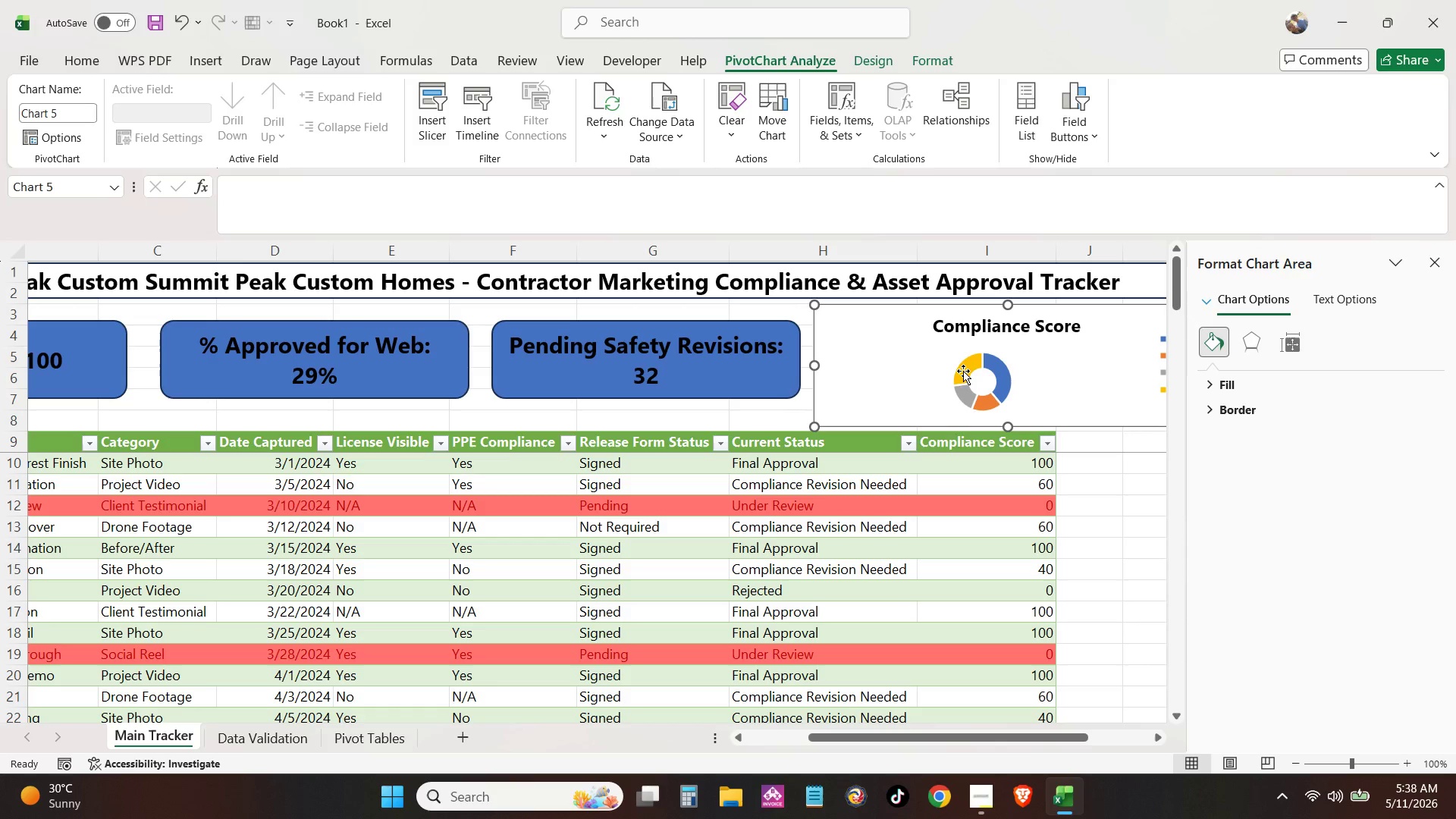 
triple_click([963, 371])
 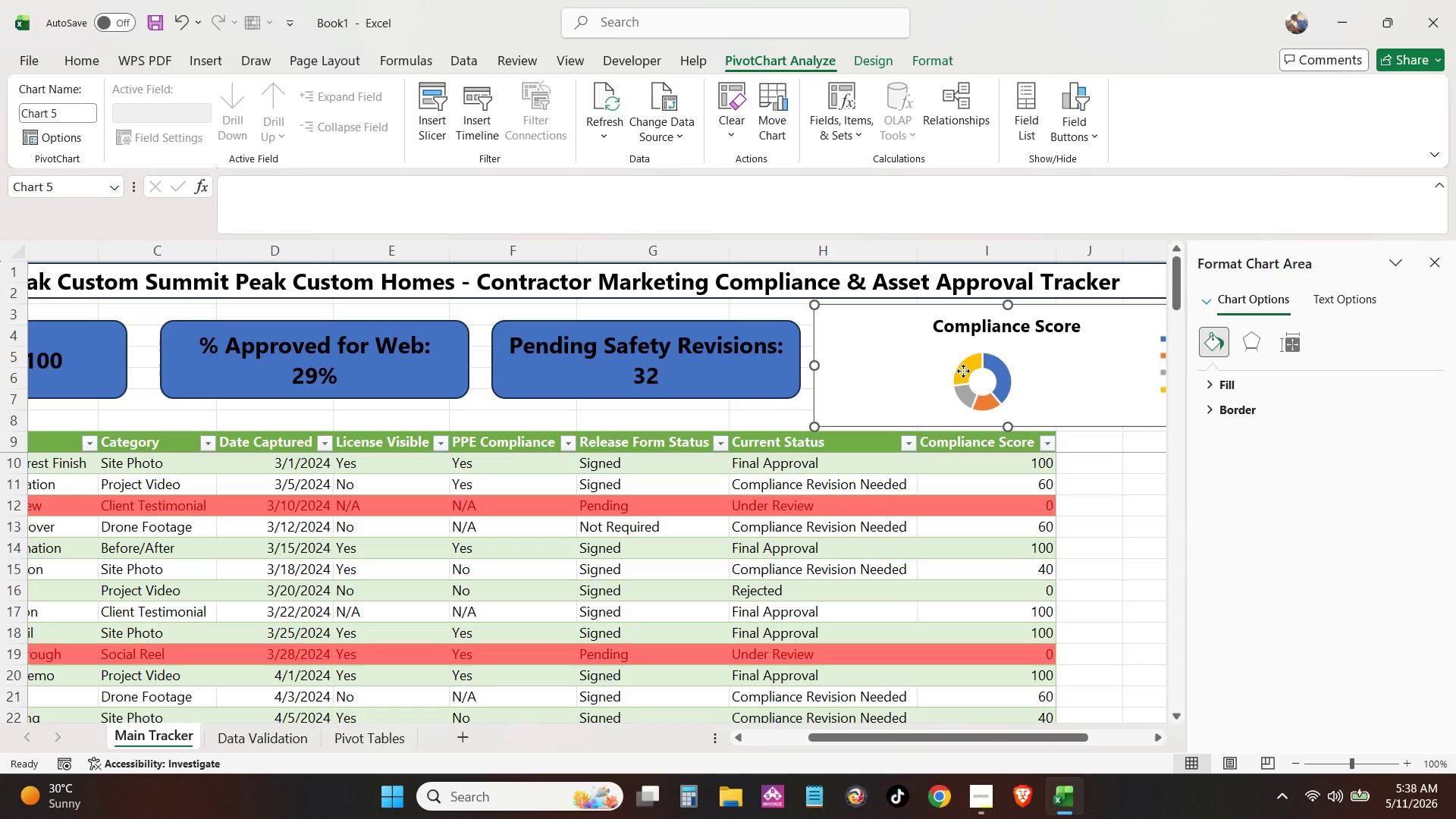 
triple_click([963, 371])
 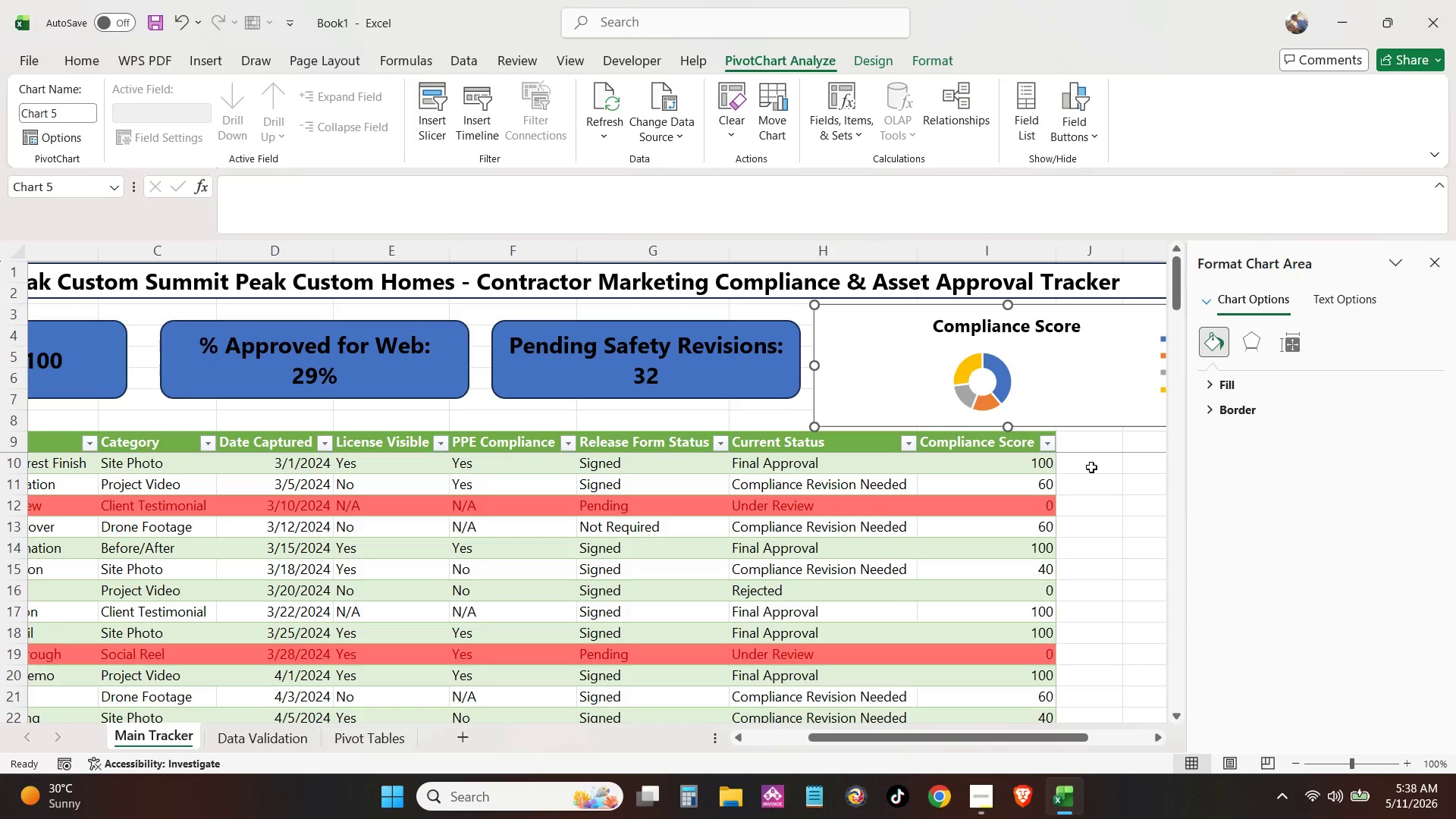 
triple_click([1122, 497])
 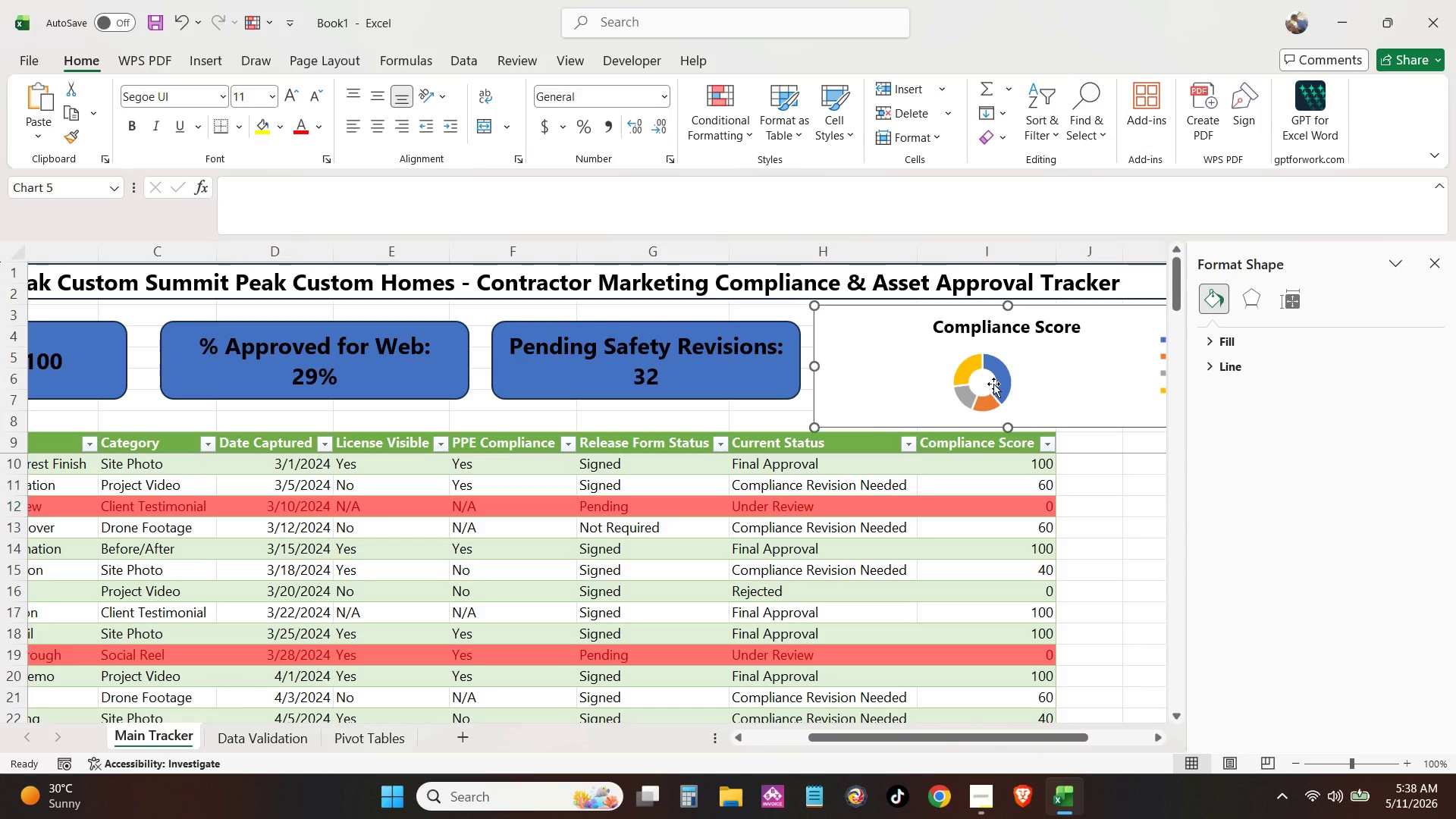 
double_click([1003, 380])
 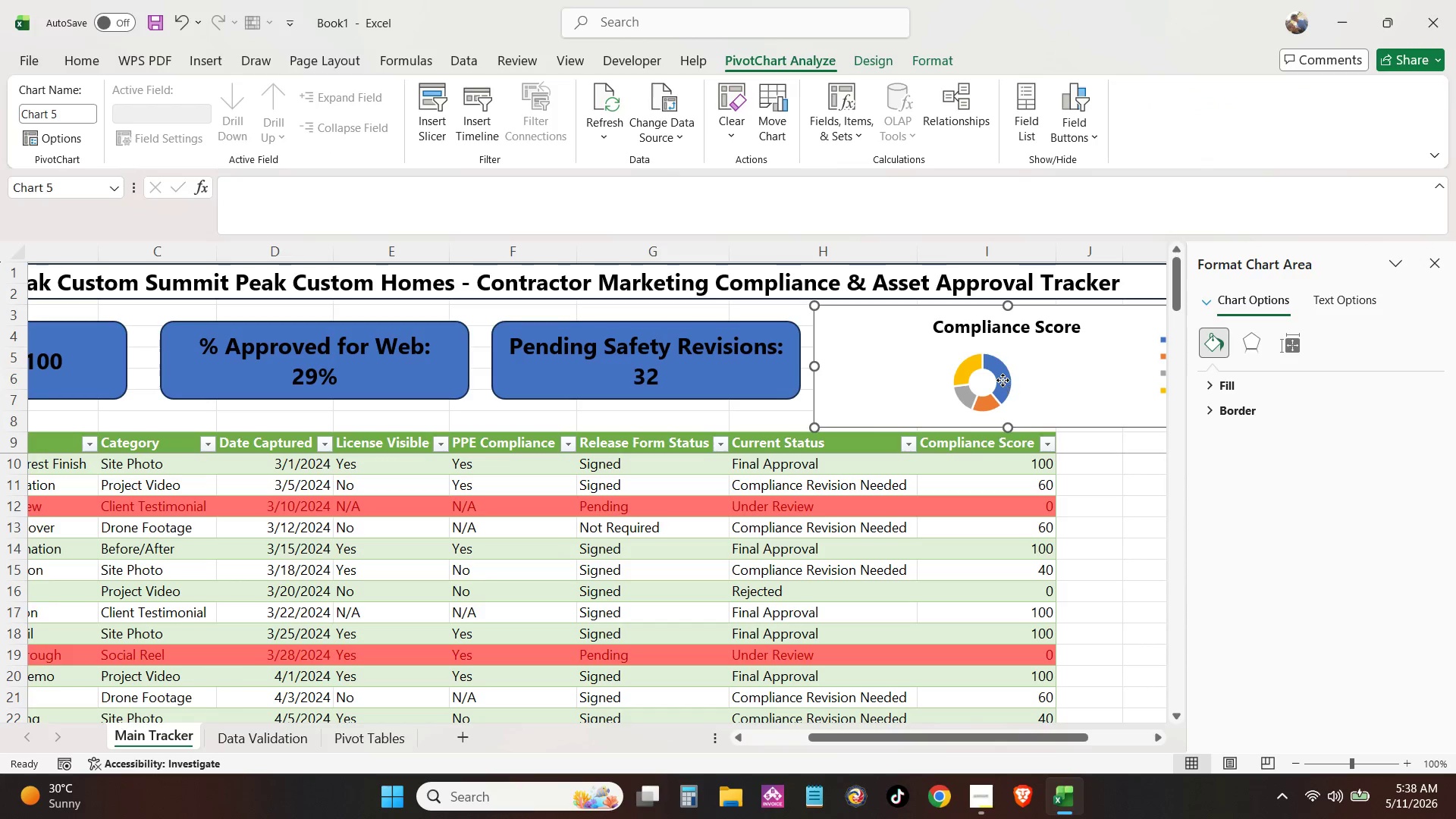 
triple_click([1003, 380])
 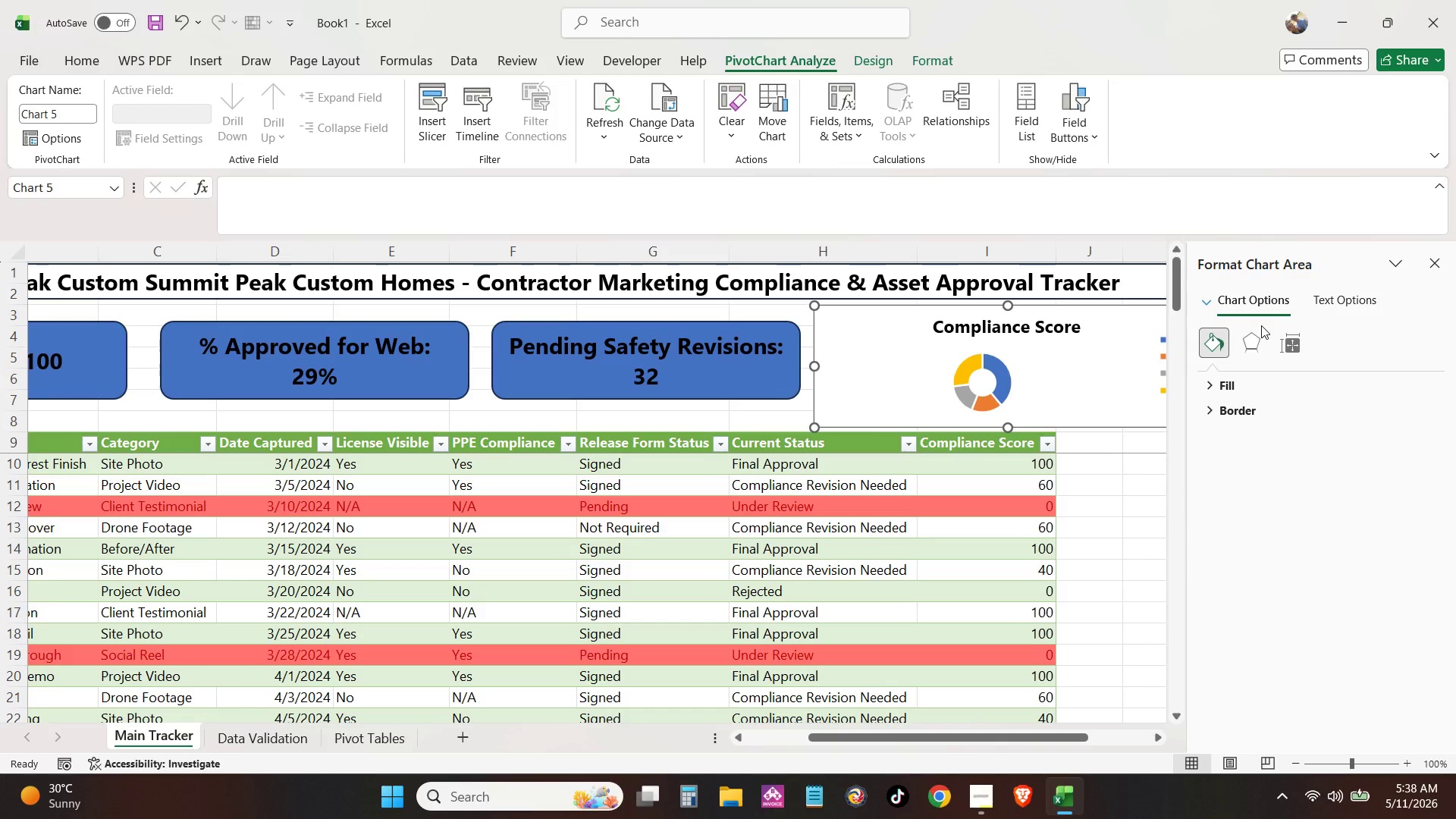 
left_click([1260, 337])
 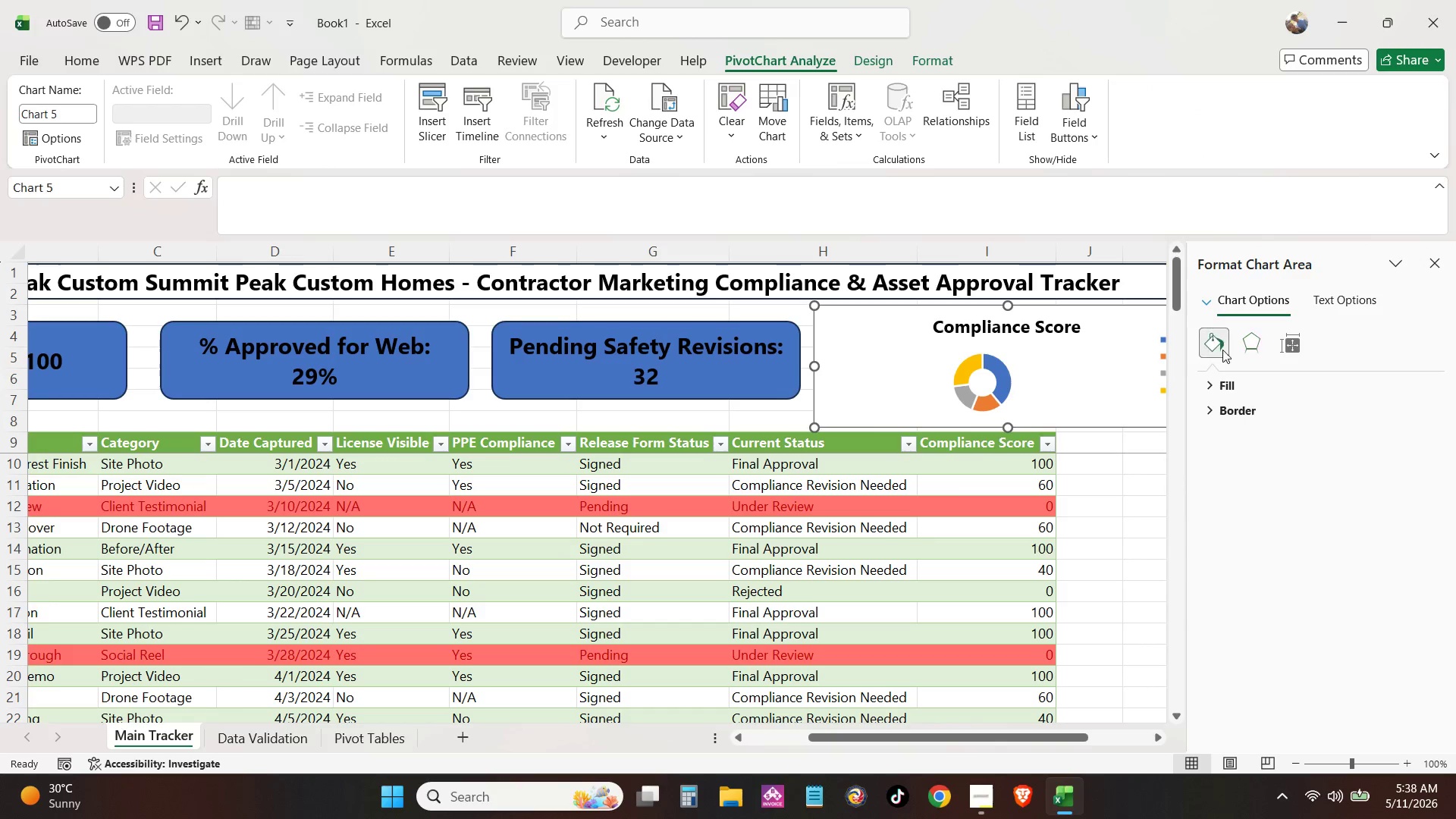 
double_click([1221, 387])
 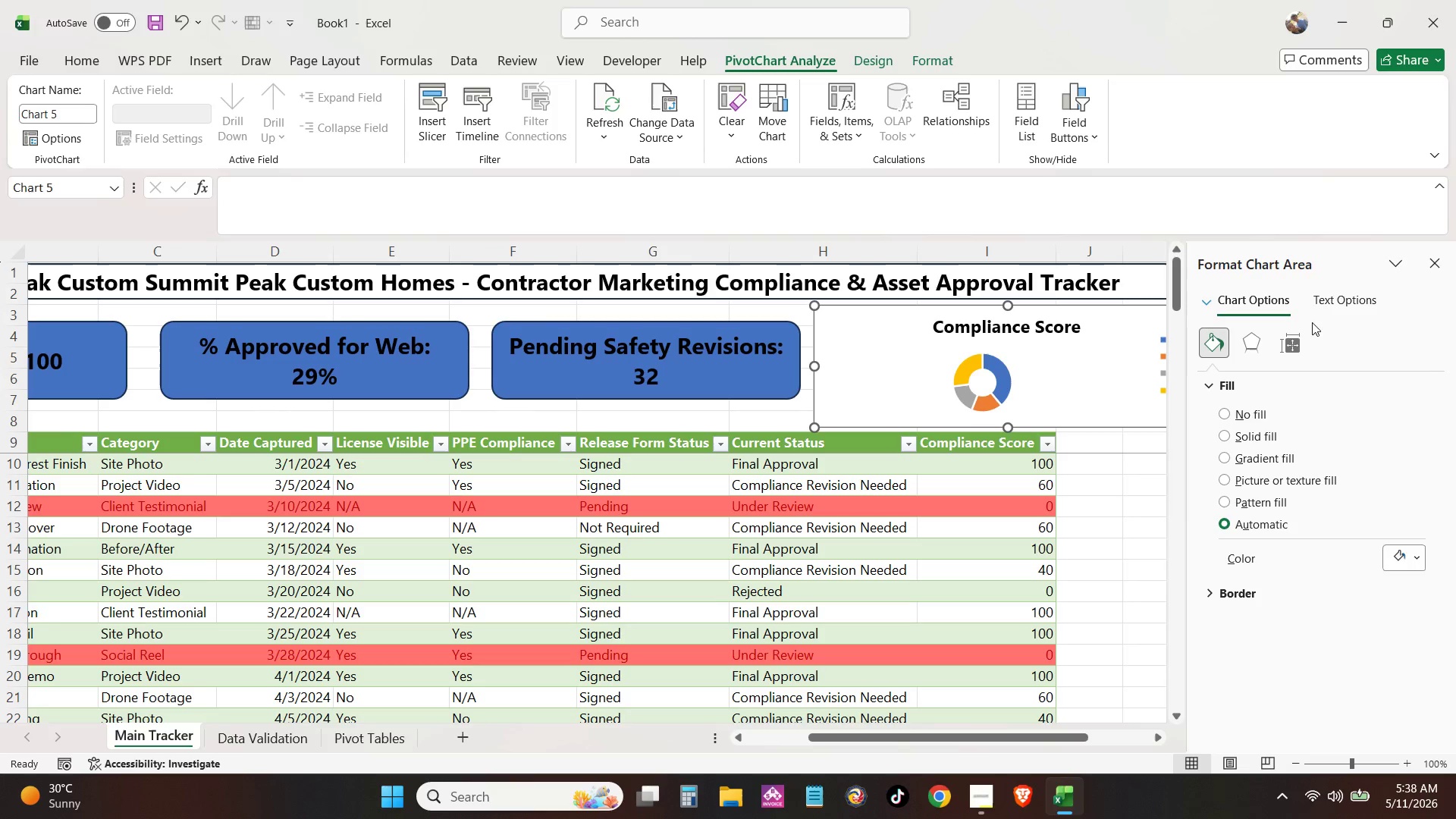 
left_click([1340, 293])
 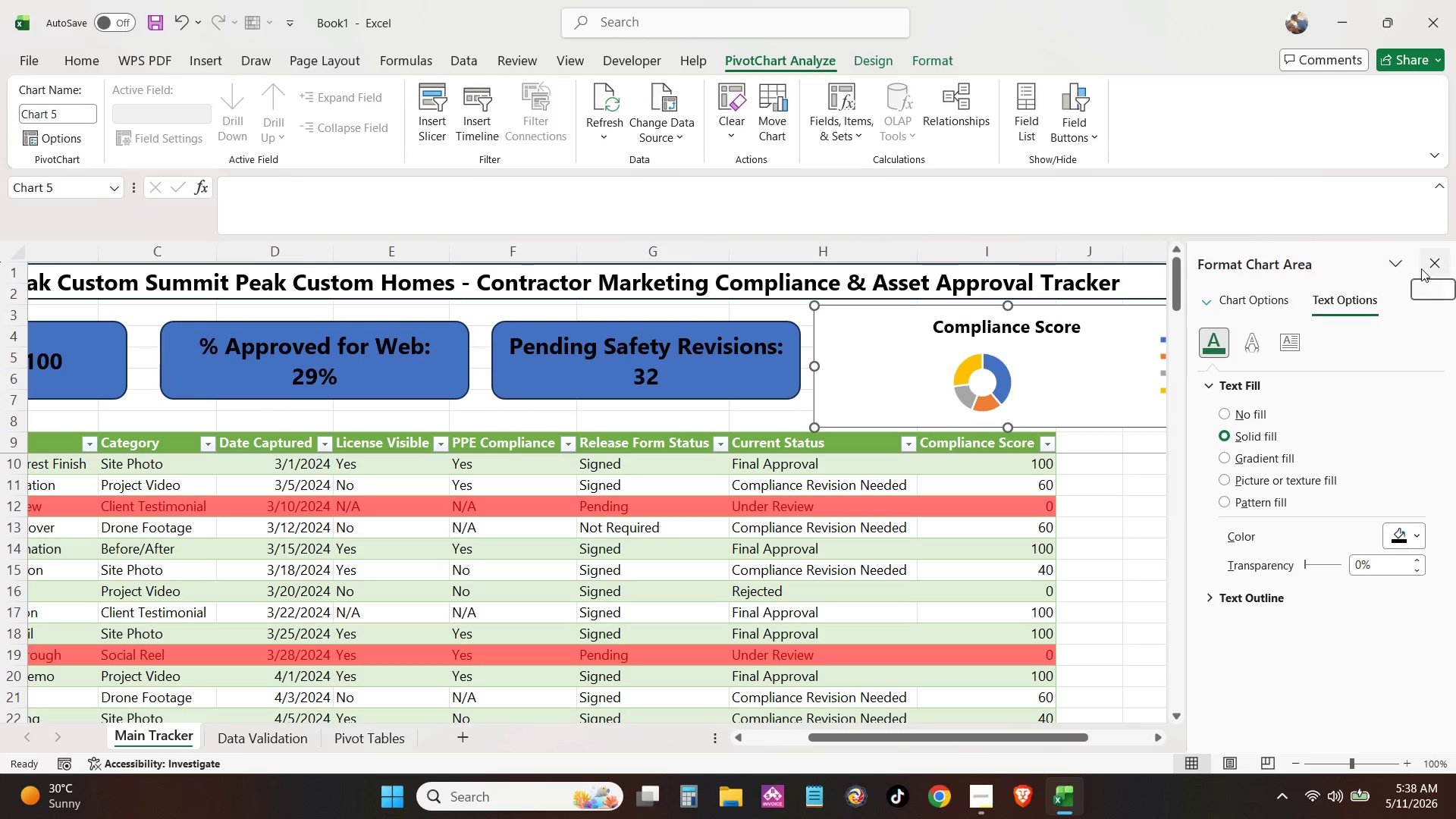 
left_click([1421, 268])
 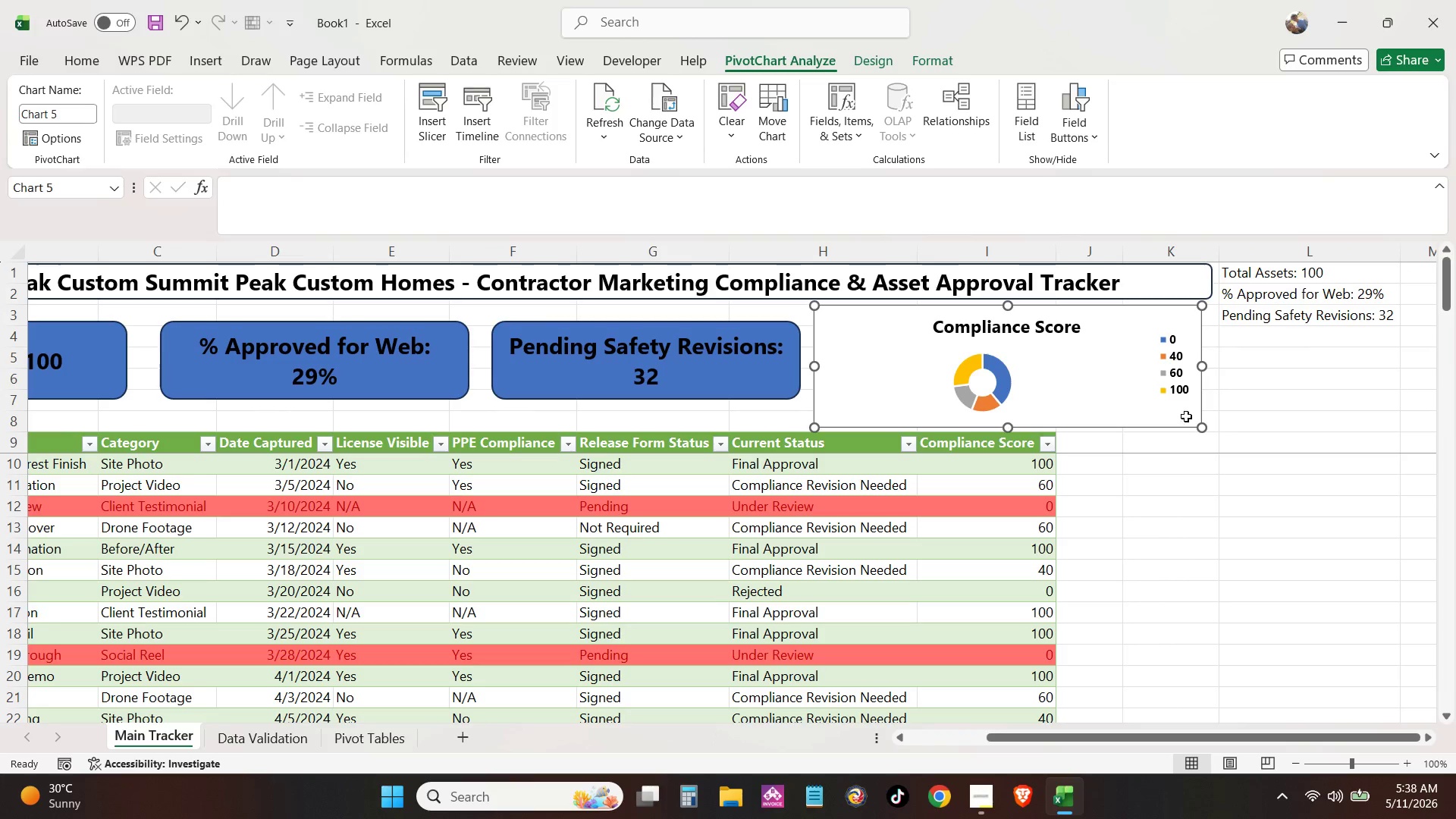 
left_click([1160, 477])
 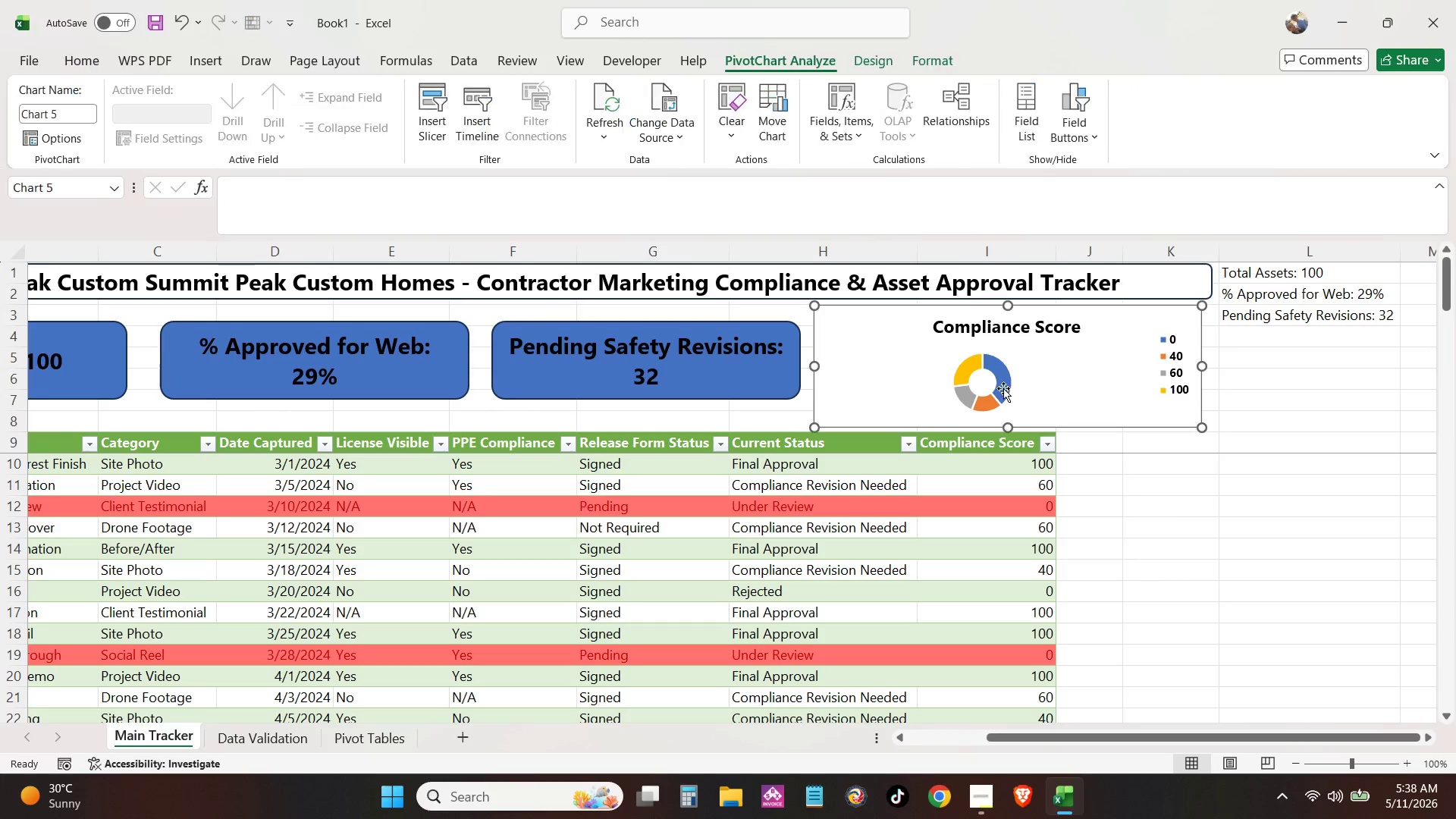 
double_click([997, 383])
 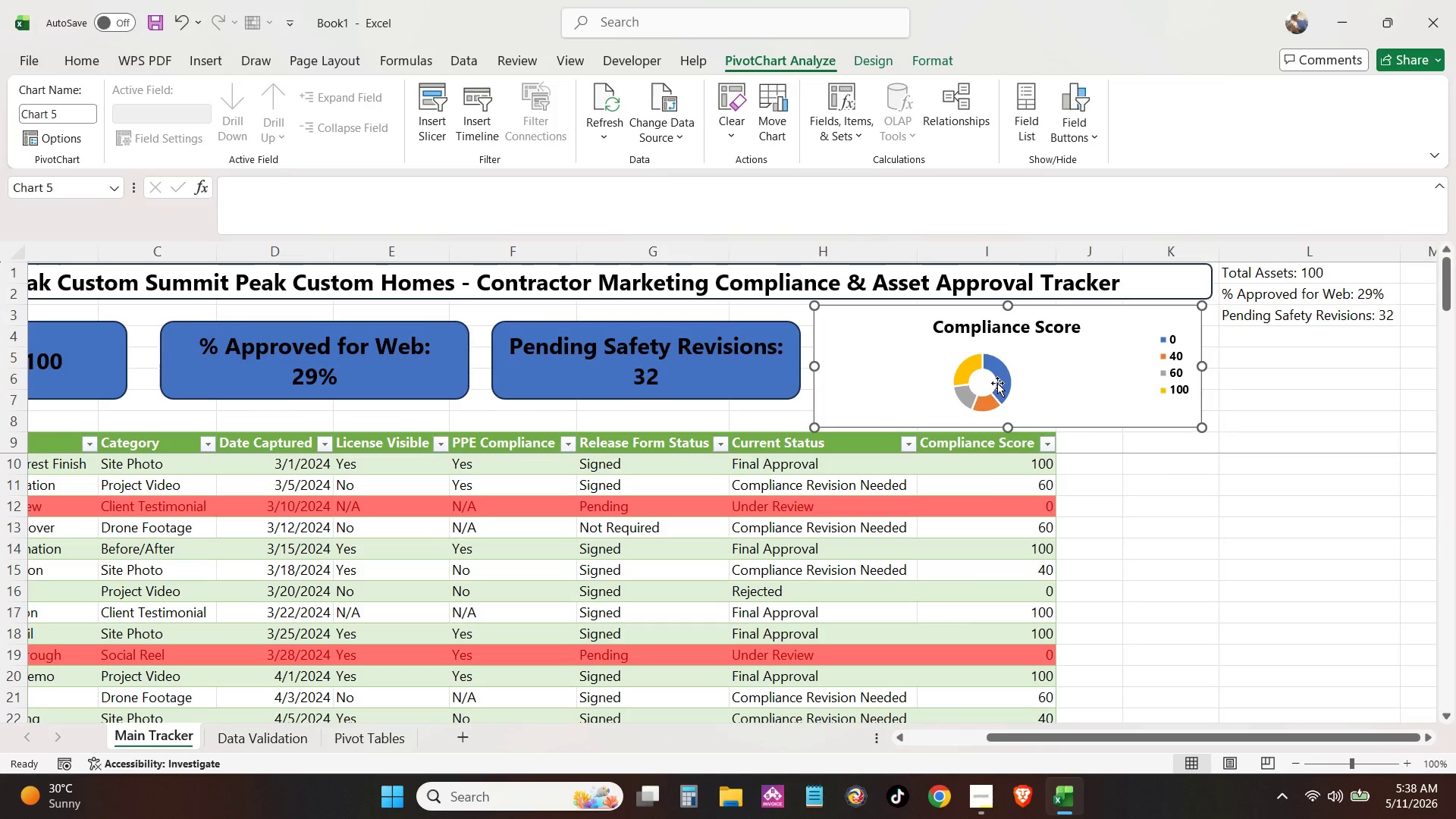 
triple_click([997, 383])
 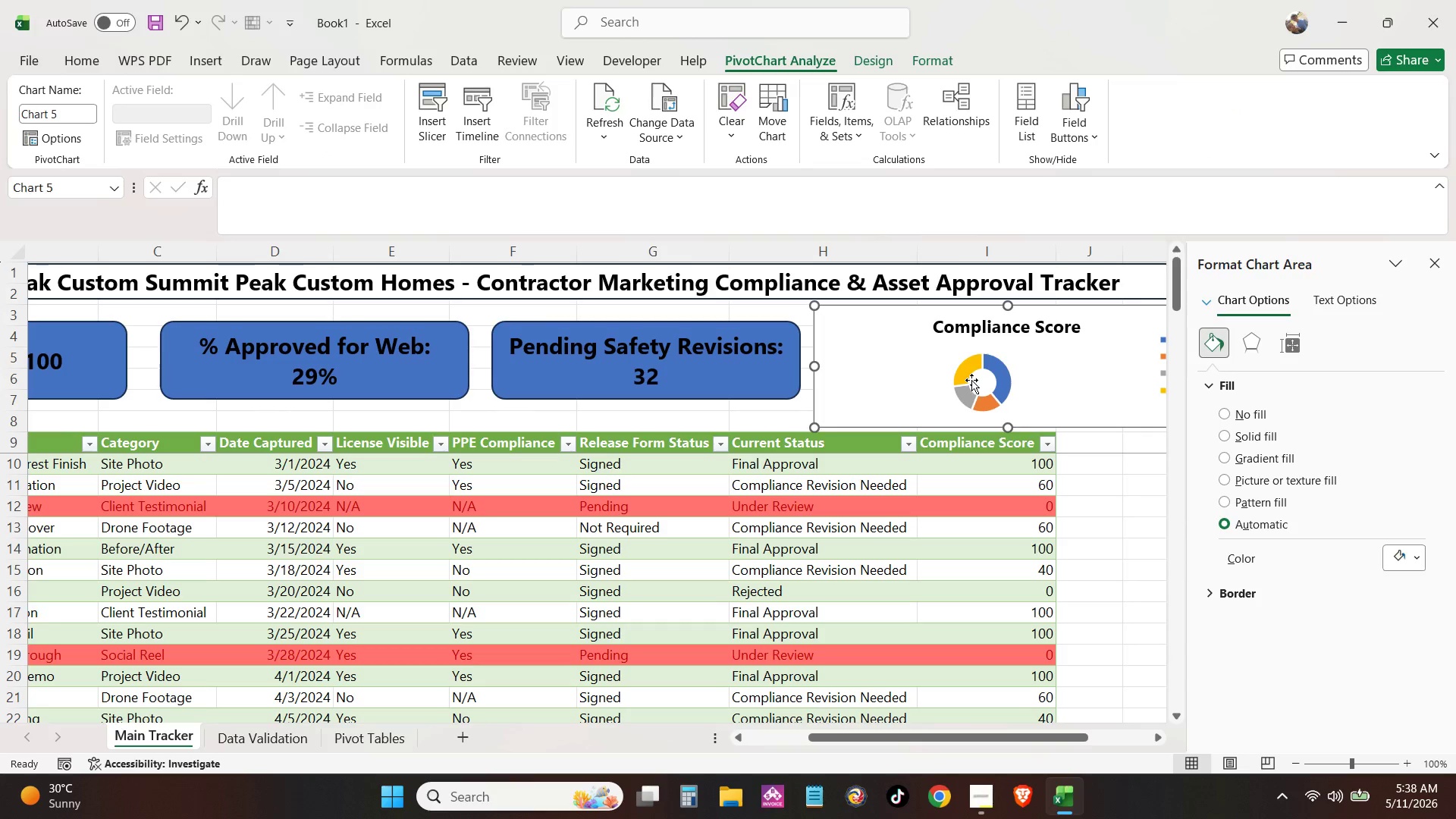 
double_click([971, 380])
 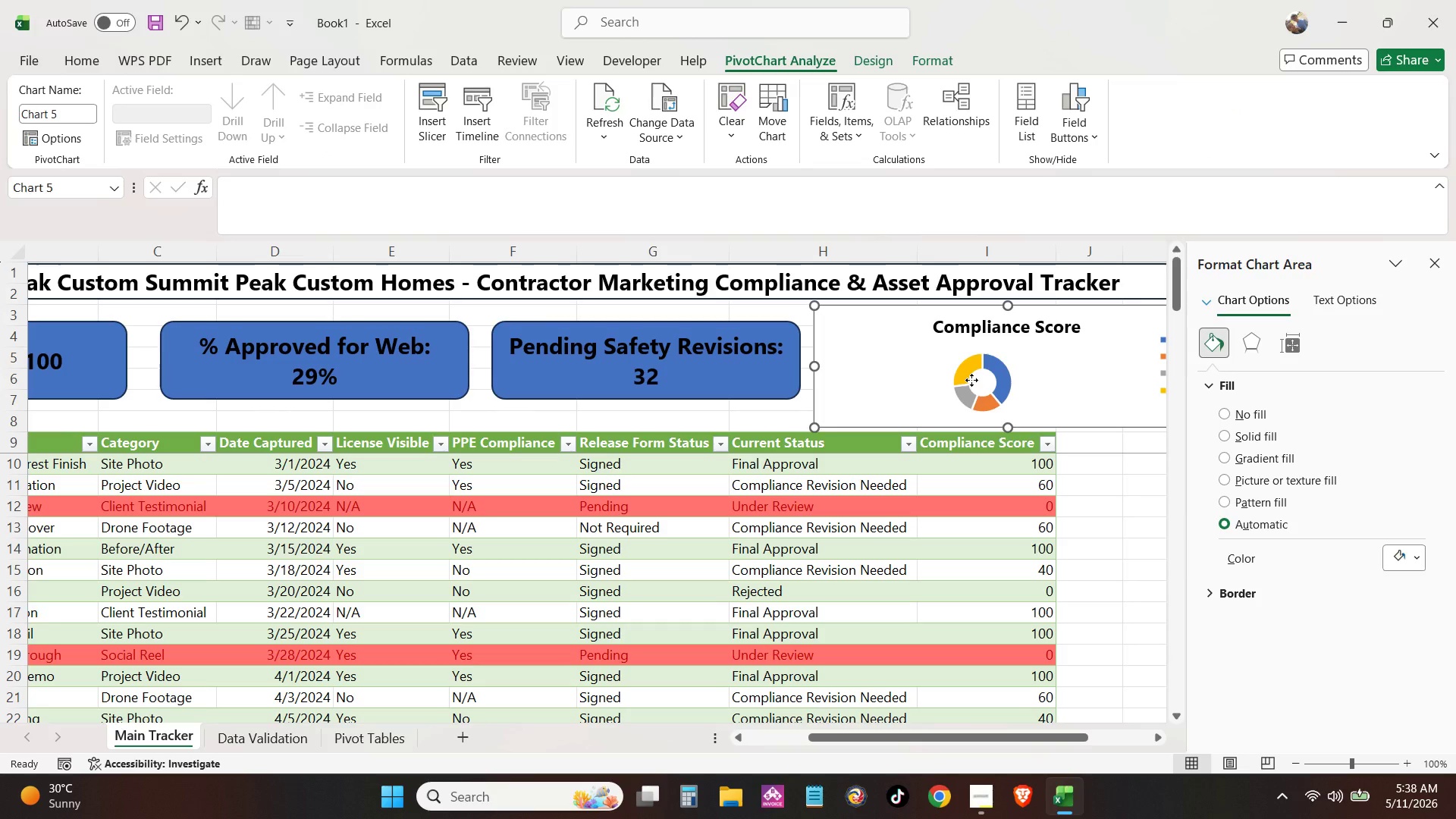 
triple_click([971, 380])
 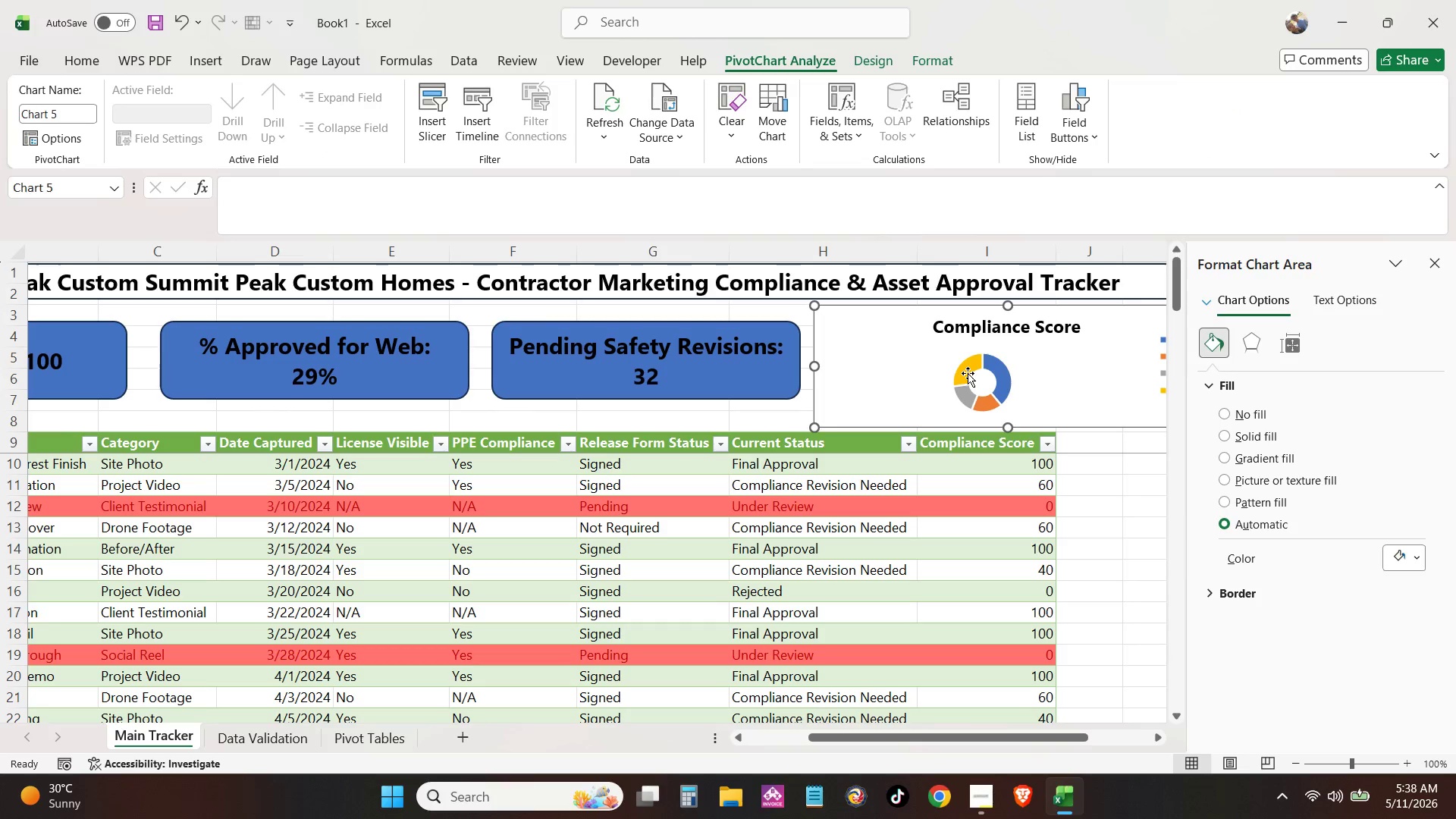 
triple_click([968, 373])
 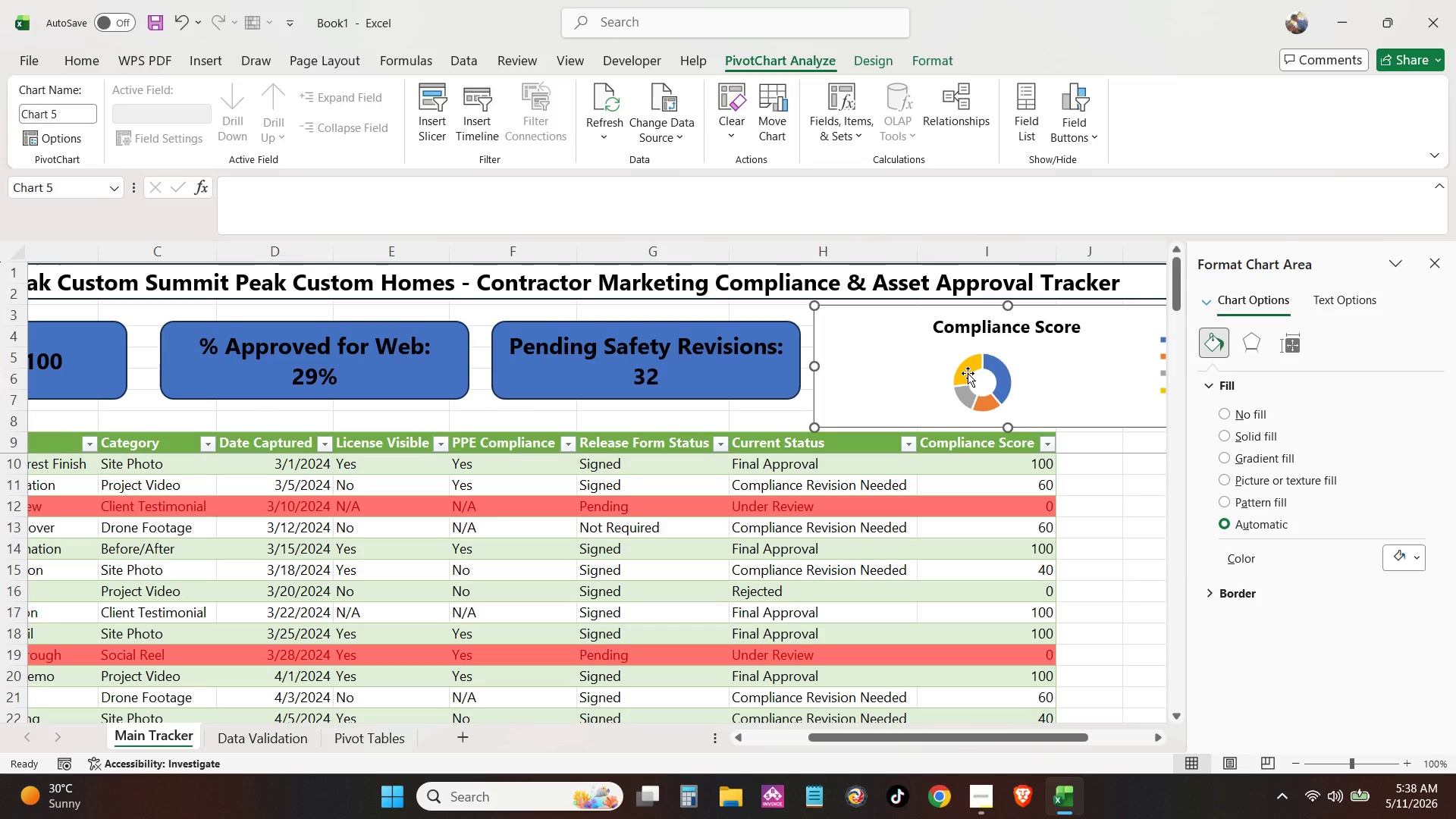 
triple_click([968, 373])
 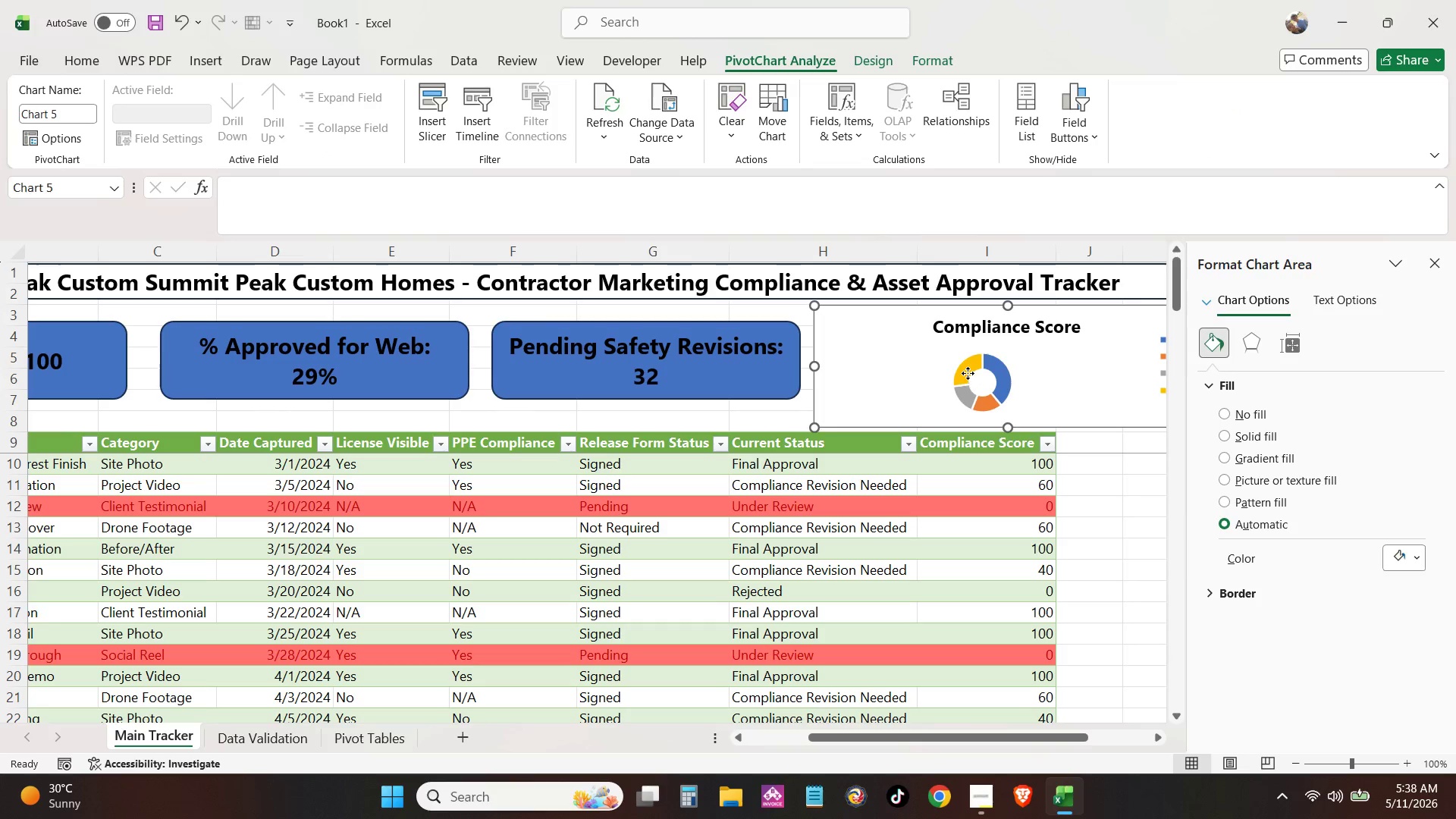 
triple_click([968, 373])
 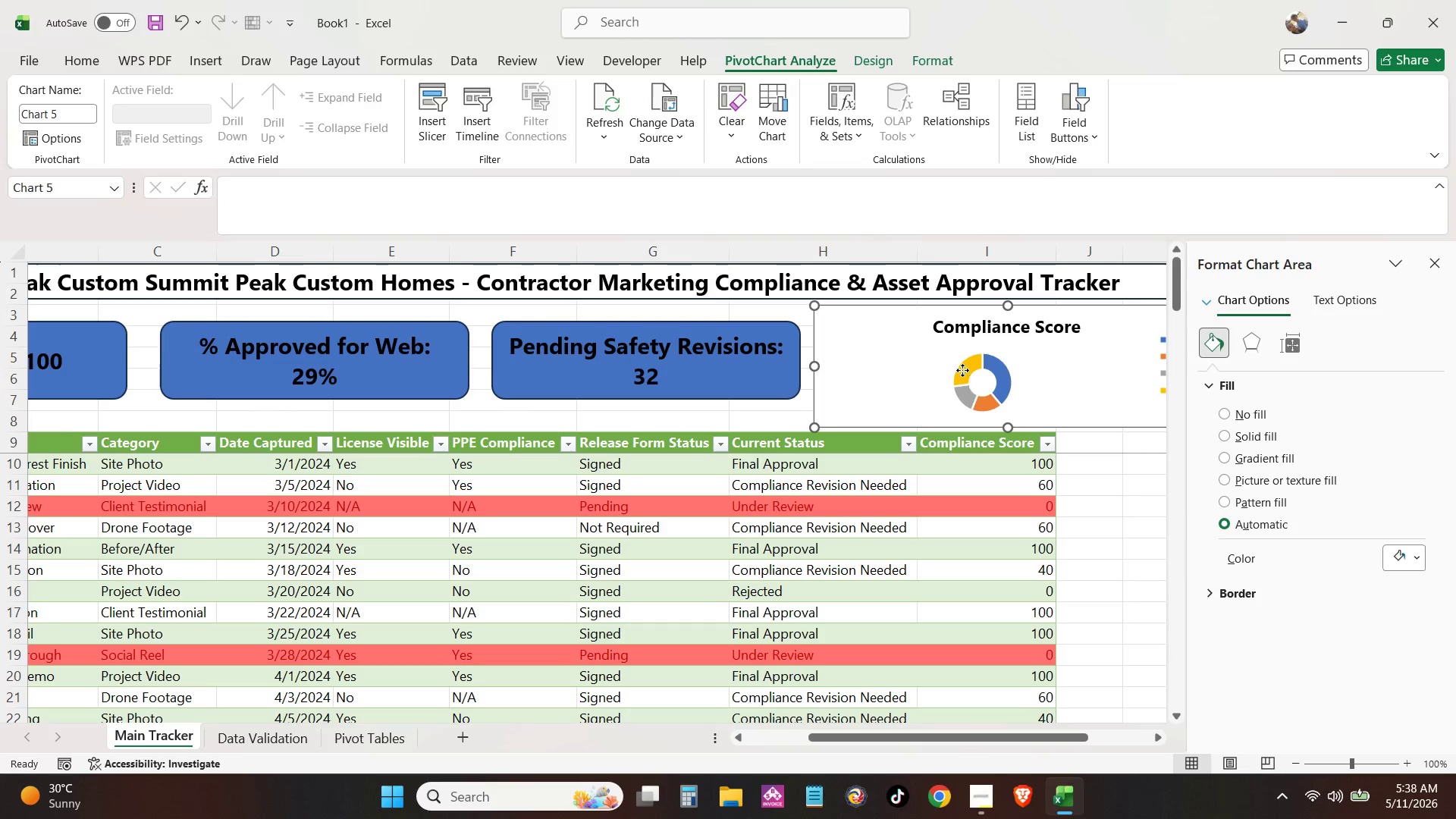 
triple_click([962, 370])
 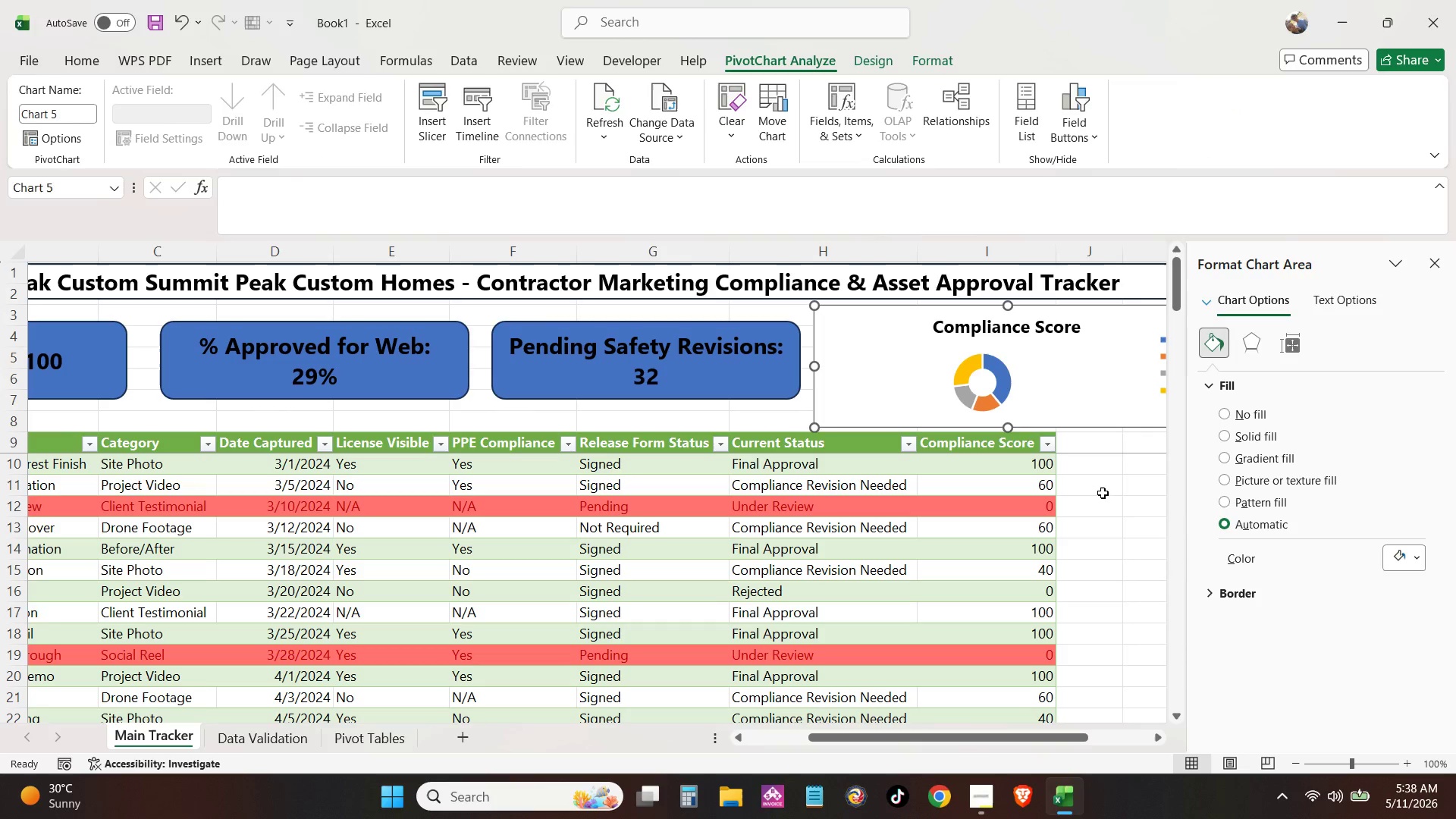 
triple_click([1103, 493])
 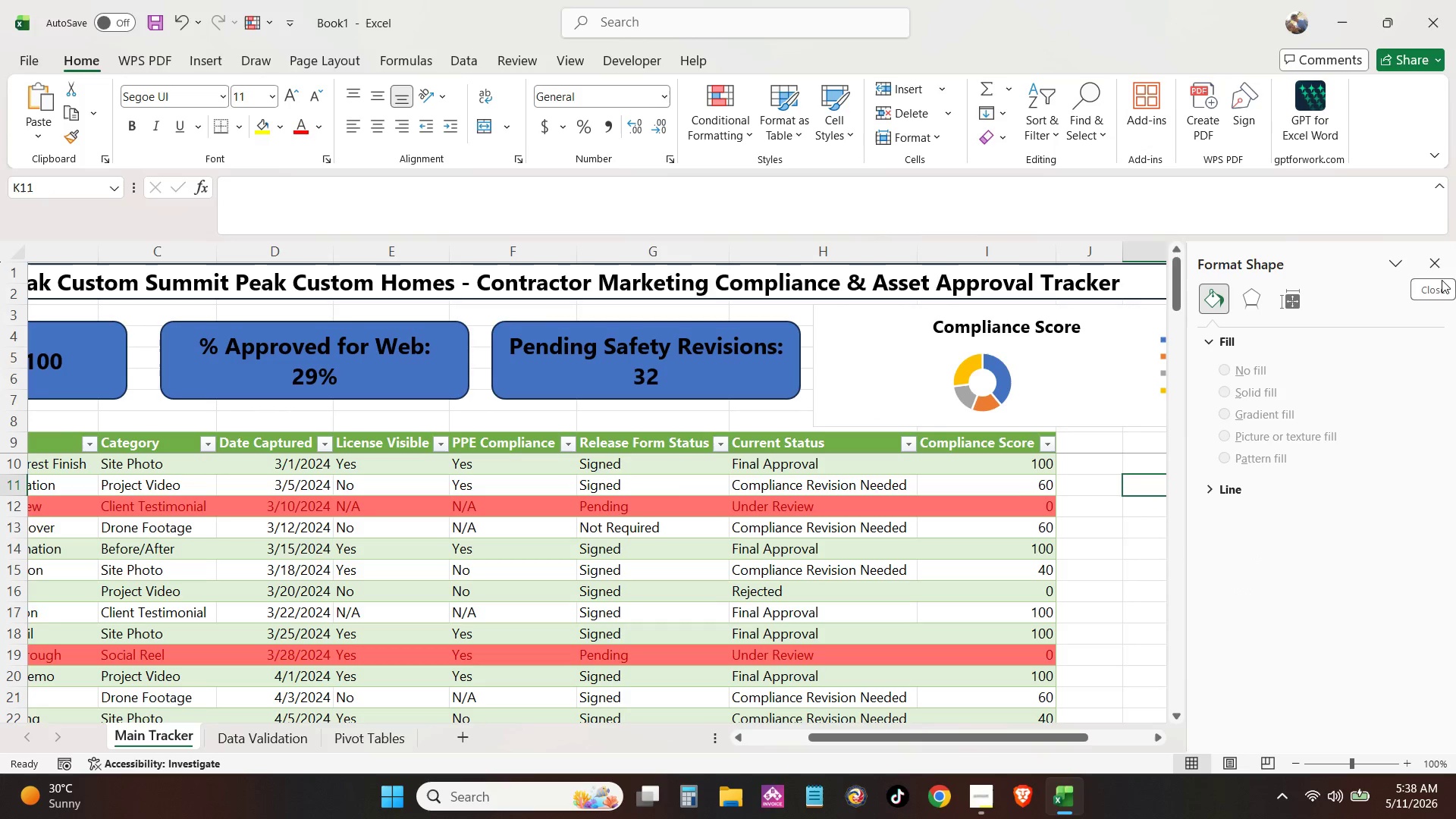 
left_click([1433, 267])
 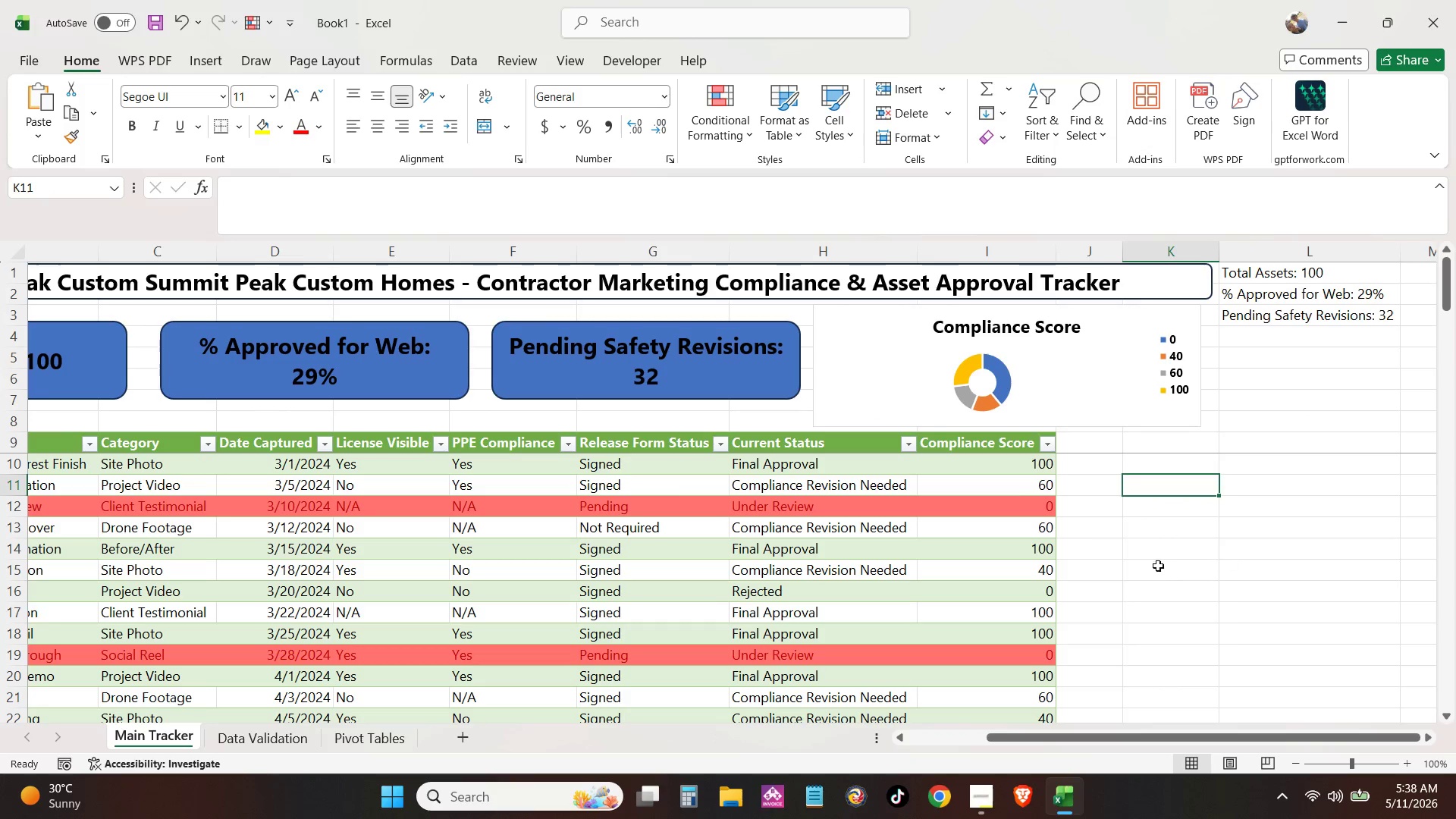 
key(Control+ControlLeft)
 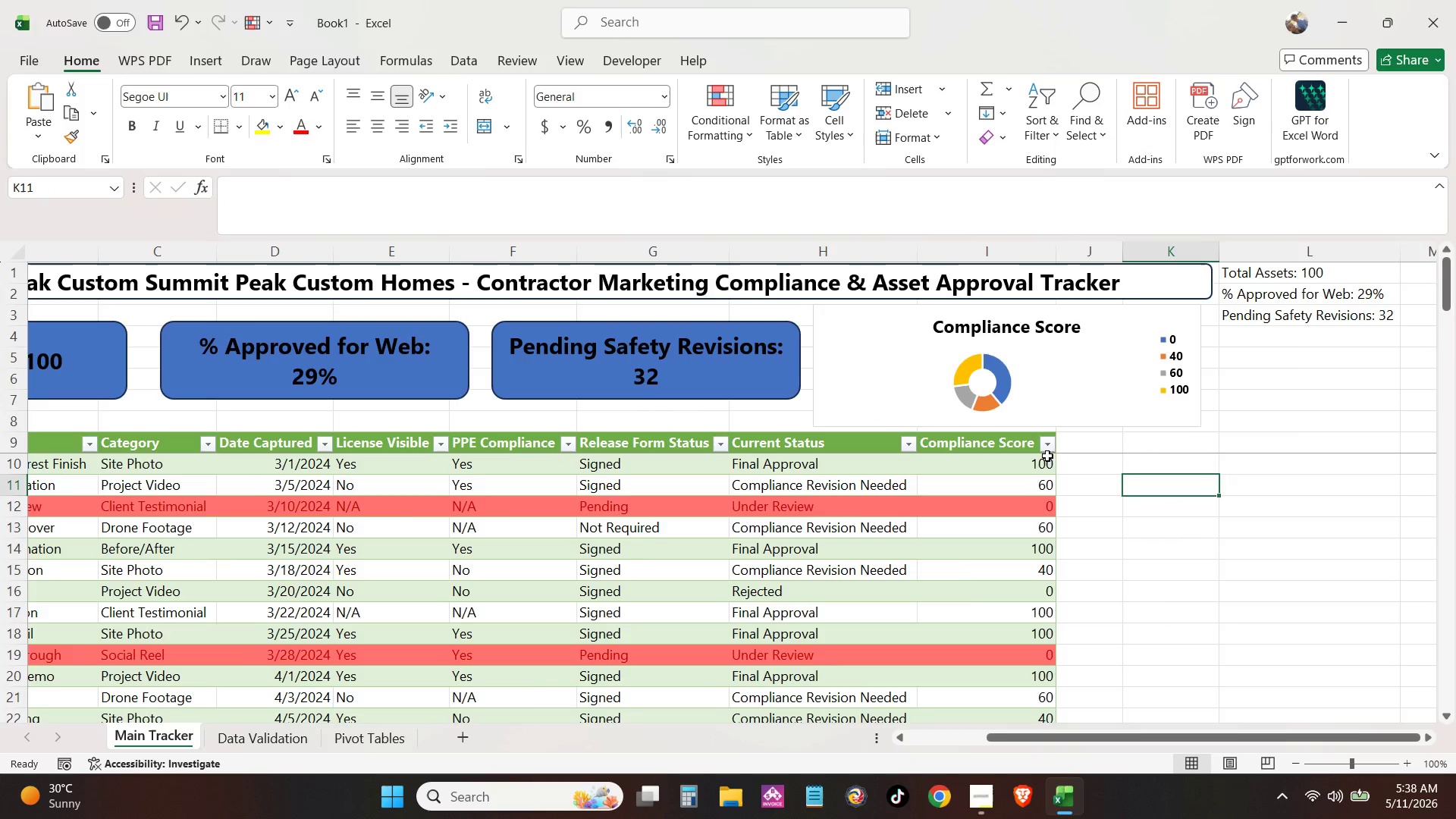 
hold_key(key=ControlLeft, duration=0.77)
scroll: coordinate [1018, 413], scroll_direction: up, amount: 5.0
 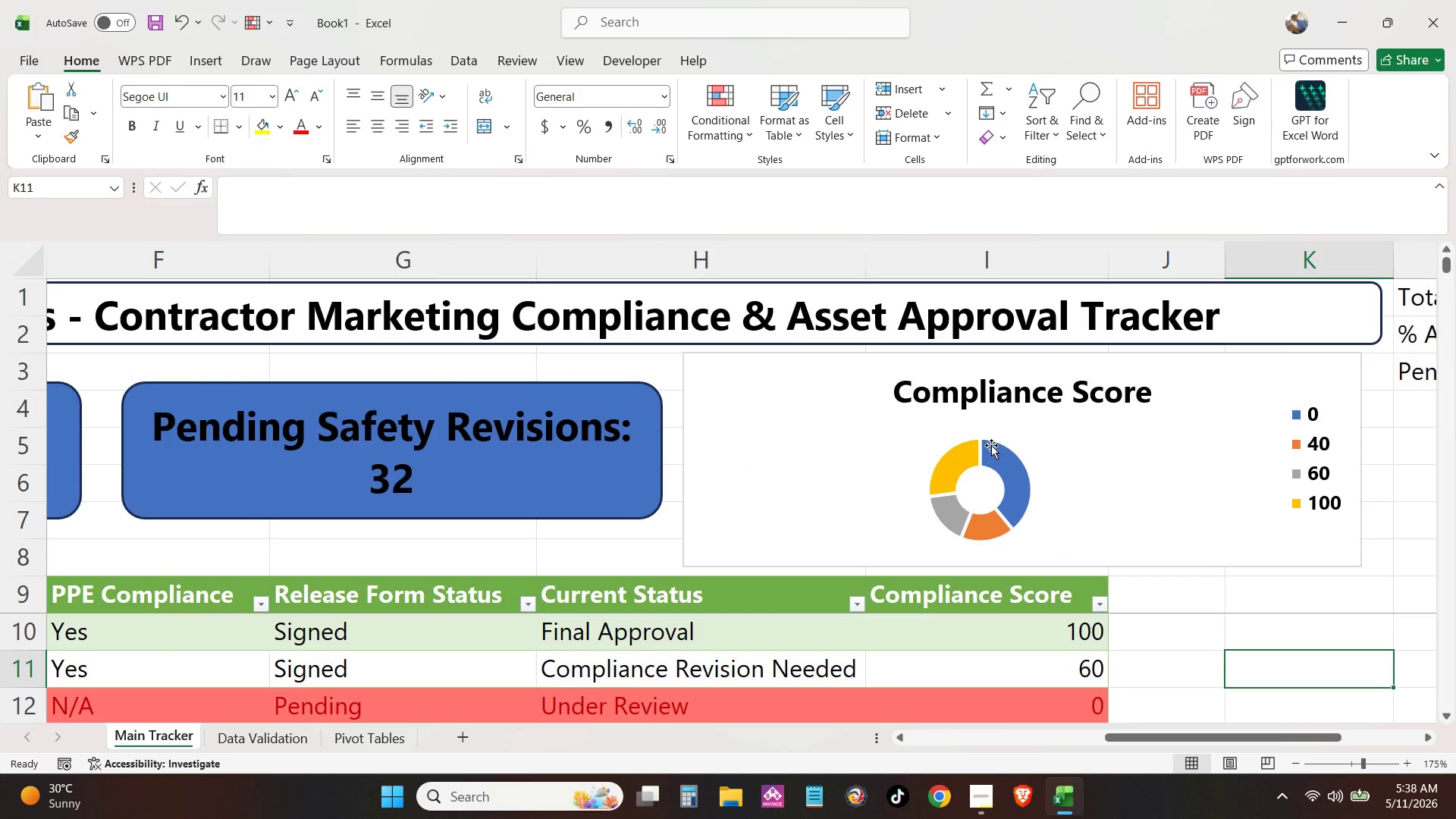 
left_click([992, 447])
 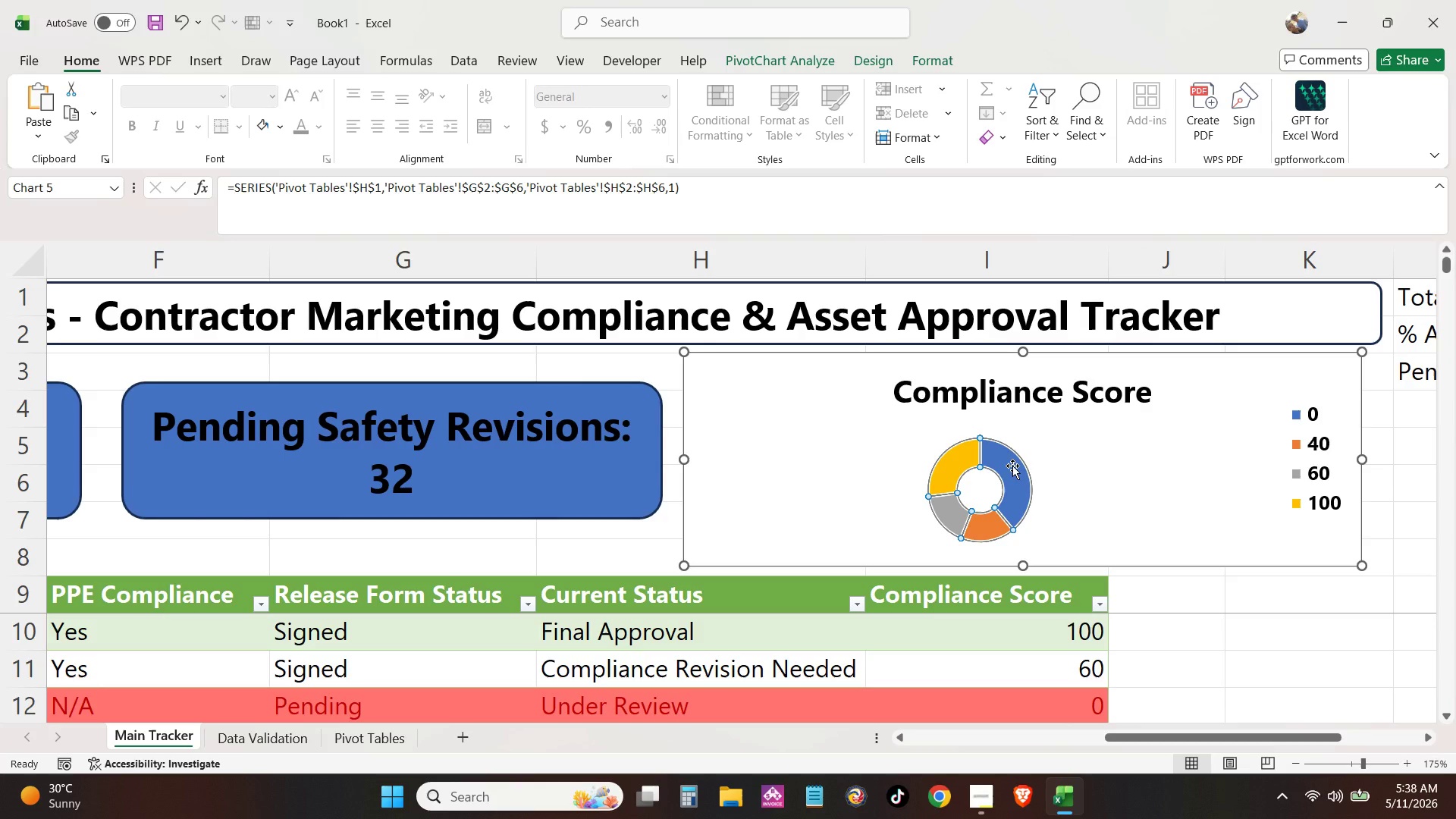 
double_click([996, 451])
 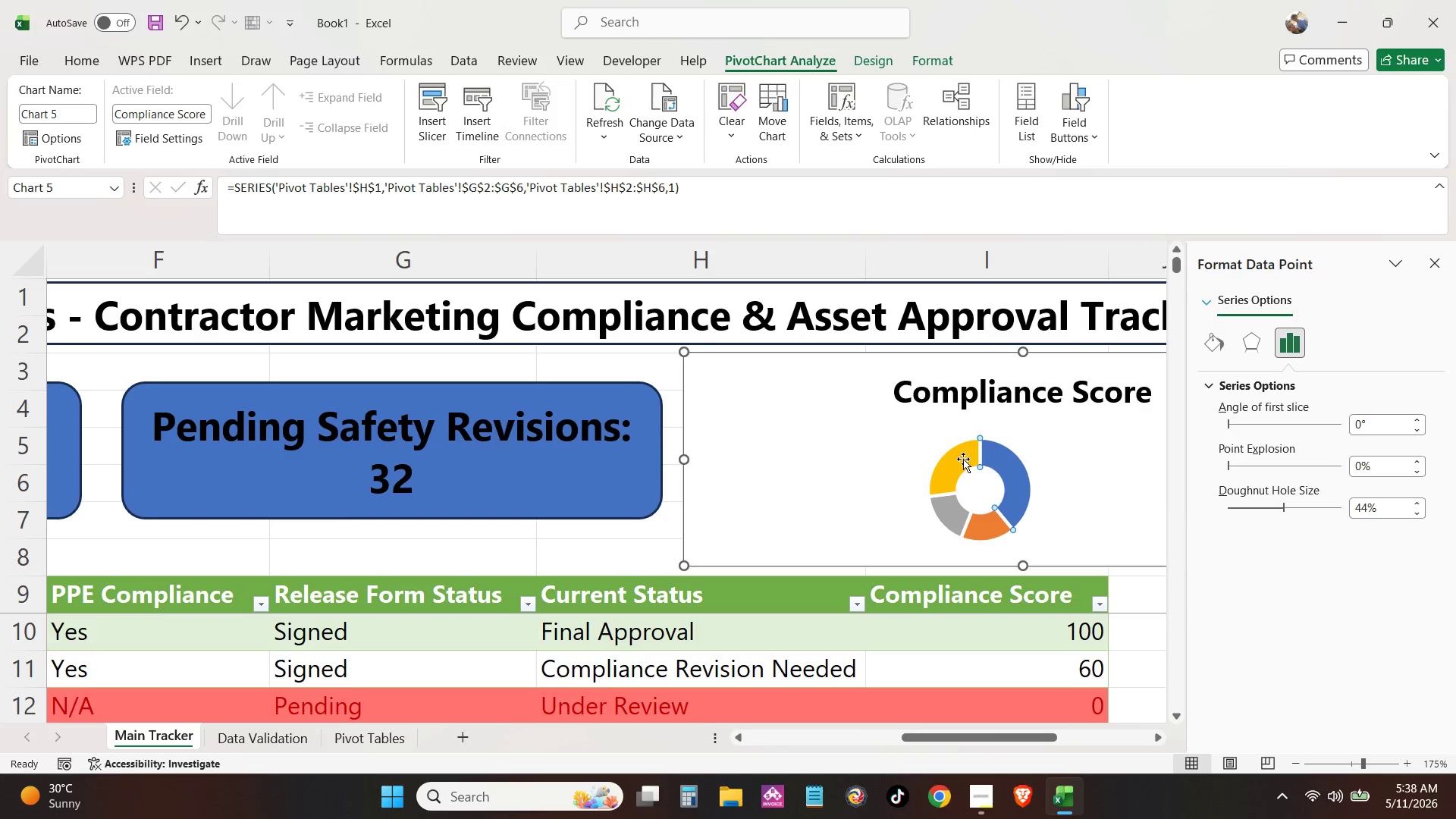 
left_click([942, 460])
 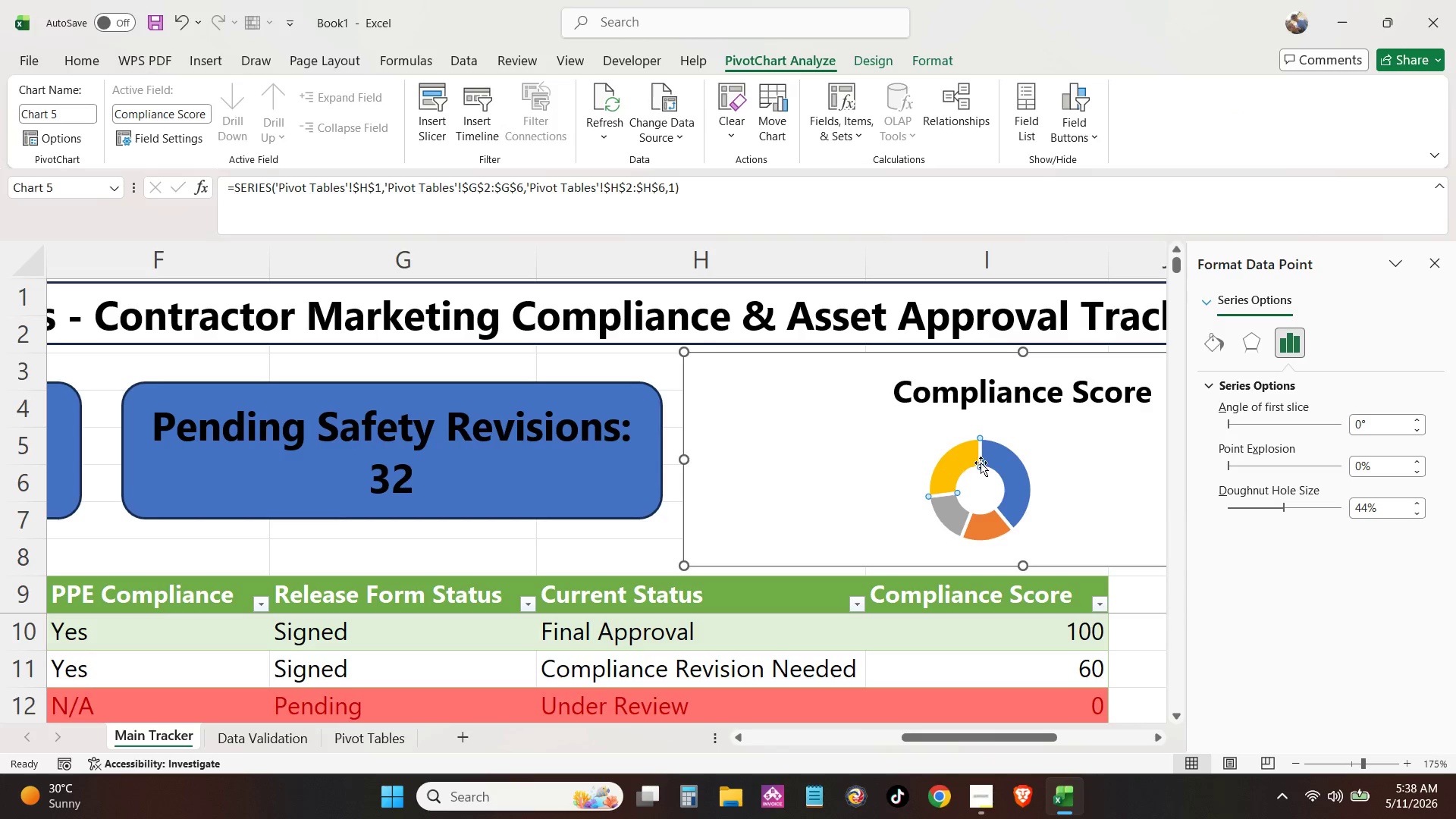 
left_click([1004, 463])
 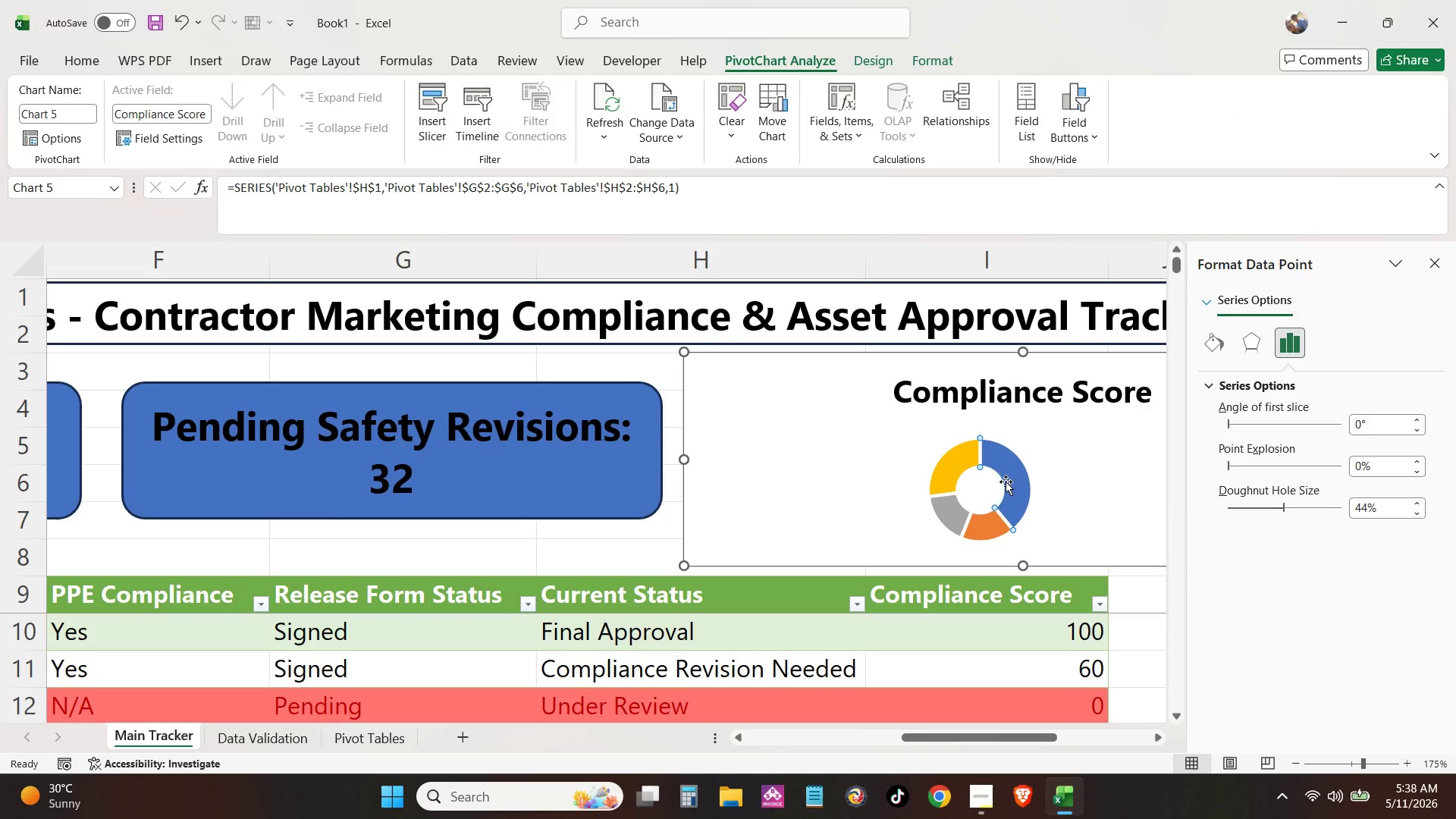 
hold_key(key=ControlLeft, duration=1.12)
left_click([987, 526])
 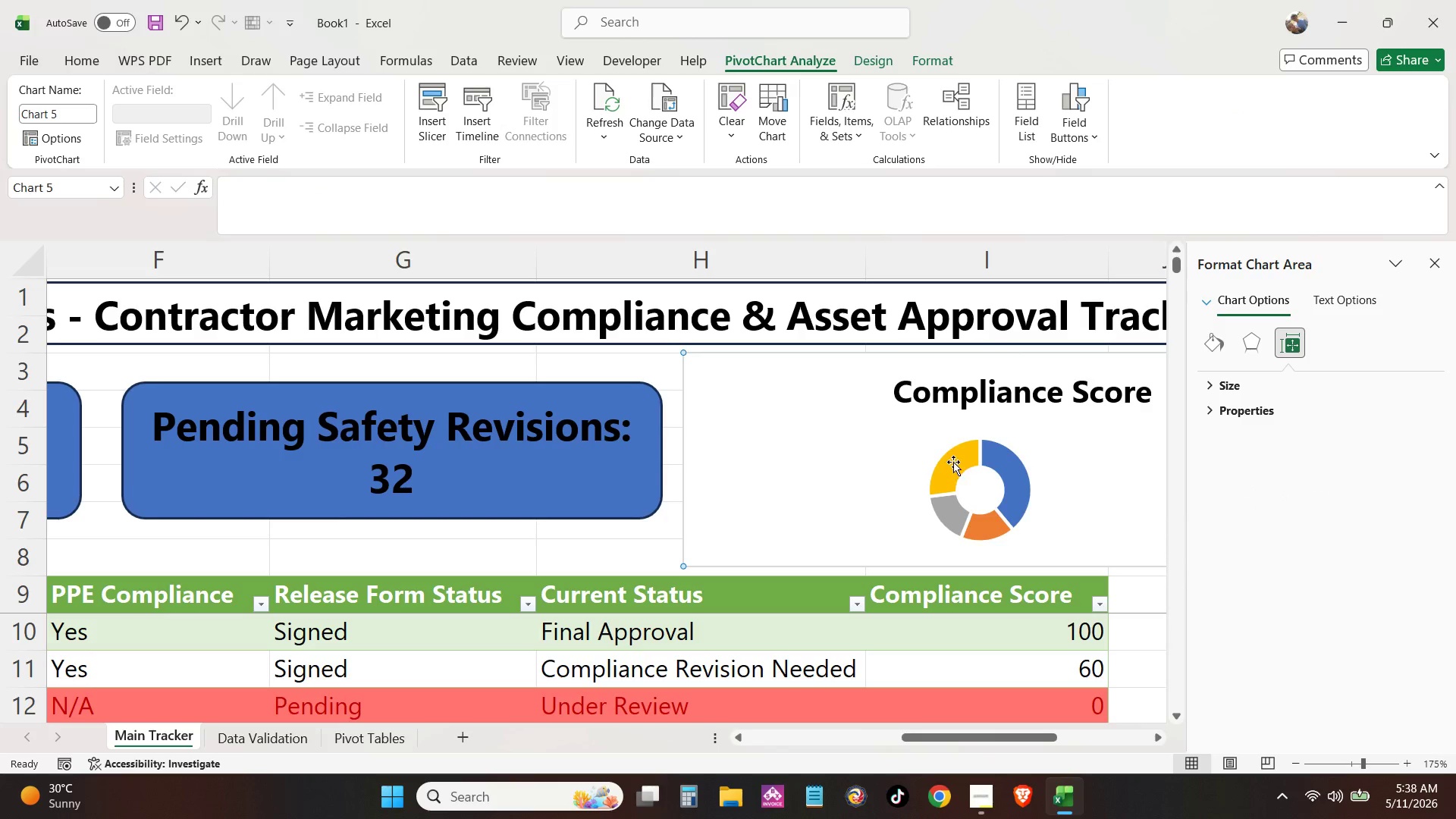 
double_click([953, 462])
 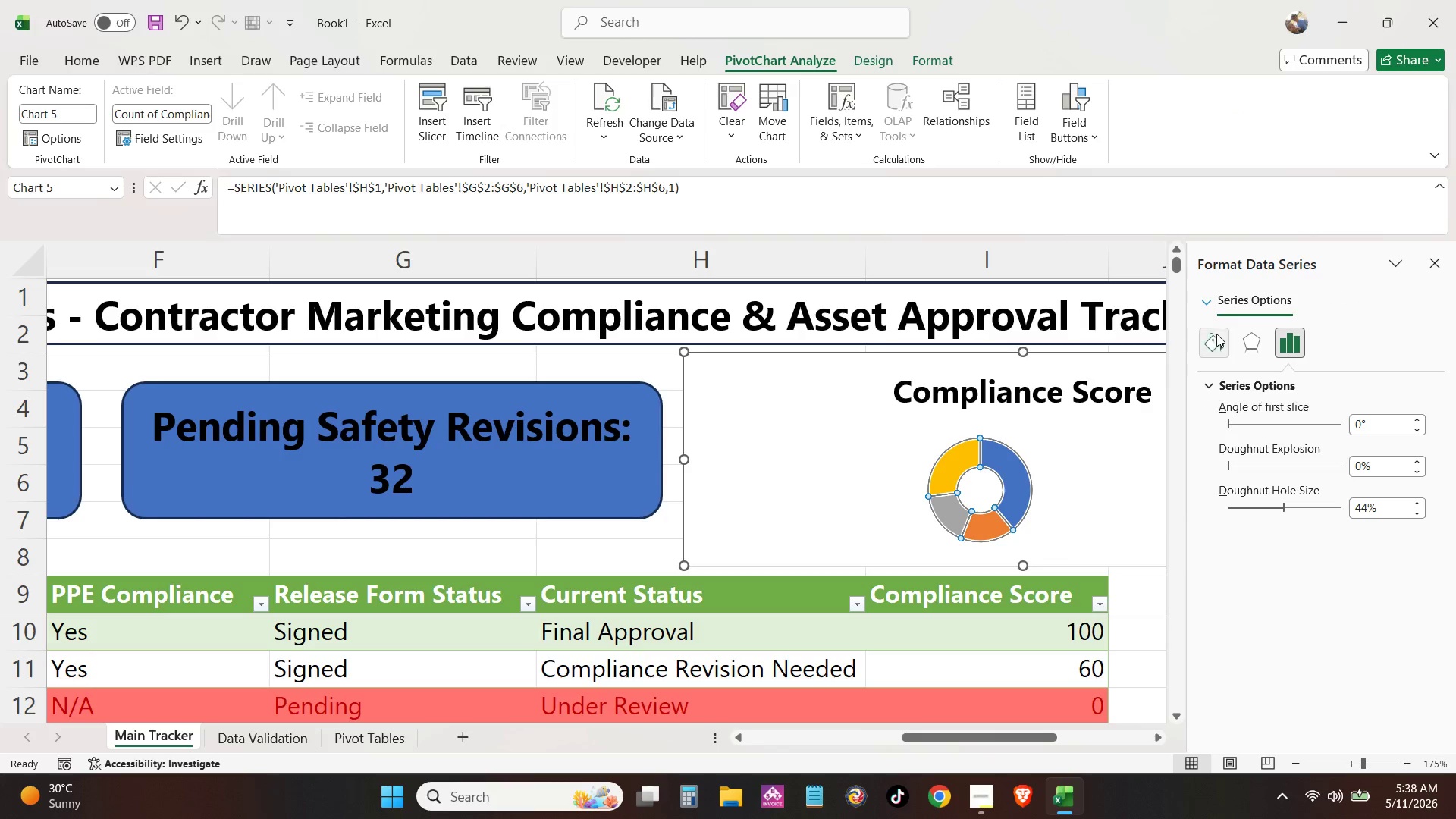 
left_click([1210, 334])
 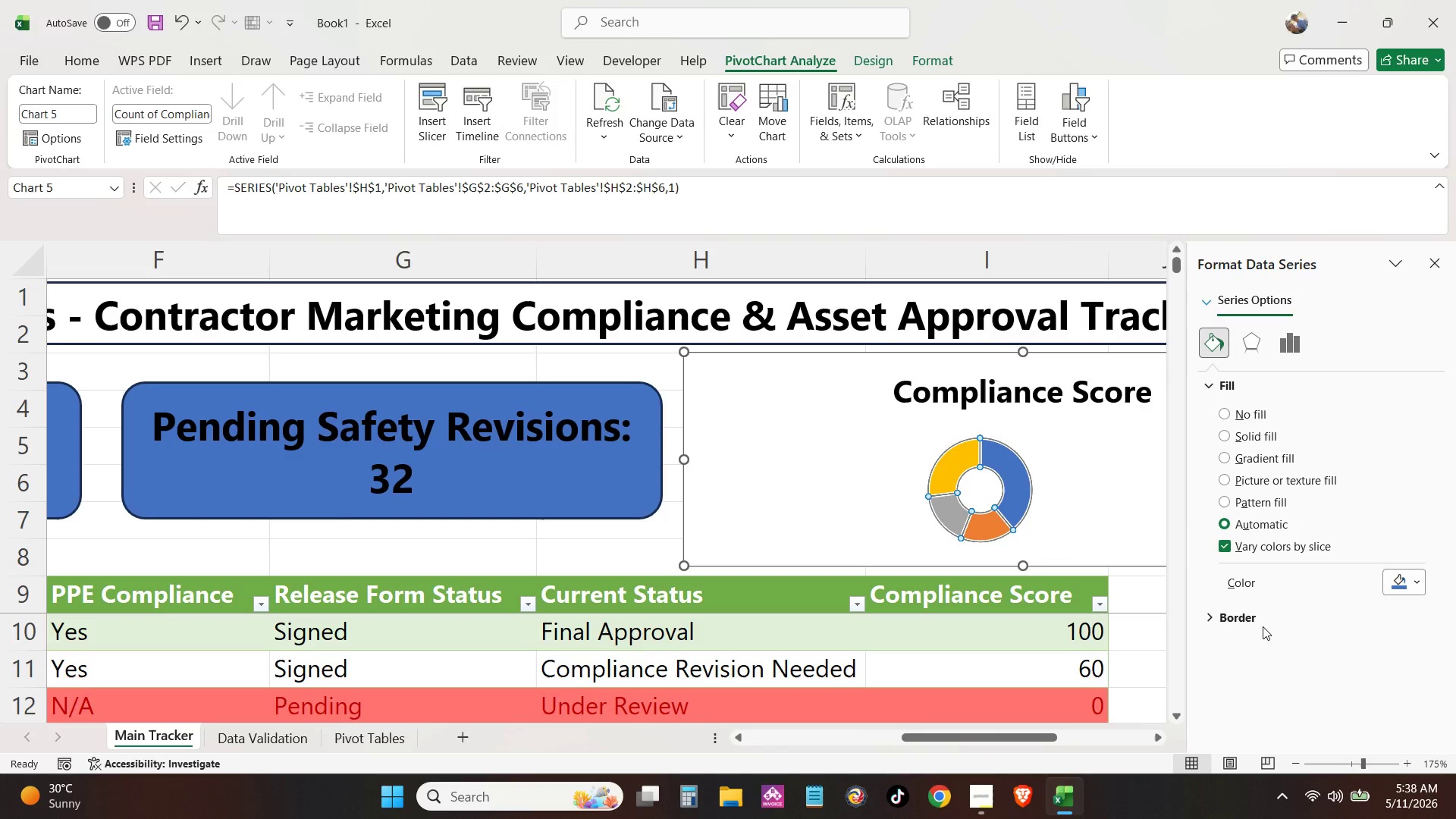 
left_click([1250, 349])
 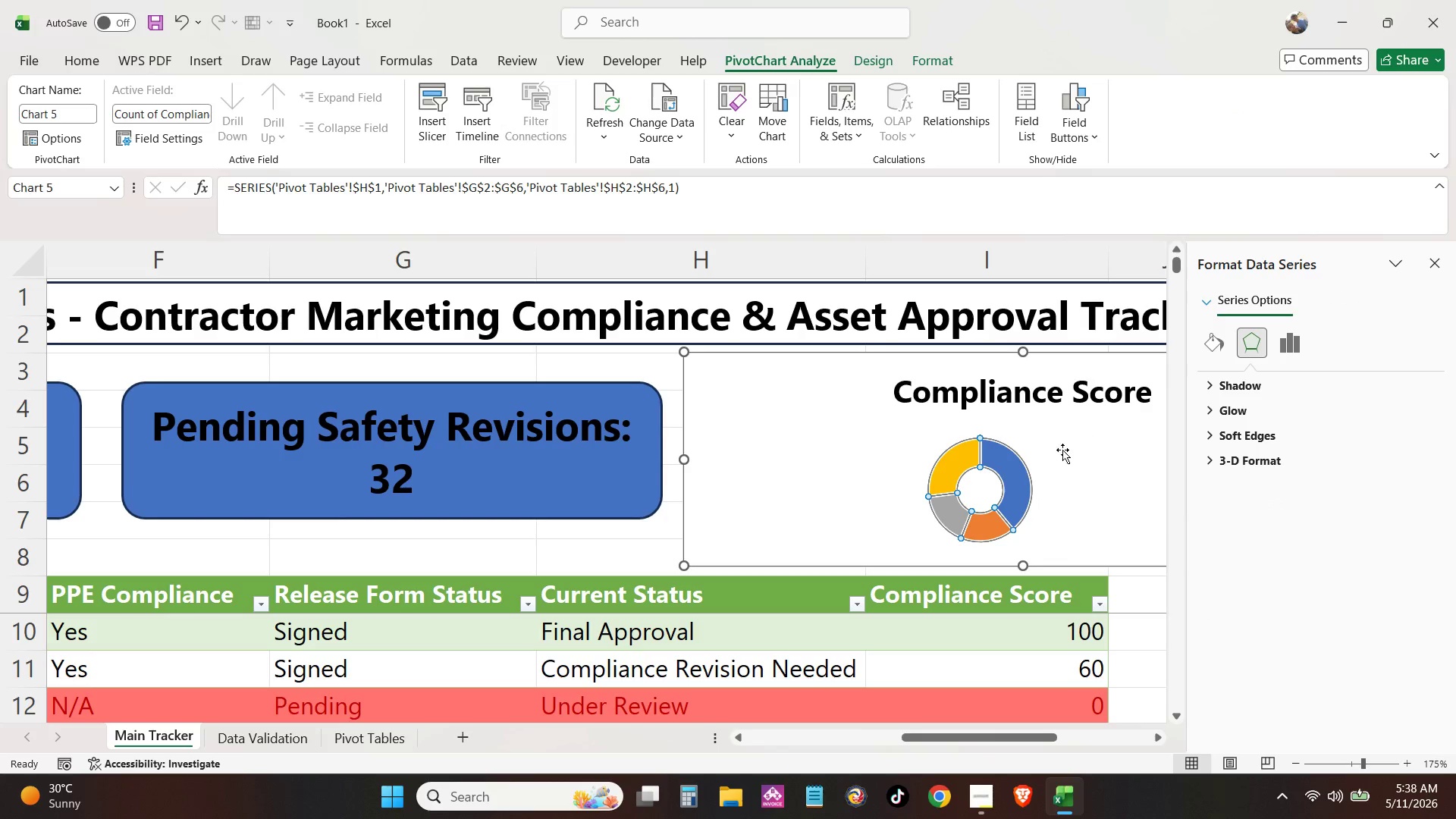 
right_click([1024, 481])
 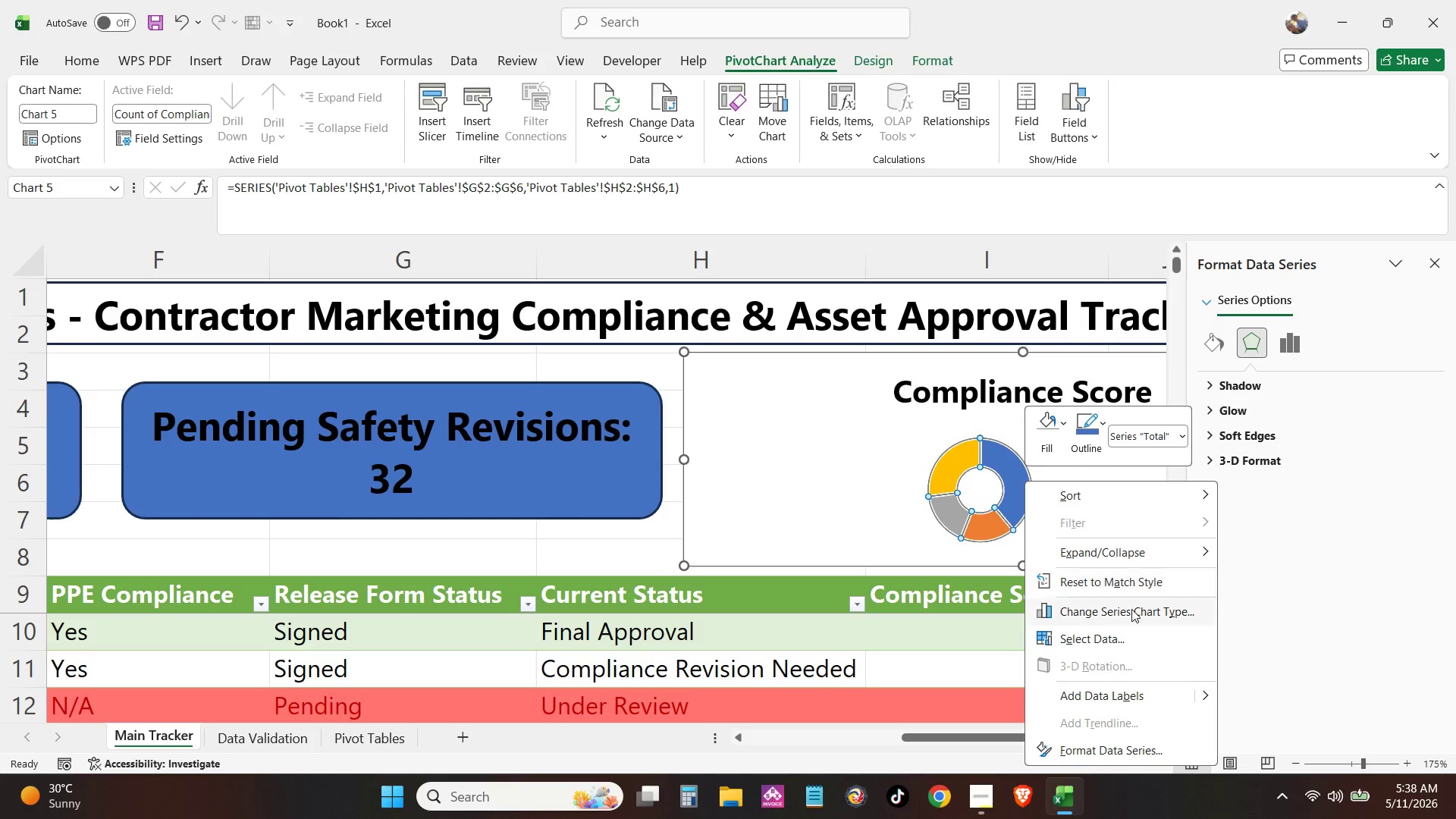 
left_click([1154, 695])
 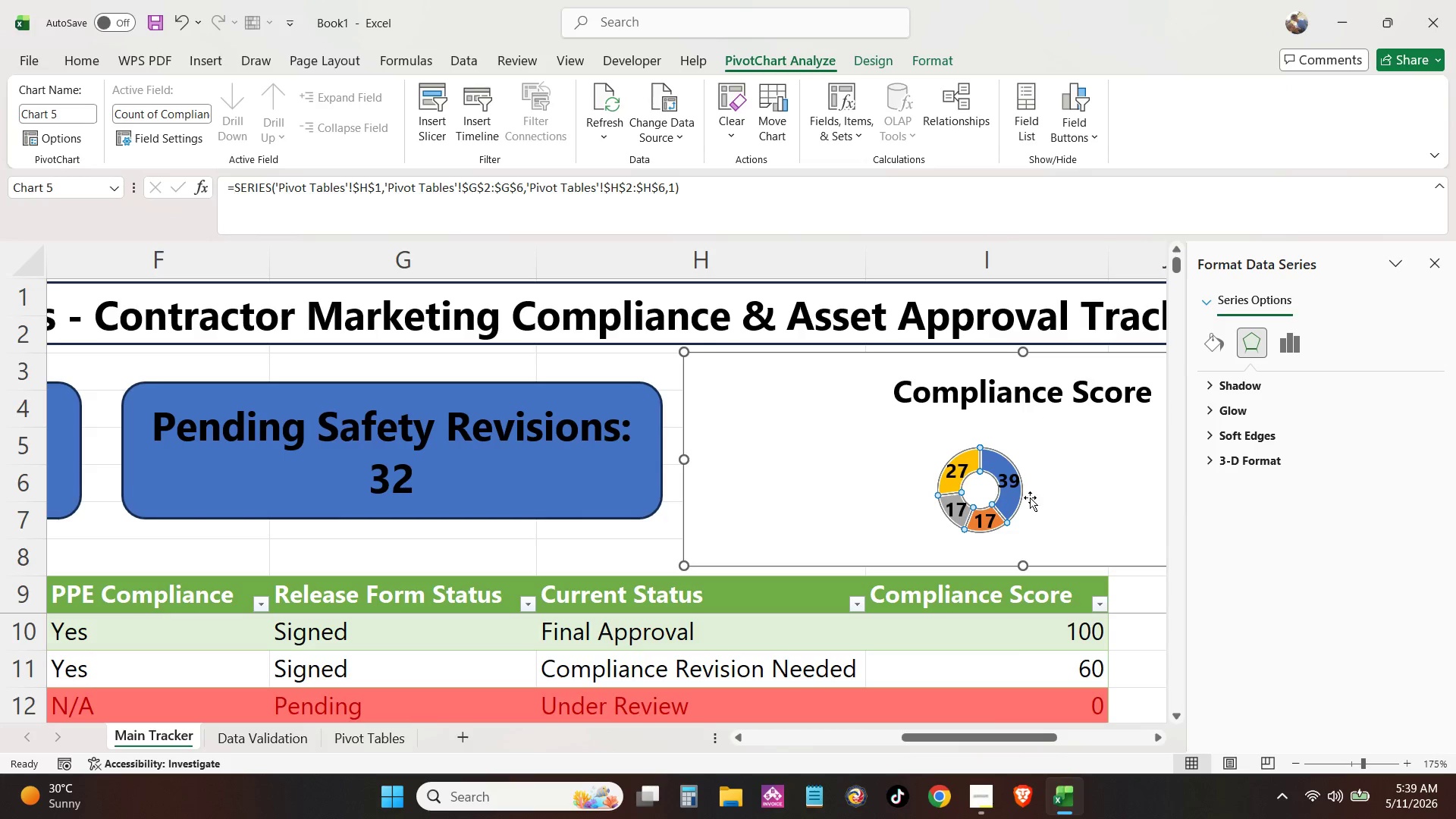 
right_click([1012, 477])
 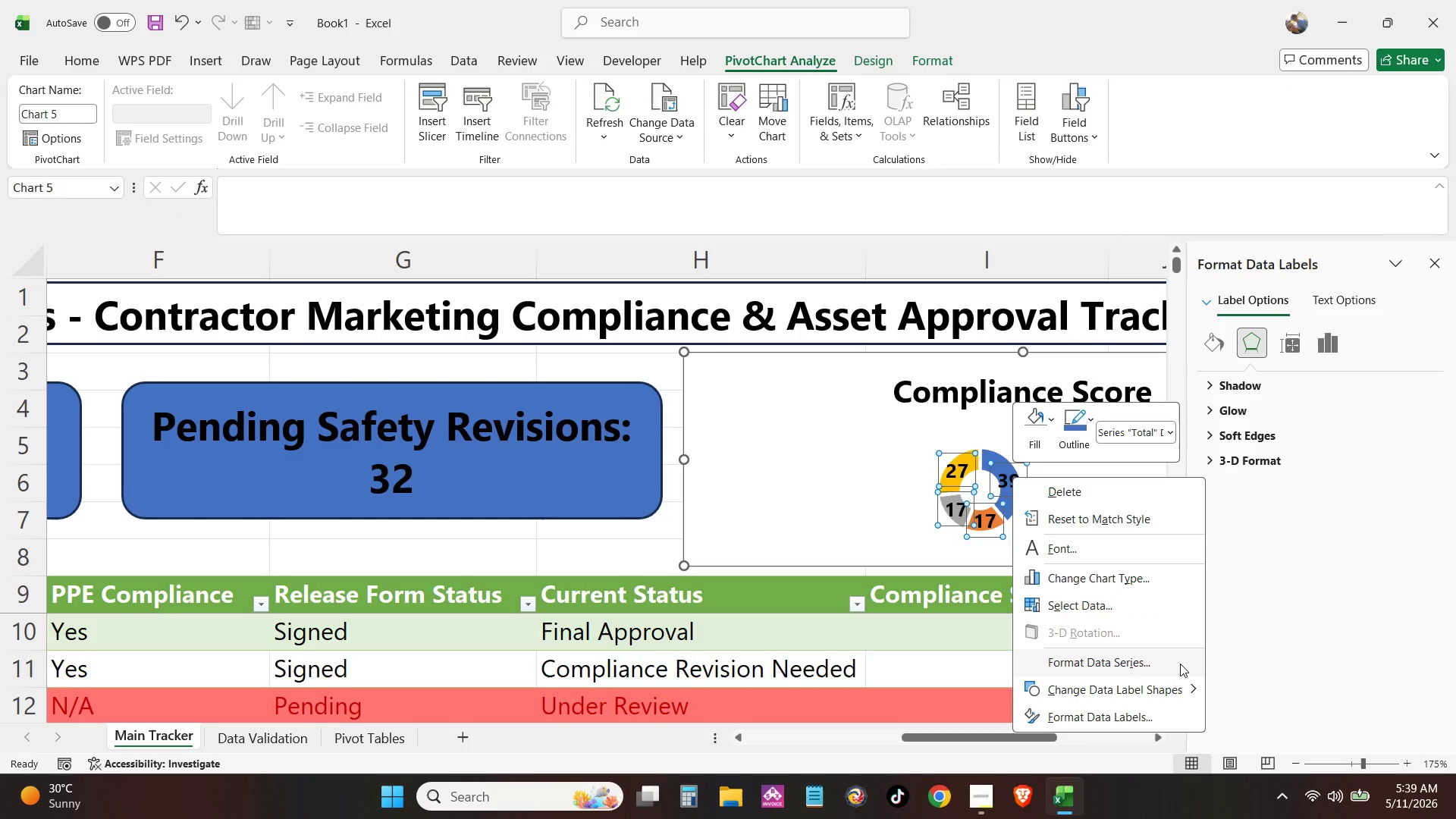 
left_click([1180, 664])
 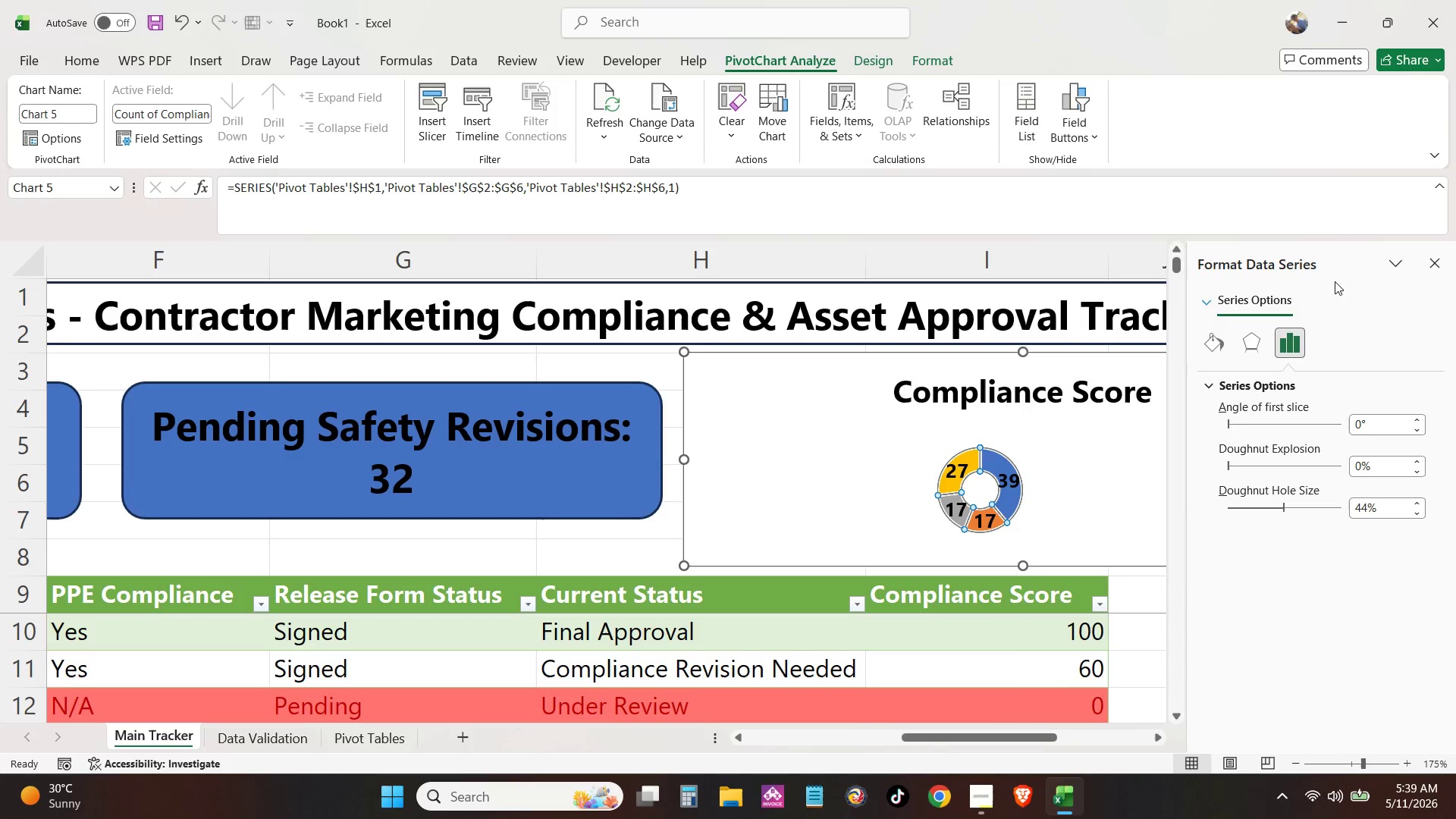 
left_click([1439, 273])
 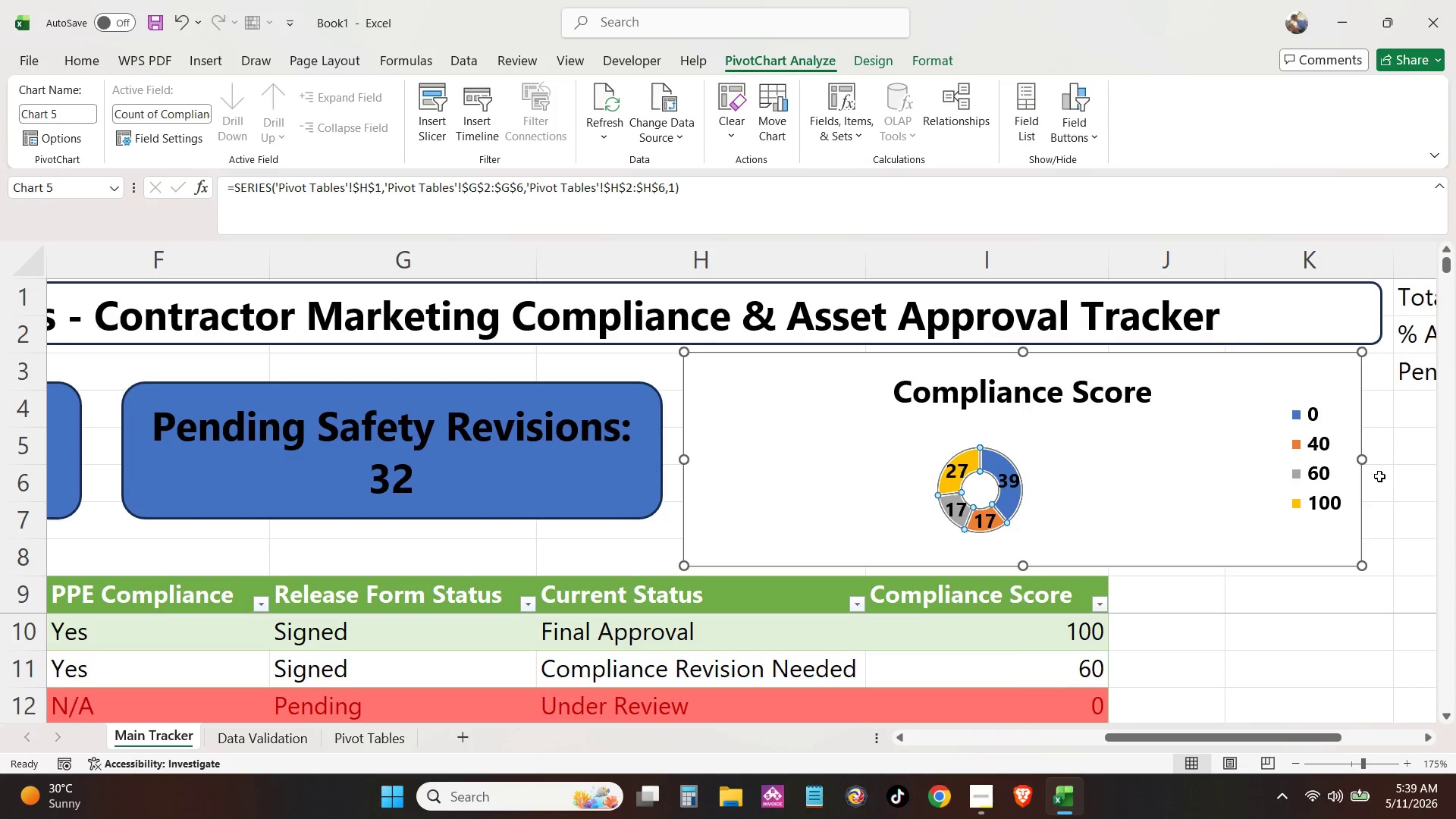 
key(Control+ControlLeft)
 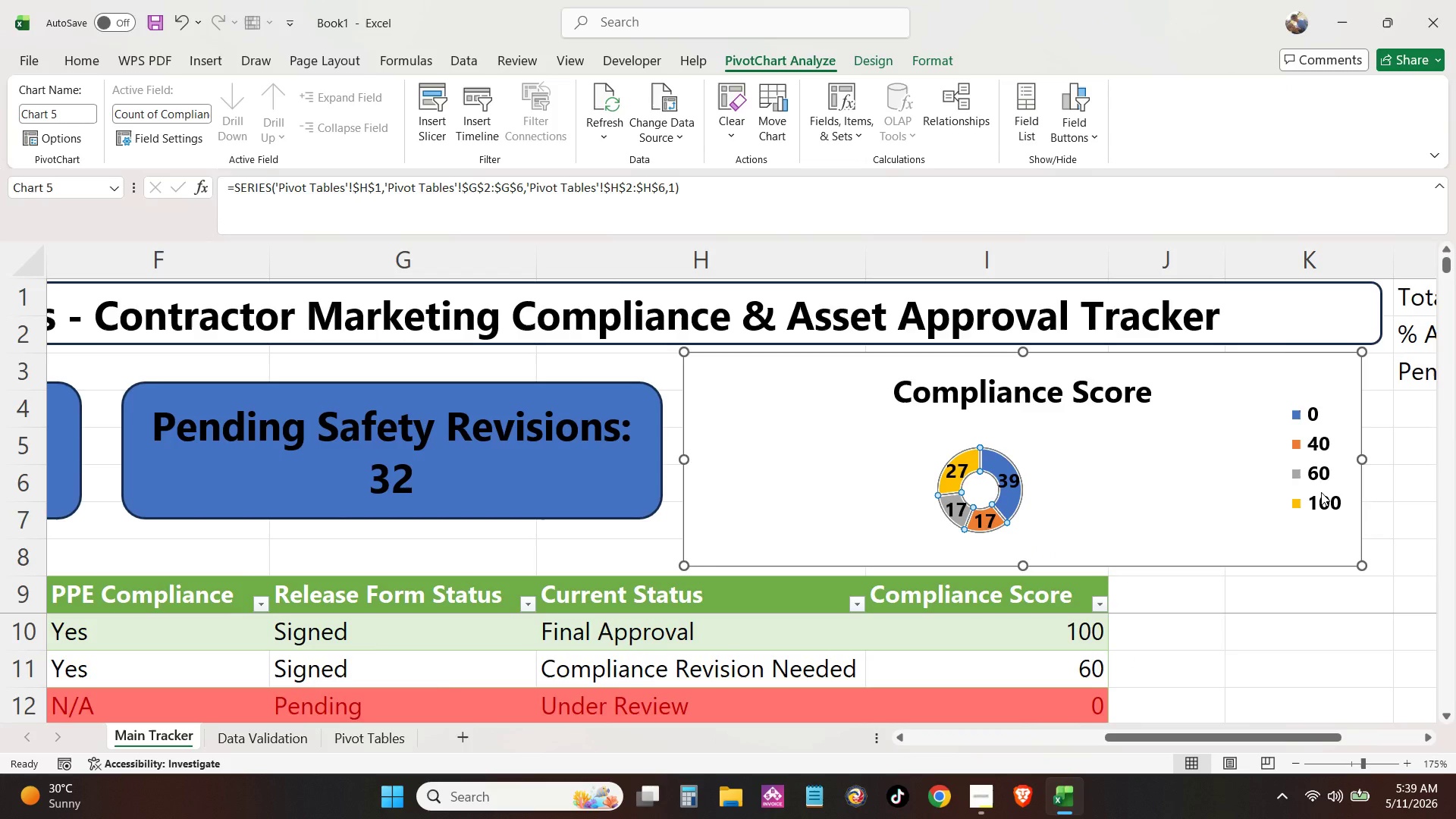 
hold_key(key=ControlLeft, duration=0.92)
scroll: coordinate [1072, 469], scroll_direction: down, amount: 6.0
 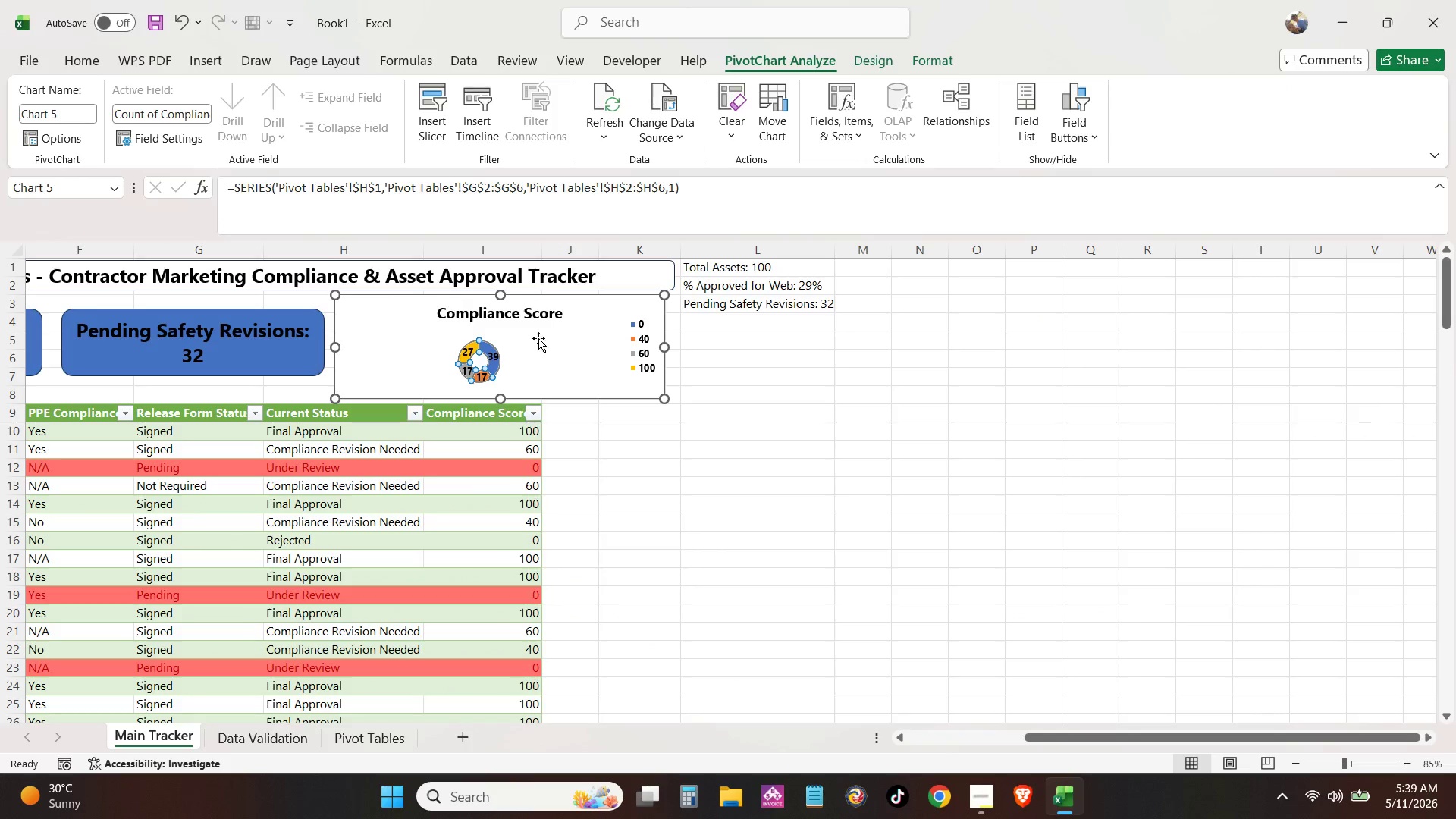 
left_click([573, 334])
 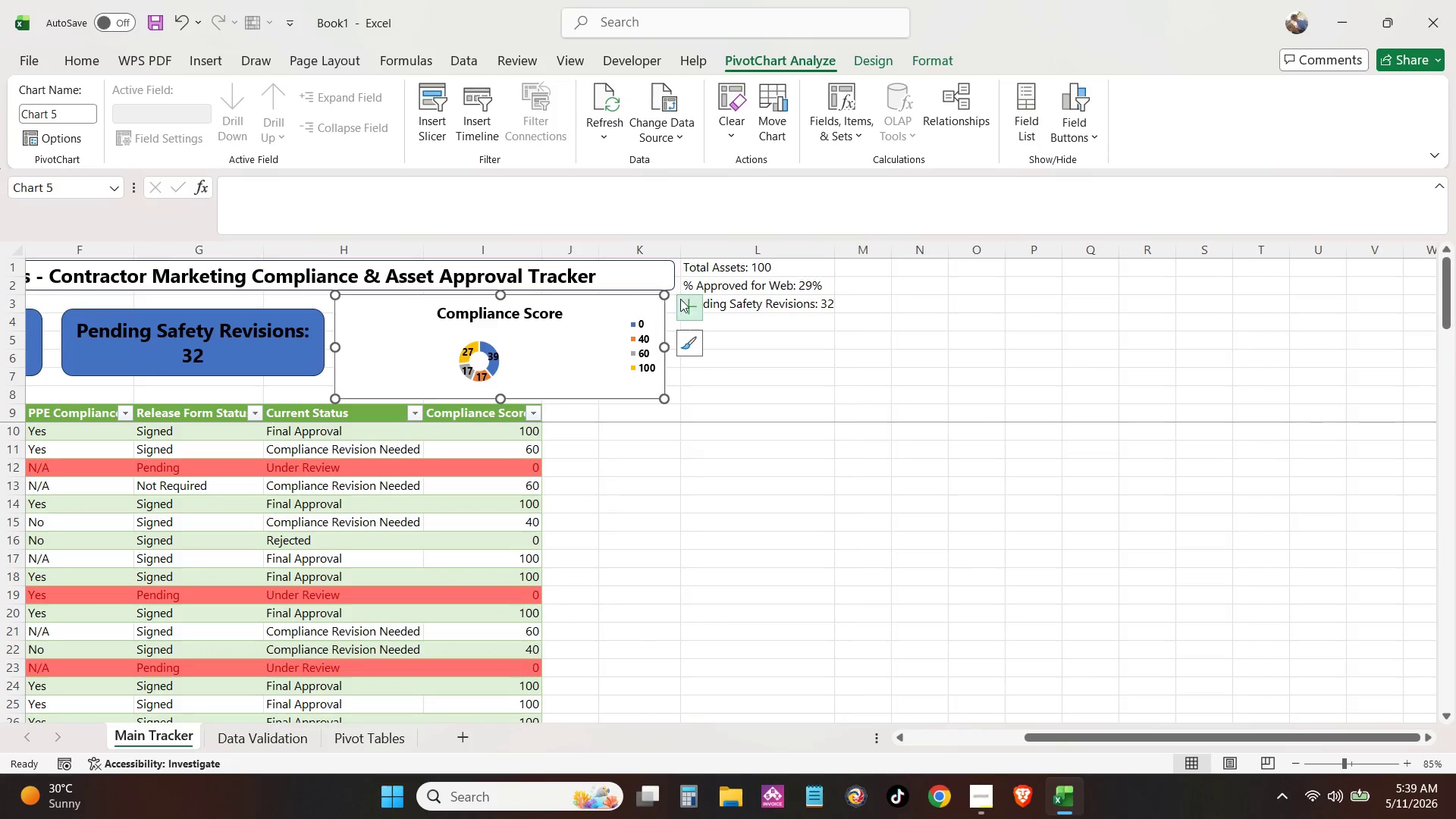 
left_click([695, 303])
 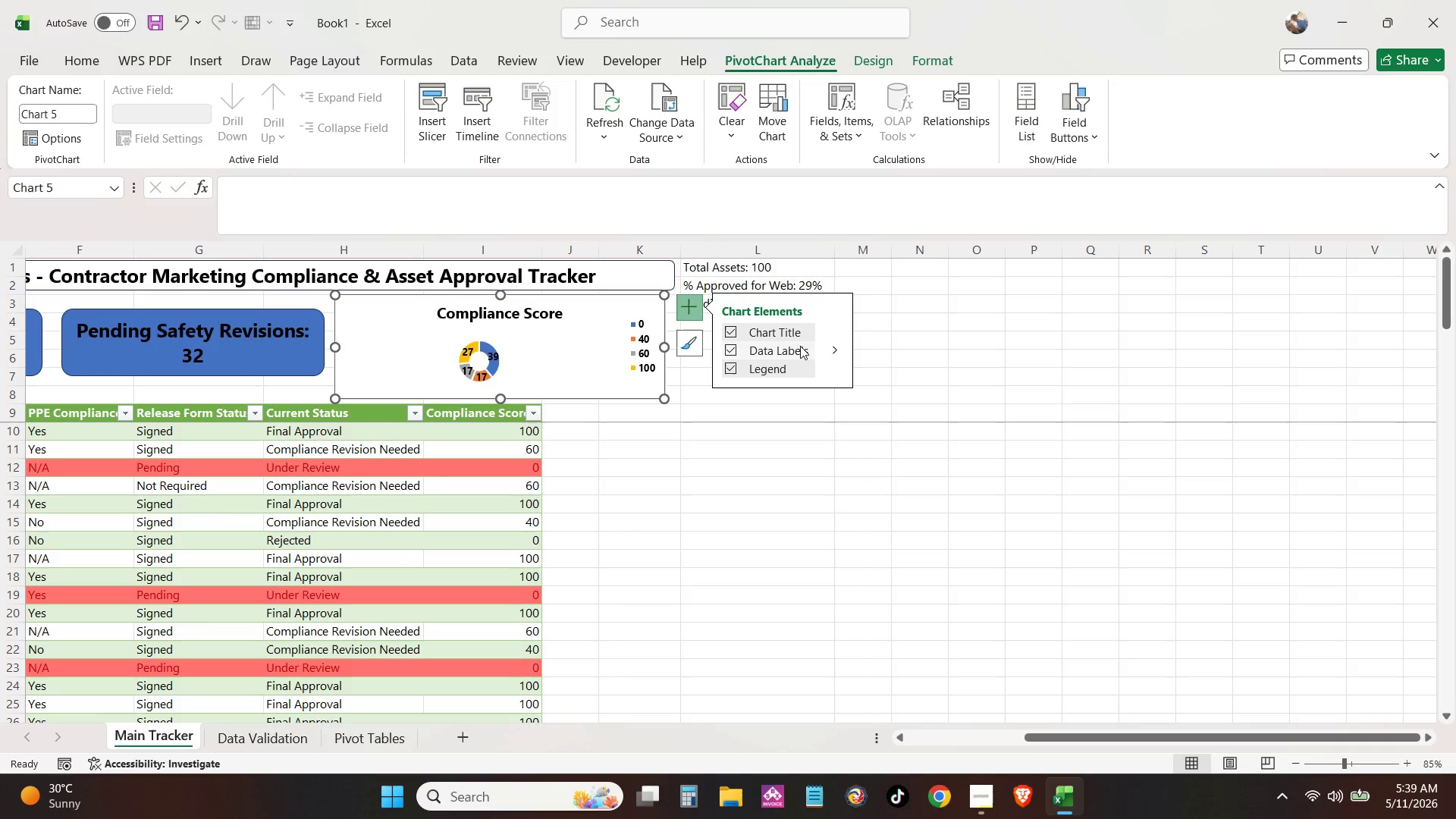 
left_click([835, 350])
 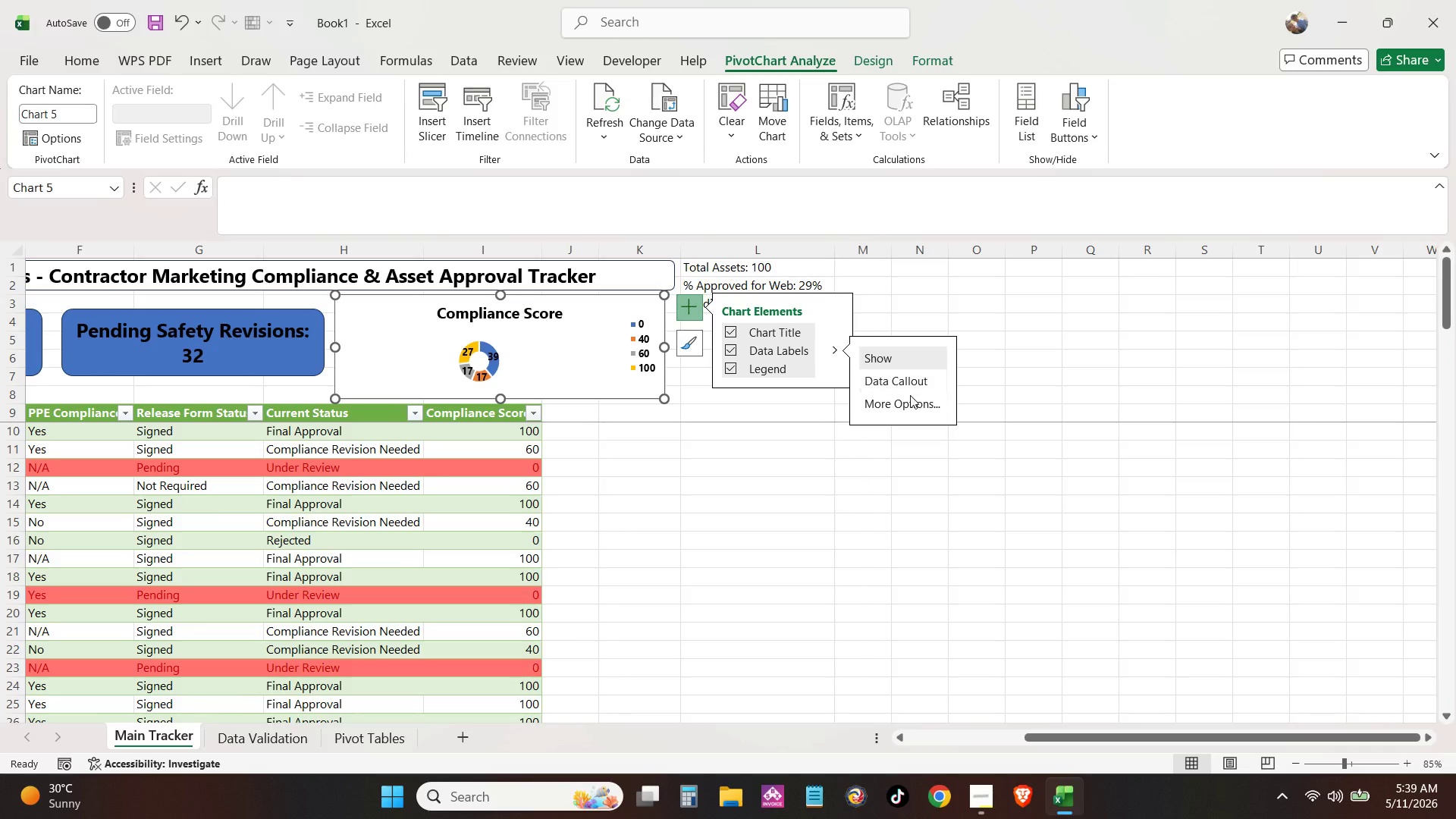 
left_click([912, 406])
 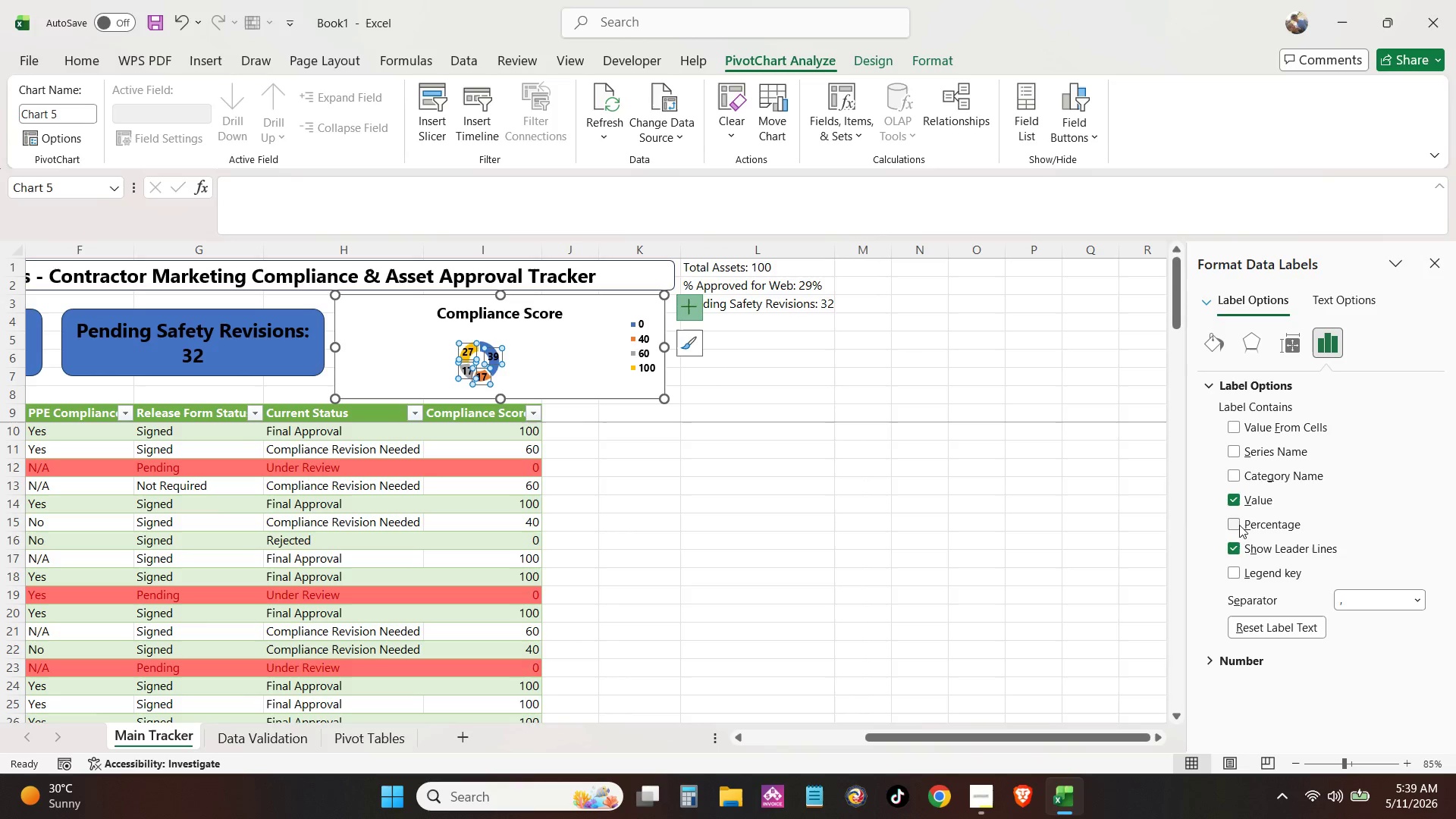 
left_click([1234, 520])
 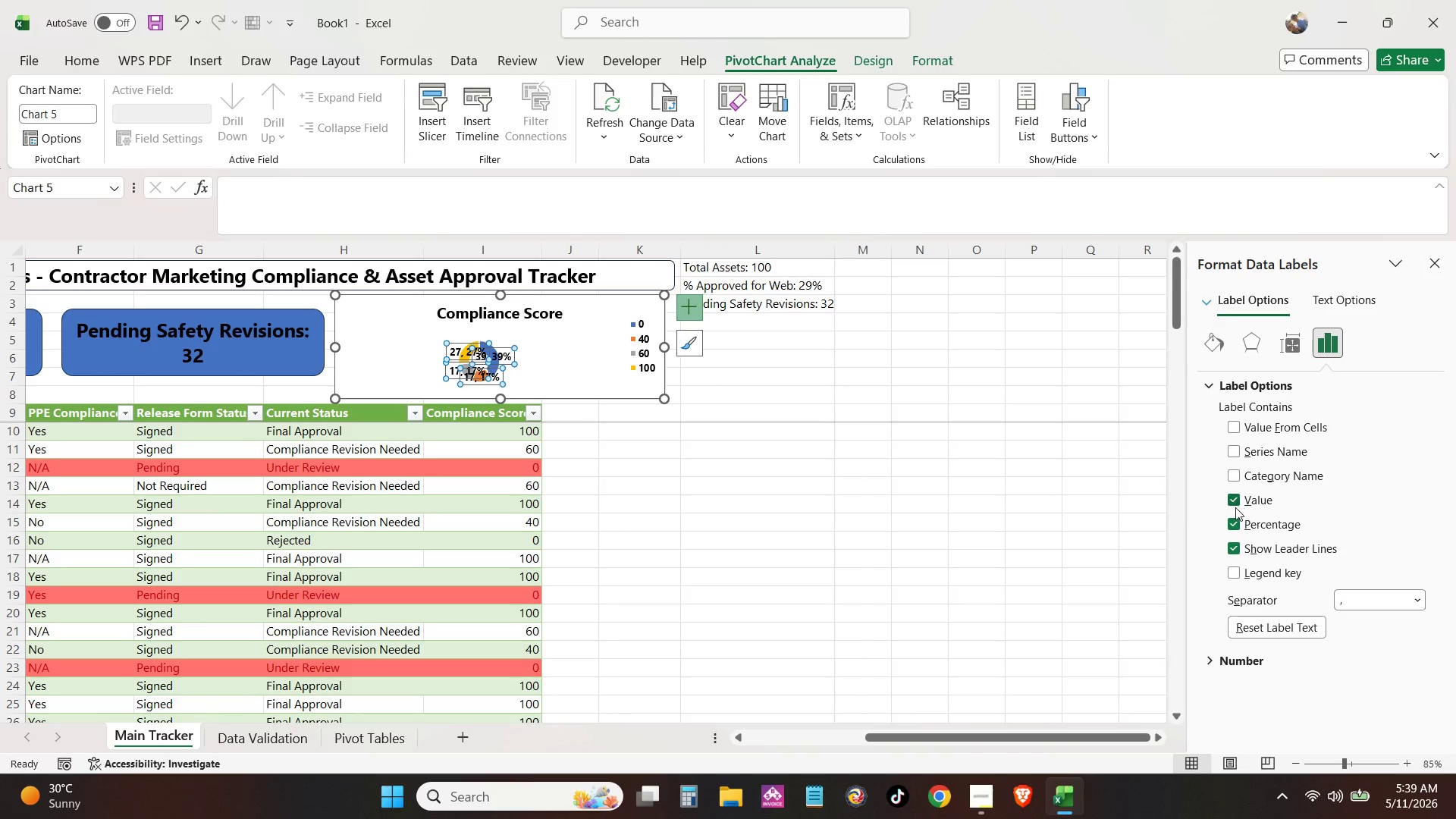 
left_click([1232, 504])
 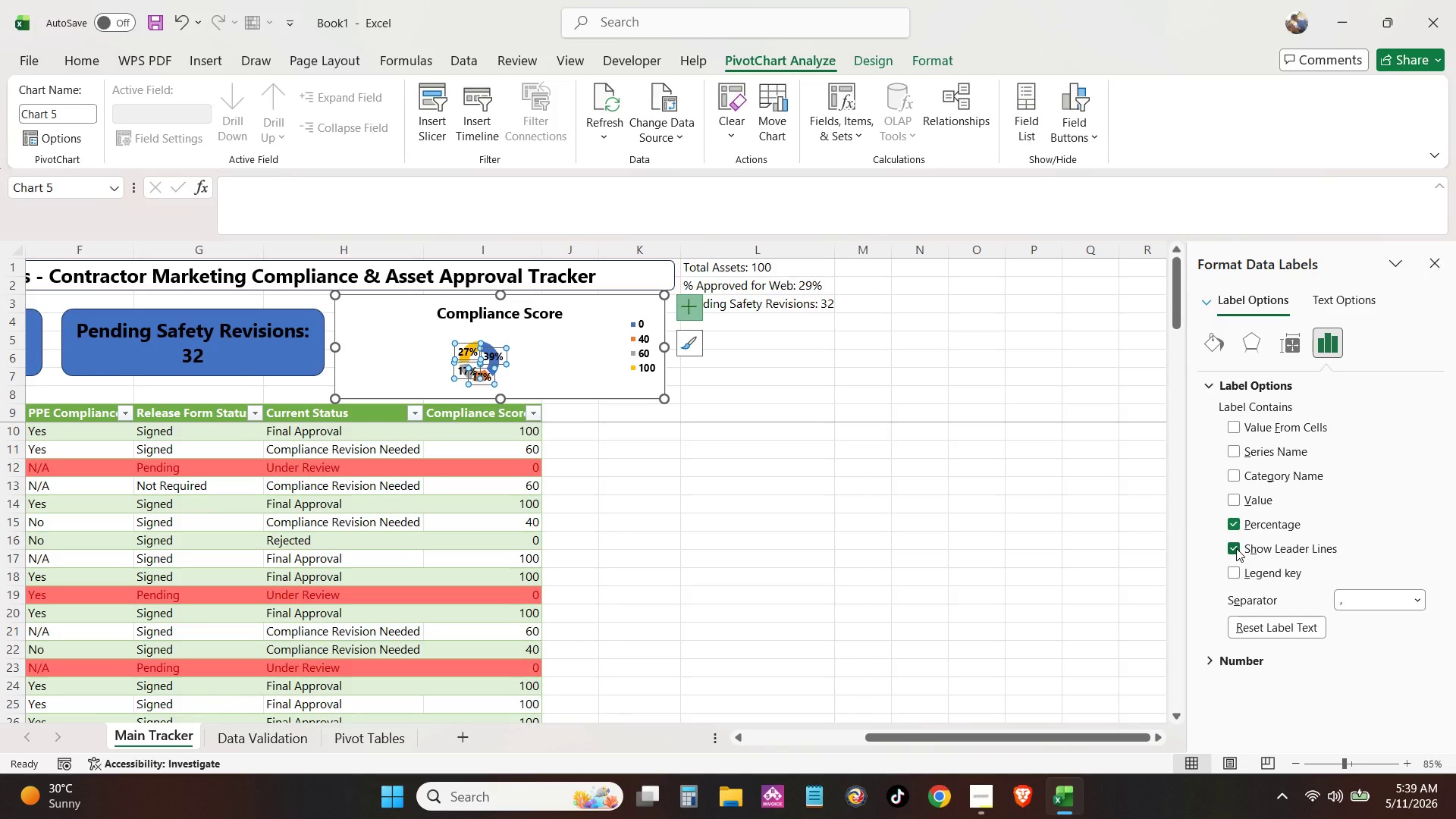 
left_click([1236, 548])
 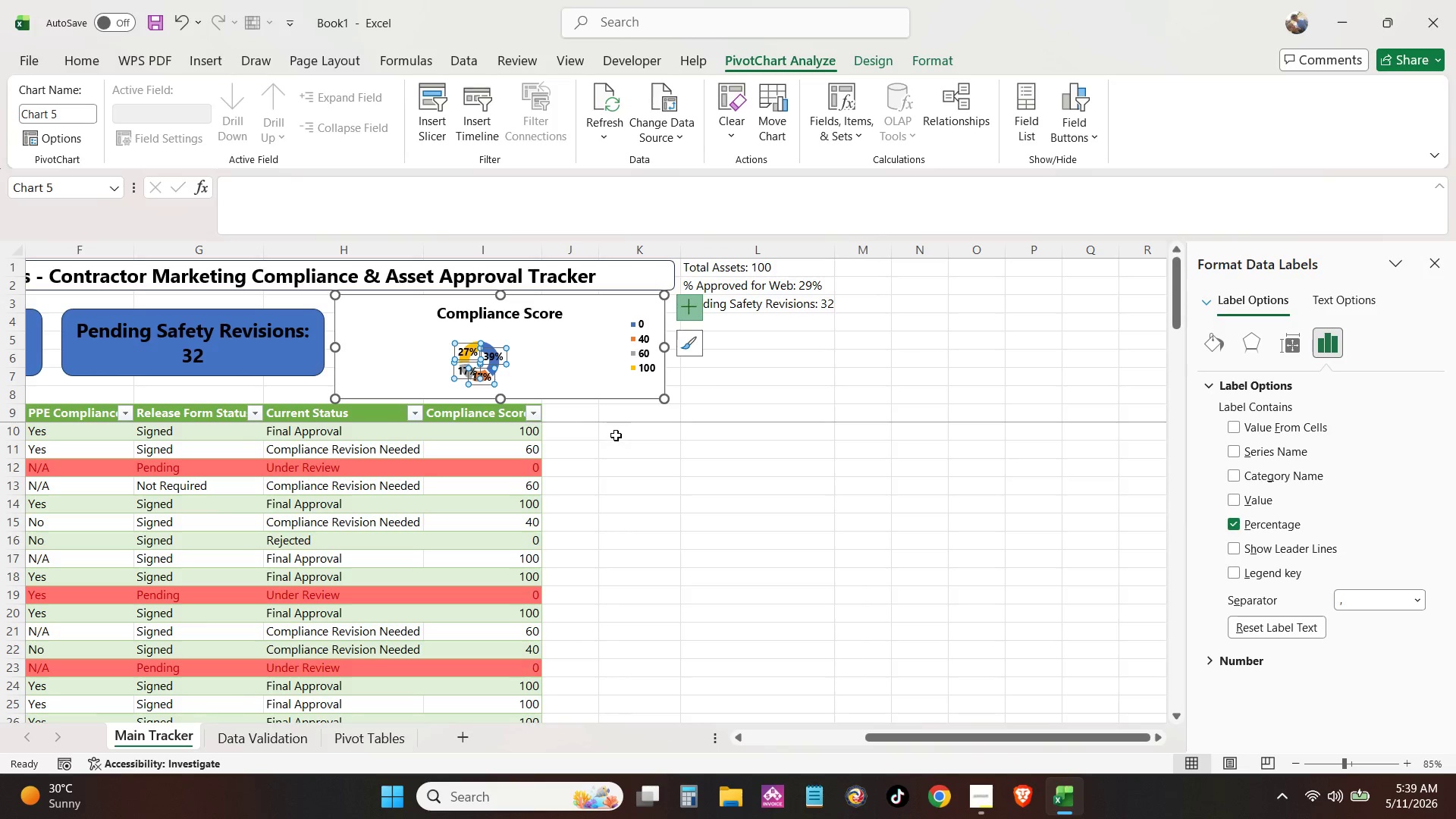 
left_click([503, 322])
 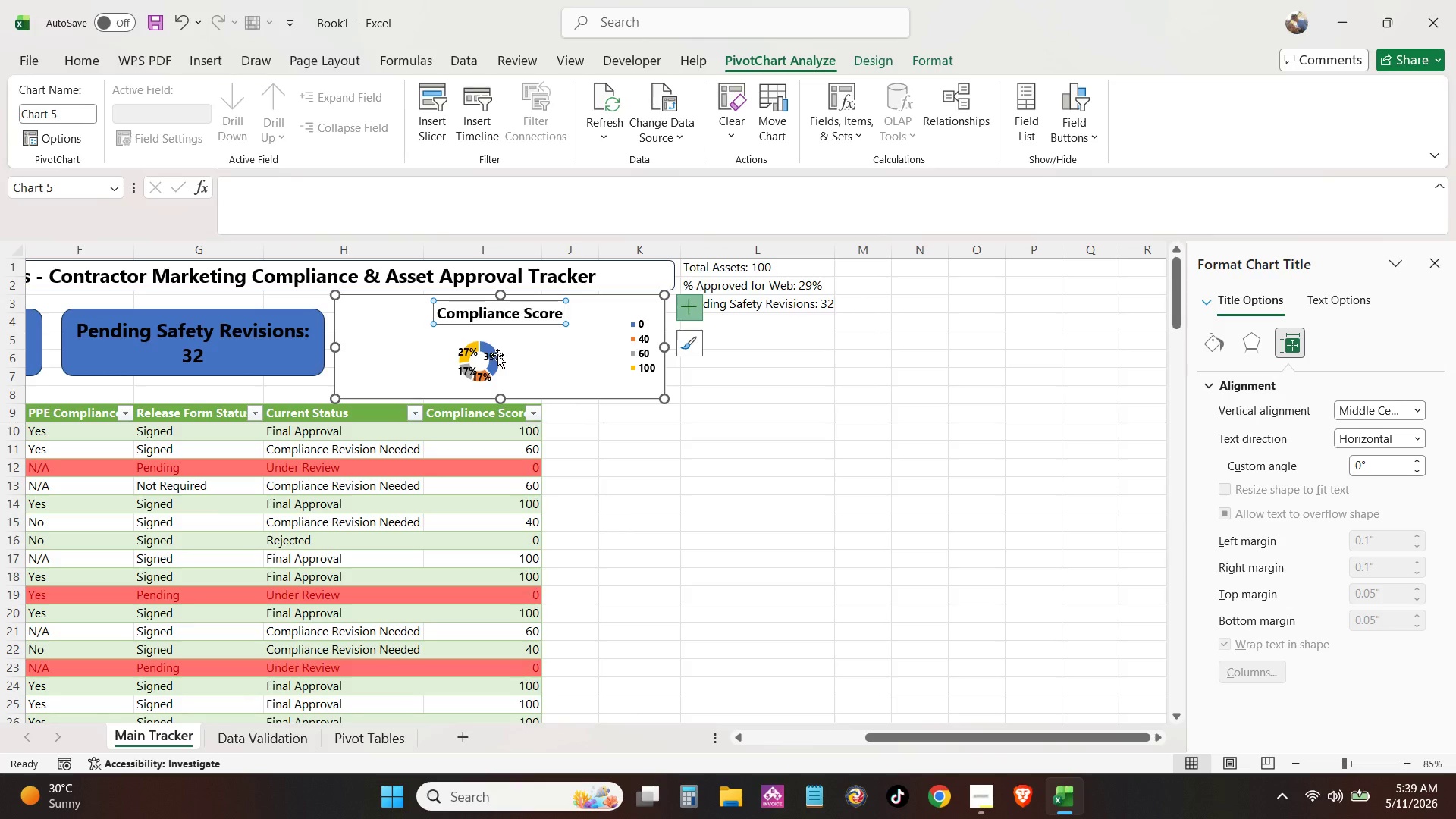 
left_click([495, 350])
 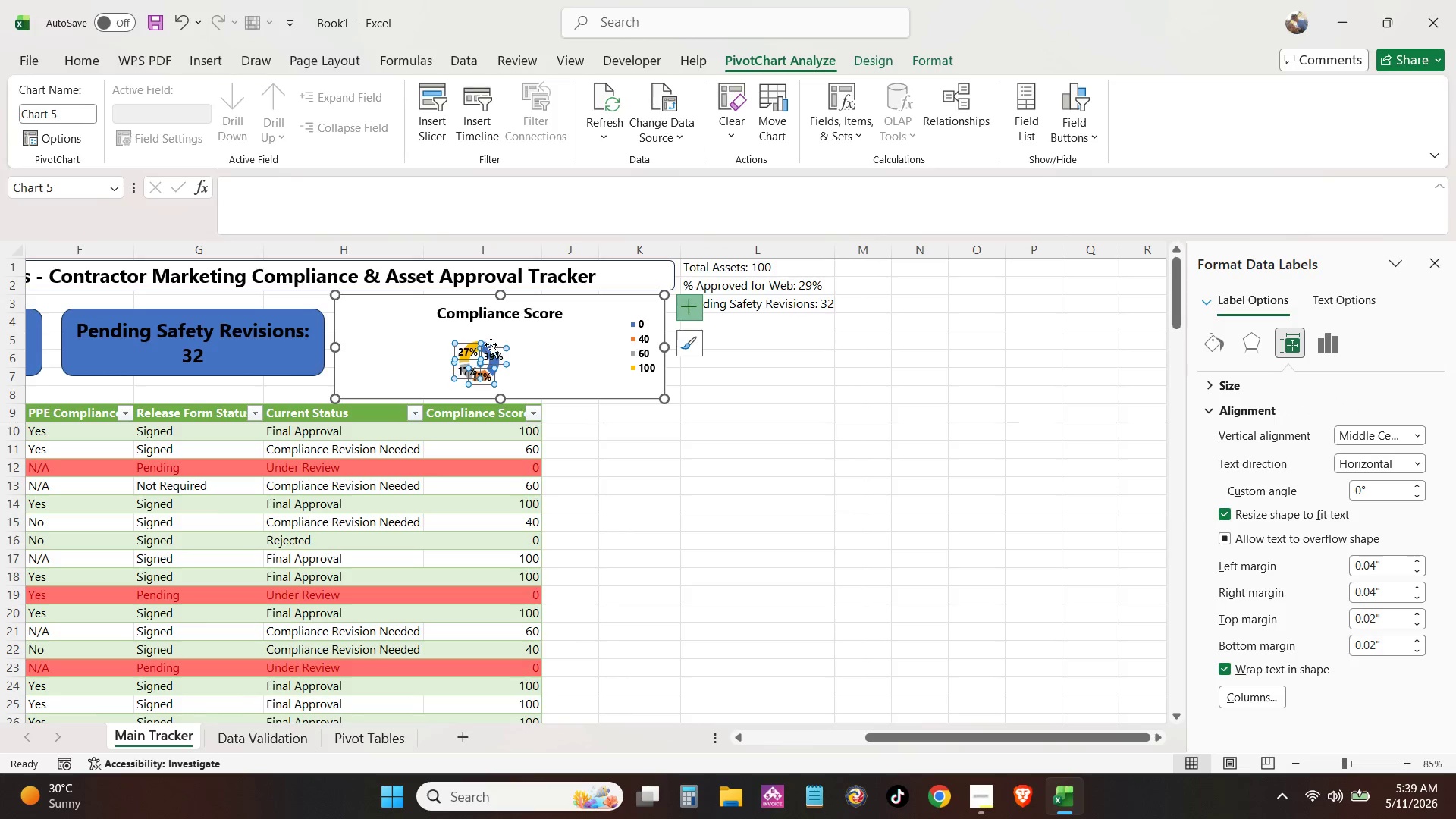 
left_click([491, 344])
 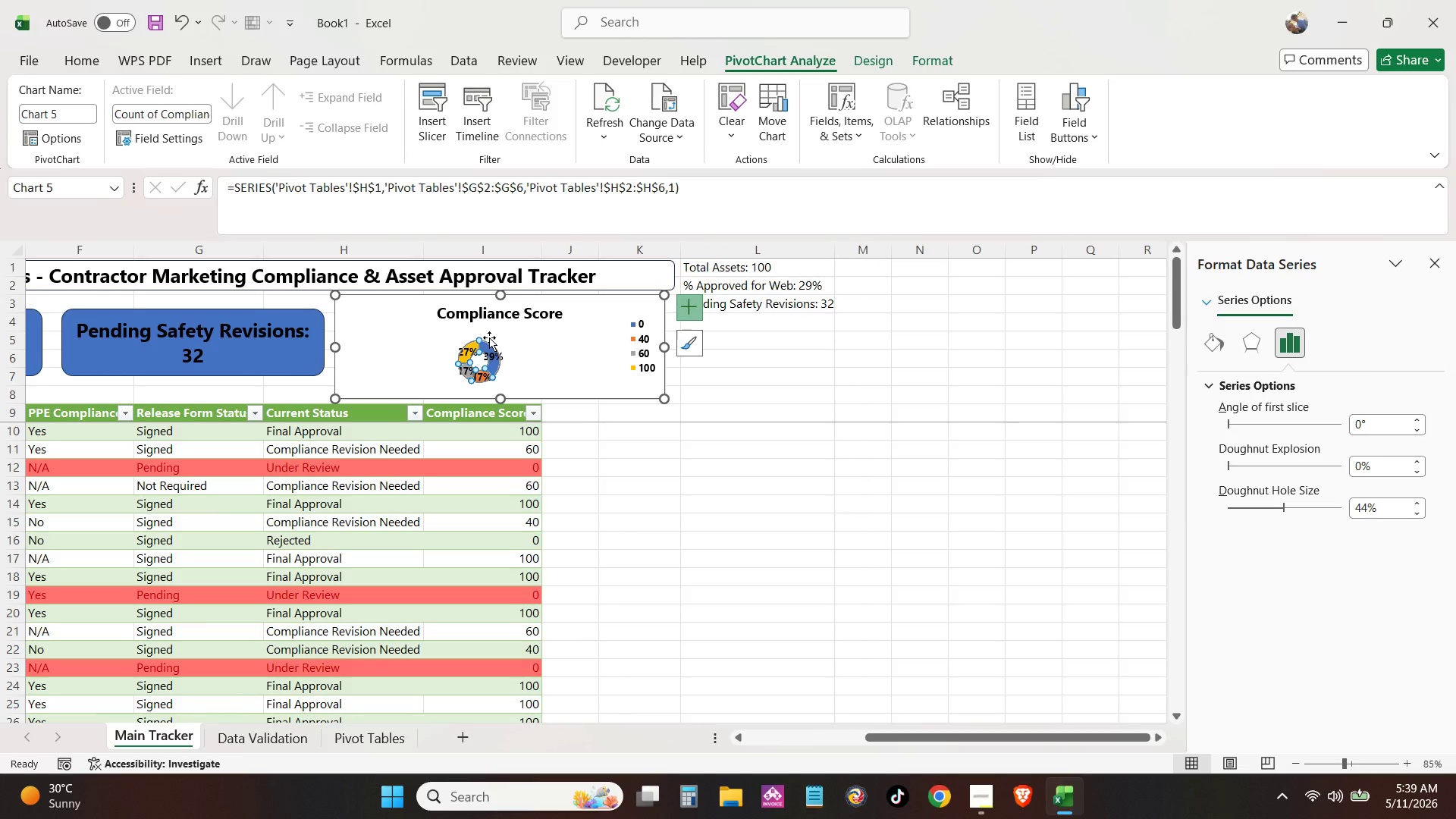 
mouse_move([481, 322])
 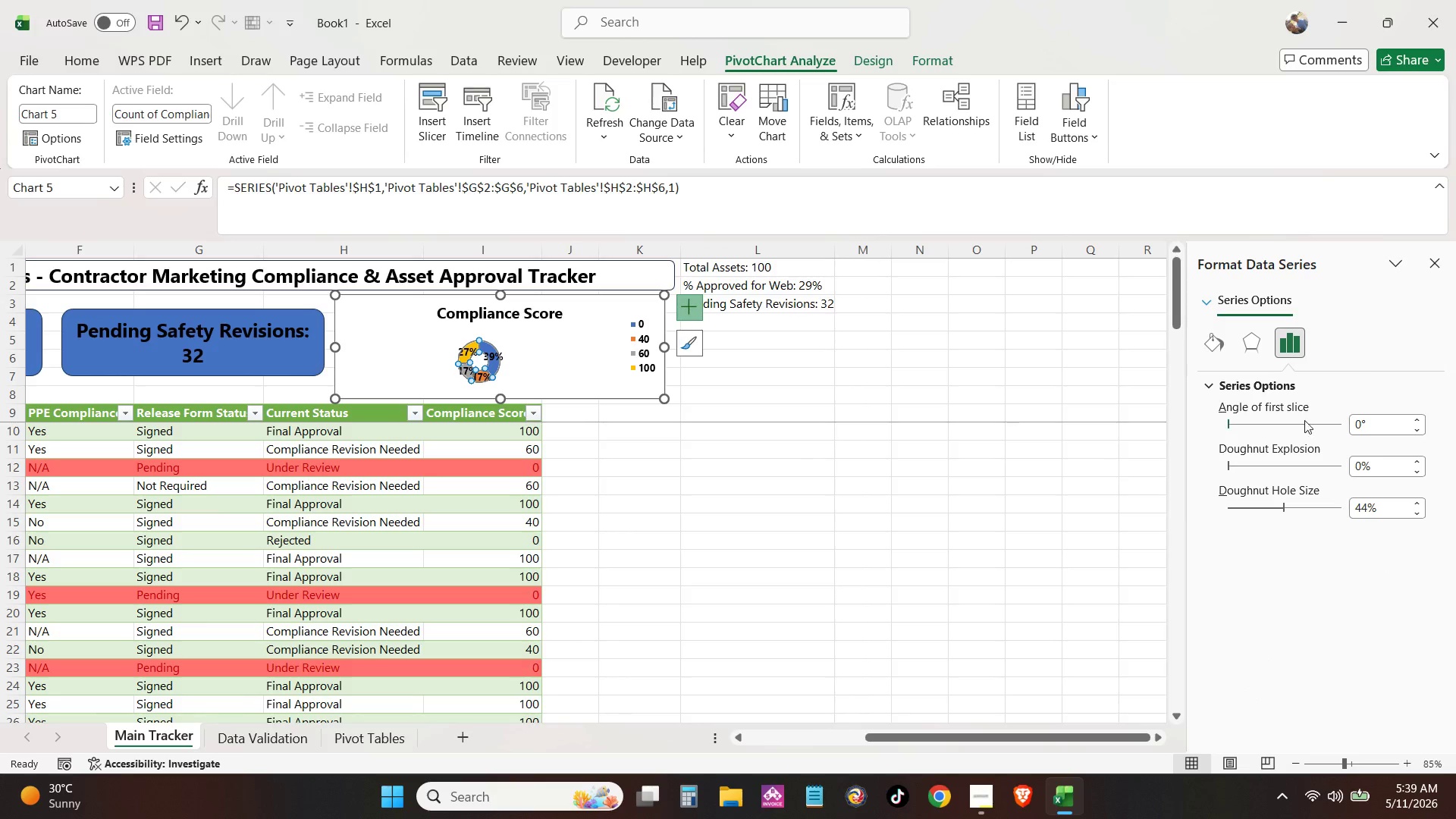 
double_click([728, 519])
 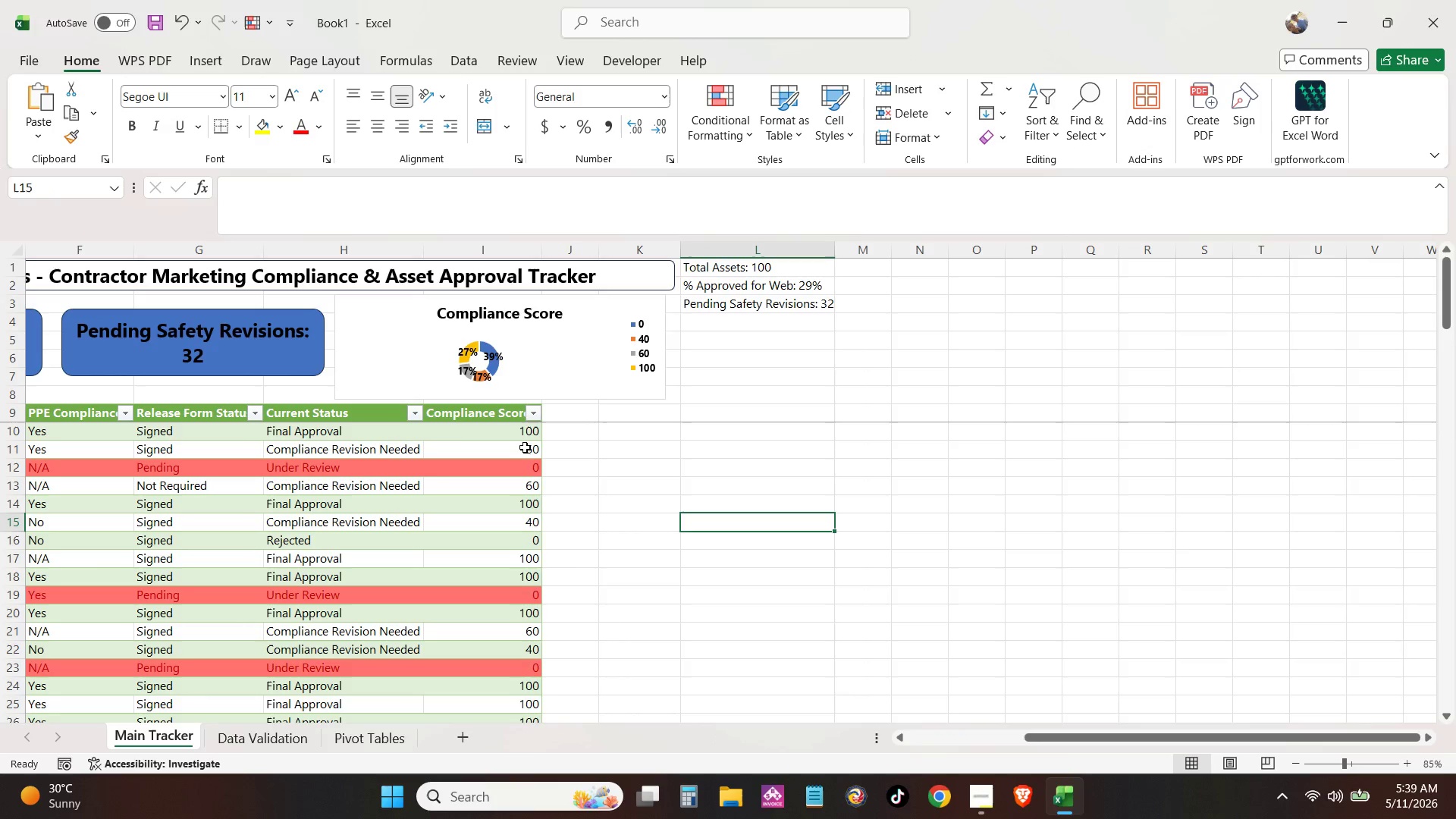 
hold_key(key=ControlLeft, duration=1.48)
scroll: coordinate [824, 449], scroll_direction: up, amount: 5.0
 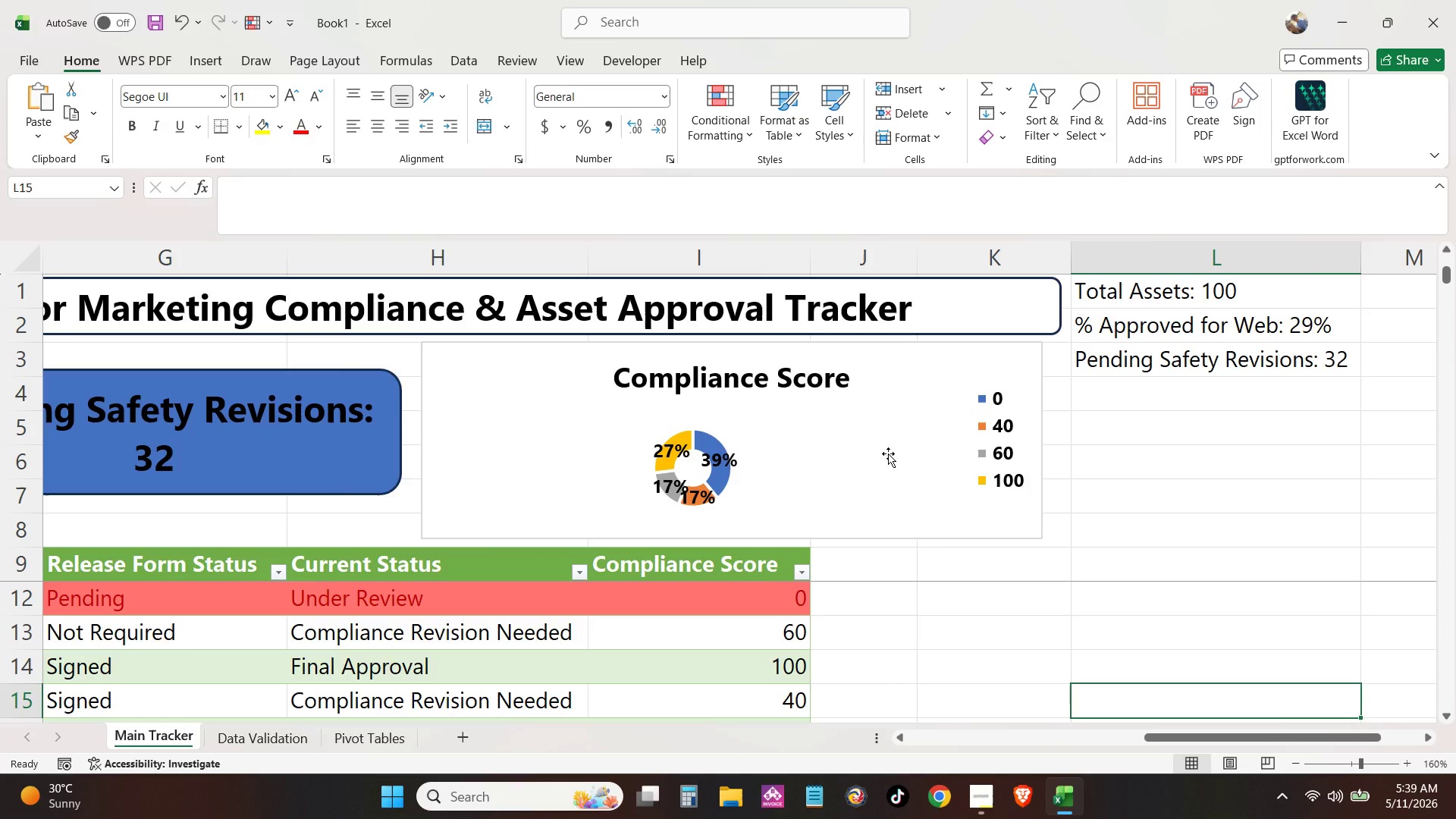 
left_click([881, 452])
 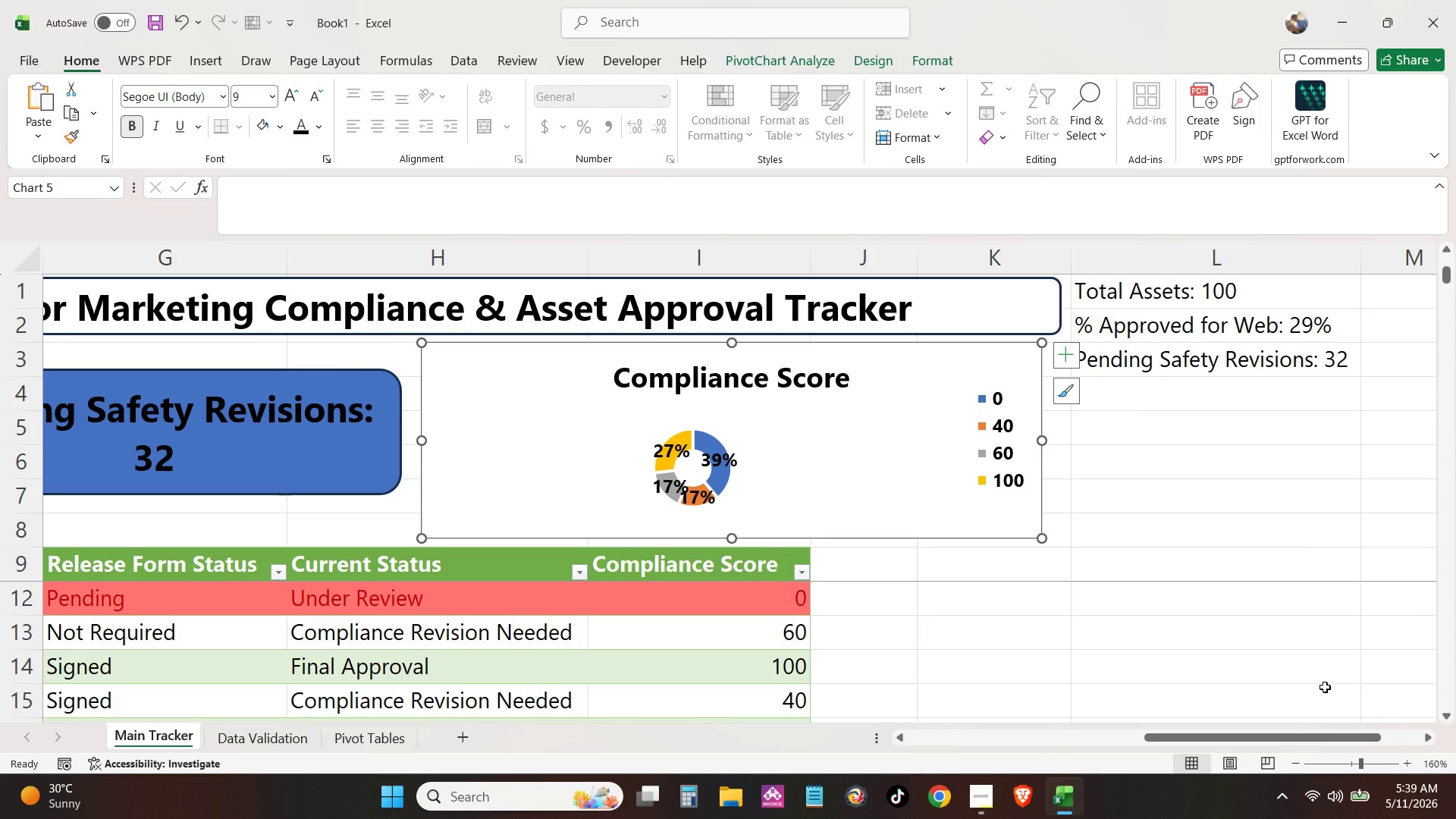 
left_click_drag(start_coordinate=[1233, 732], to_coordinate=[993, 731])
 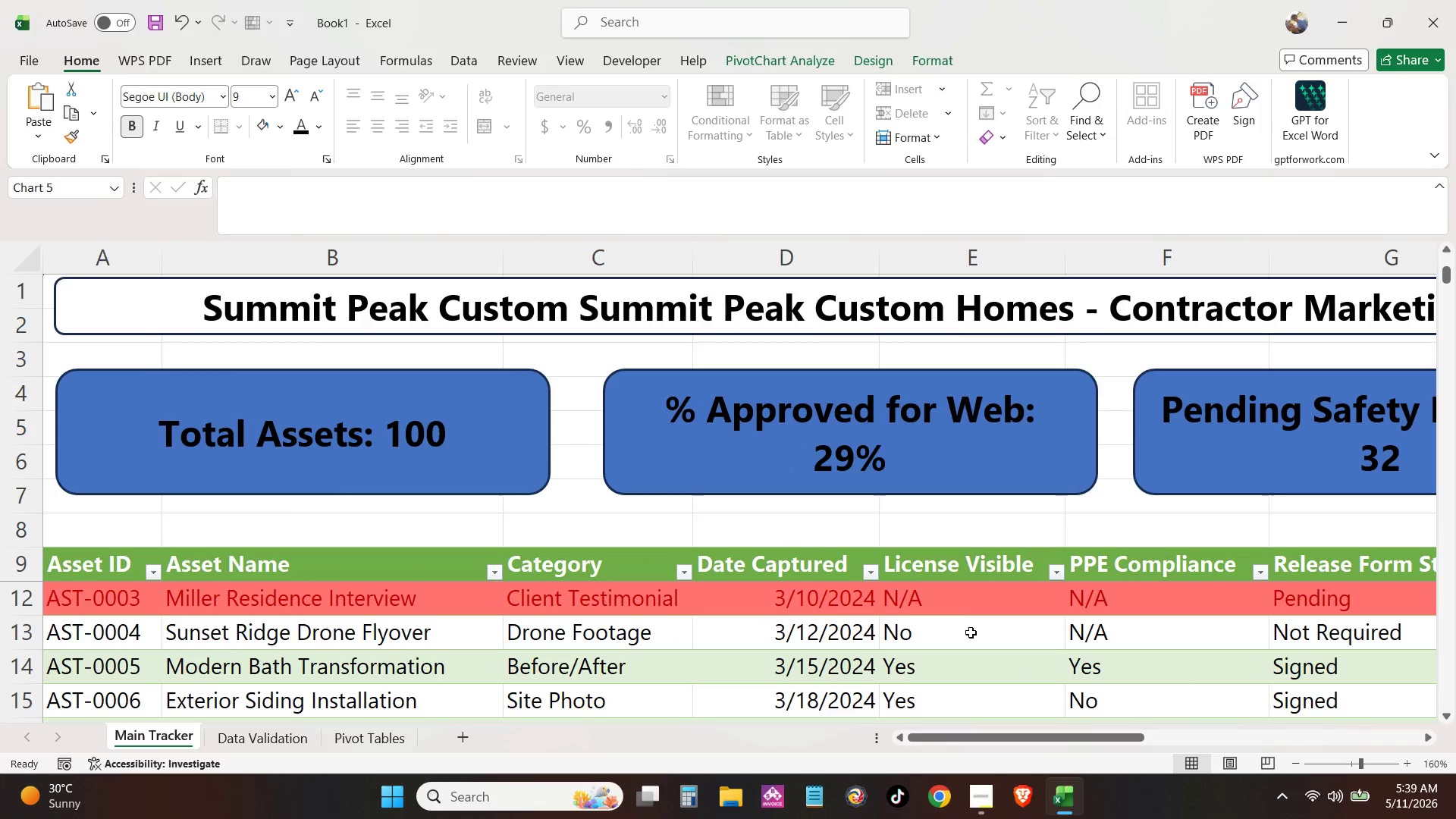 
hold_key(key=ControlLeft, duration=1.76)
scroll: coordinate [968, 595], scroll_direction: down, amount: 4.0
 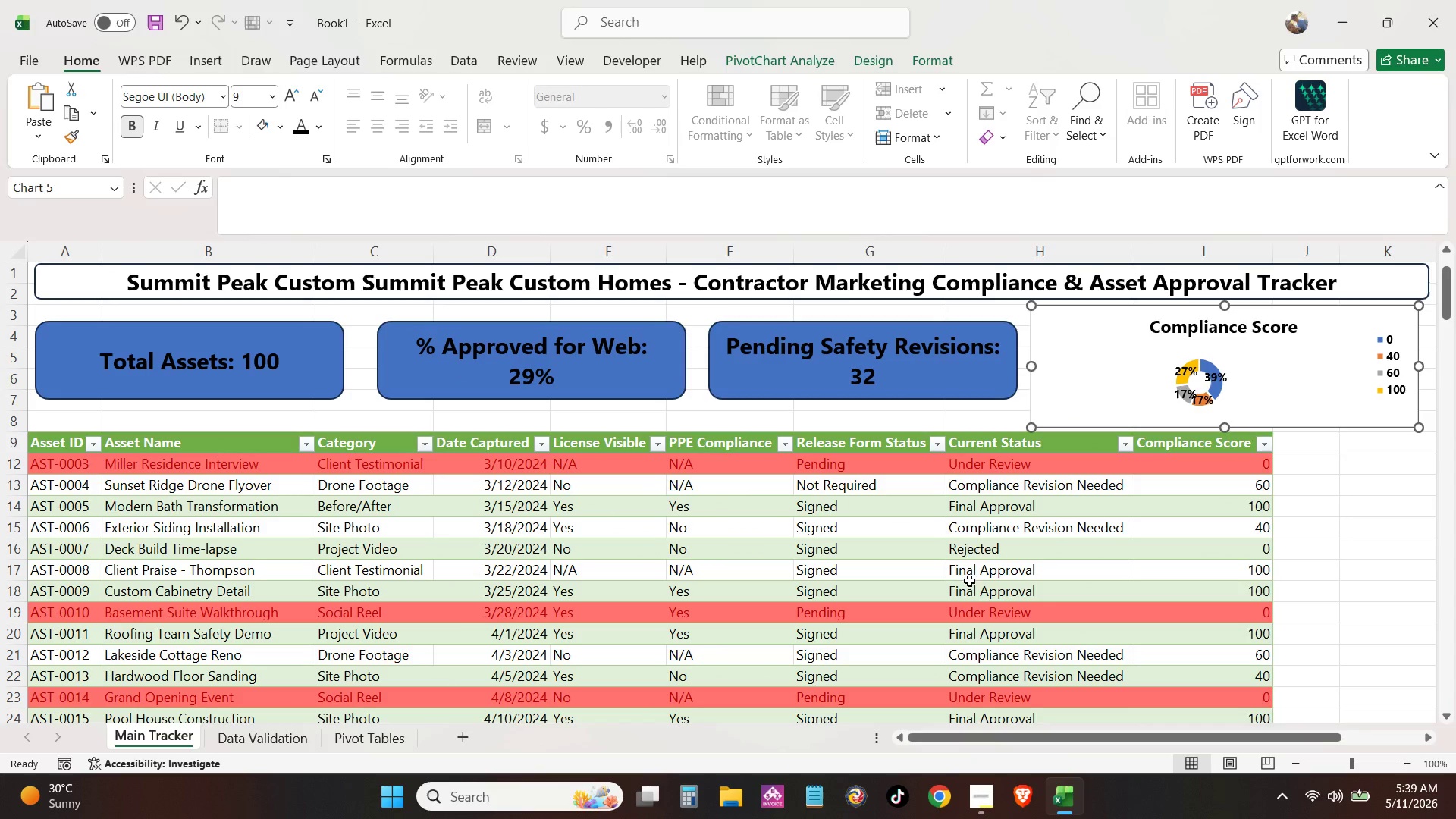 
scroll: coordinate [1050, 527], scroll_direction: up, amount: 2.0
 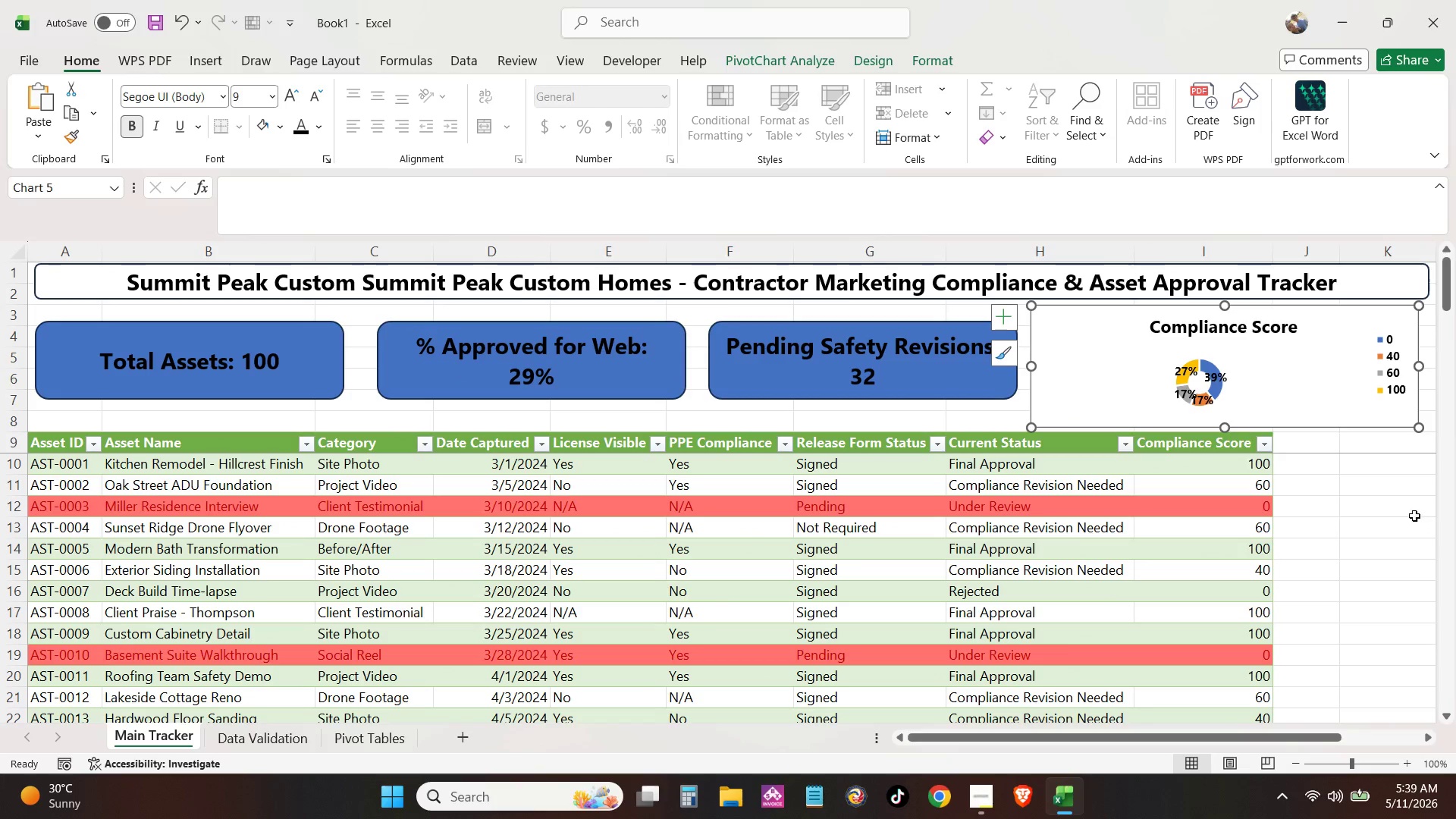 
left_click([1372, 525])
 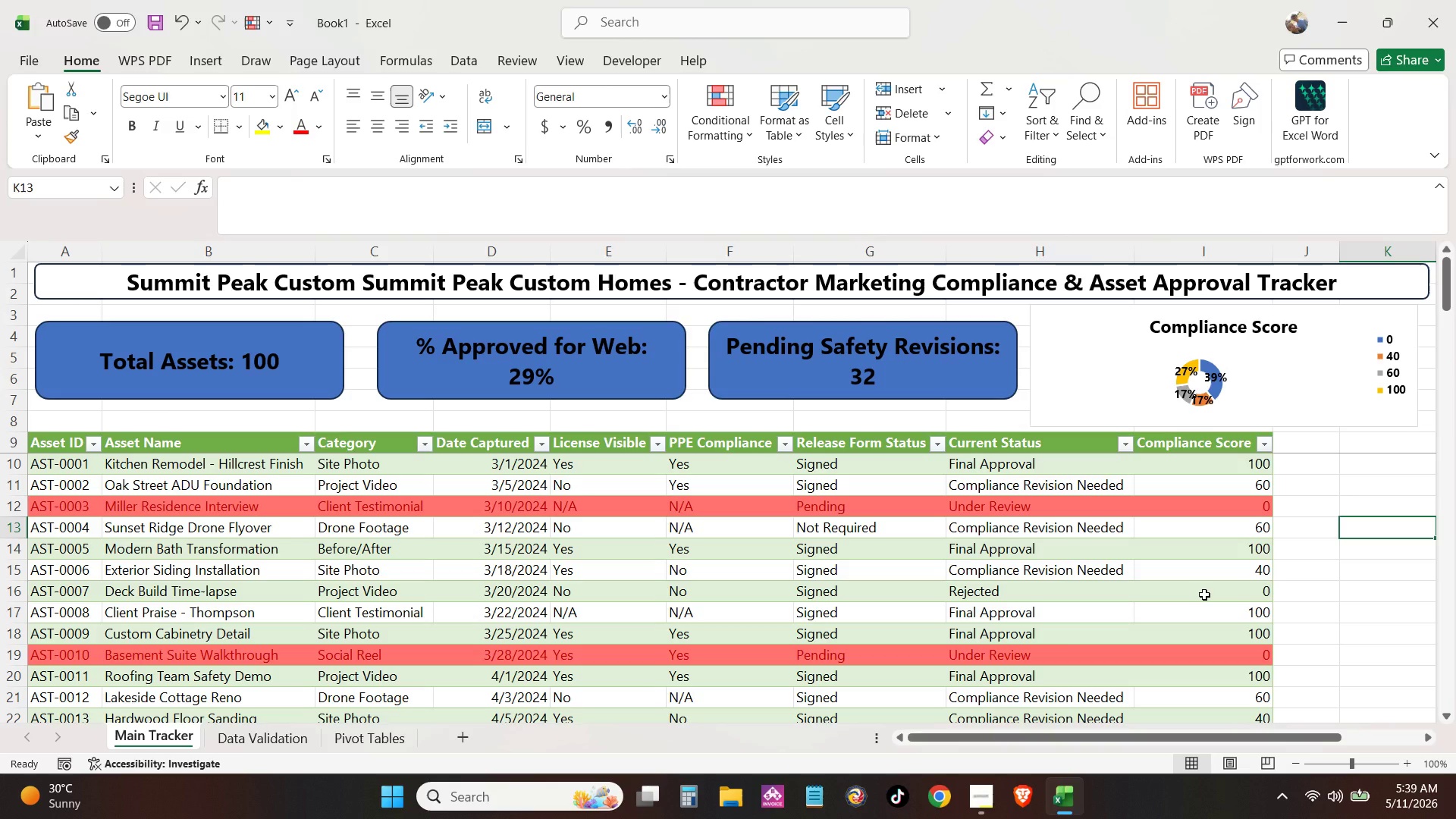 
wait(20.0)
 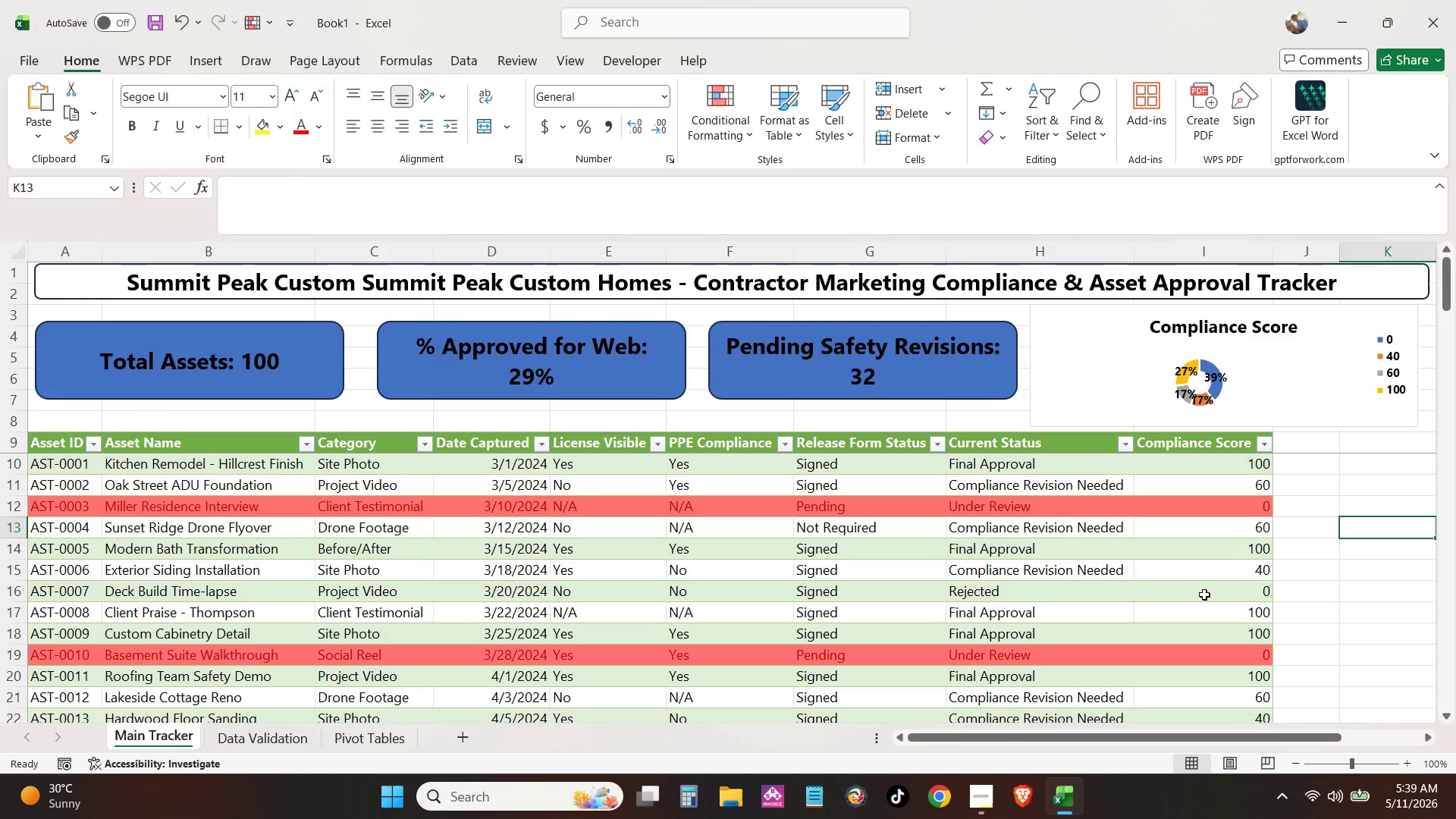 
scroll: coordinate [1204, 595], scroll_direction: down, amount: 6.0
 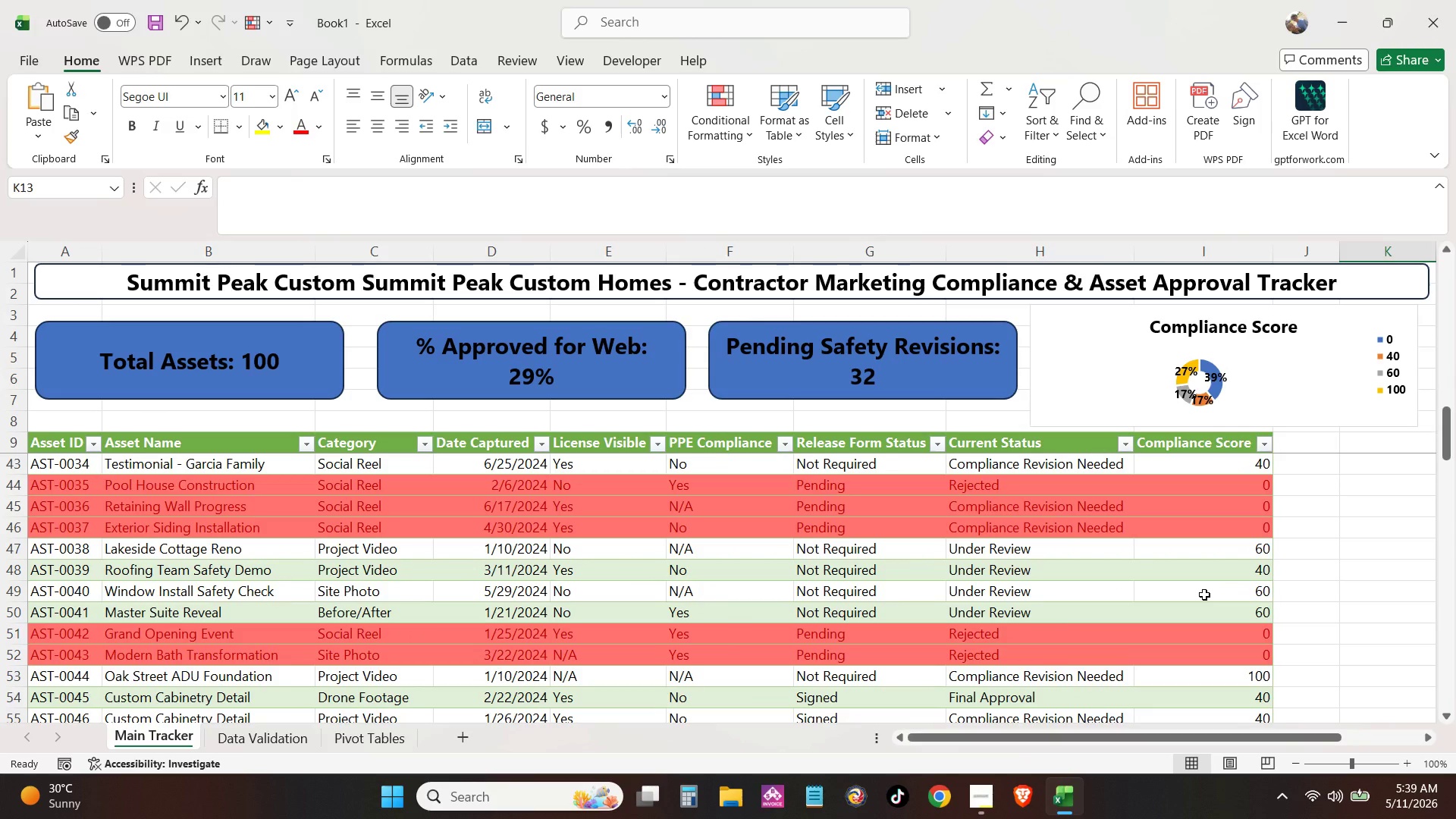 
scroll: coordinate [985, 635], scroll_direction: up, amount: 12.0
 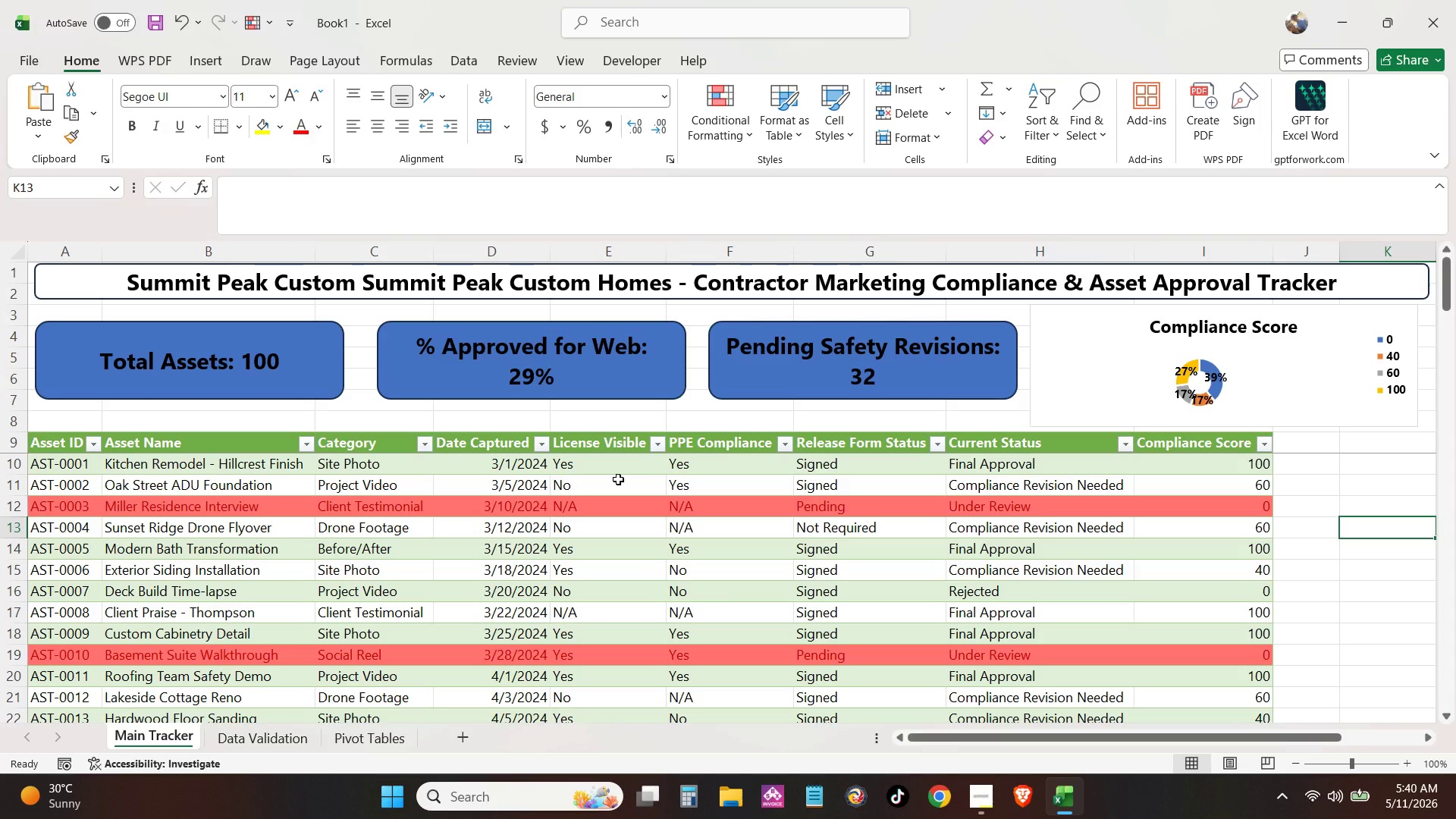 
wait(23.44)
 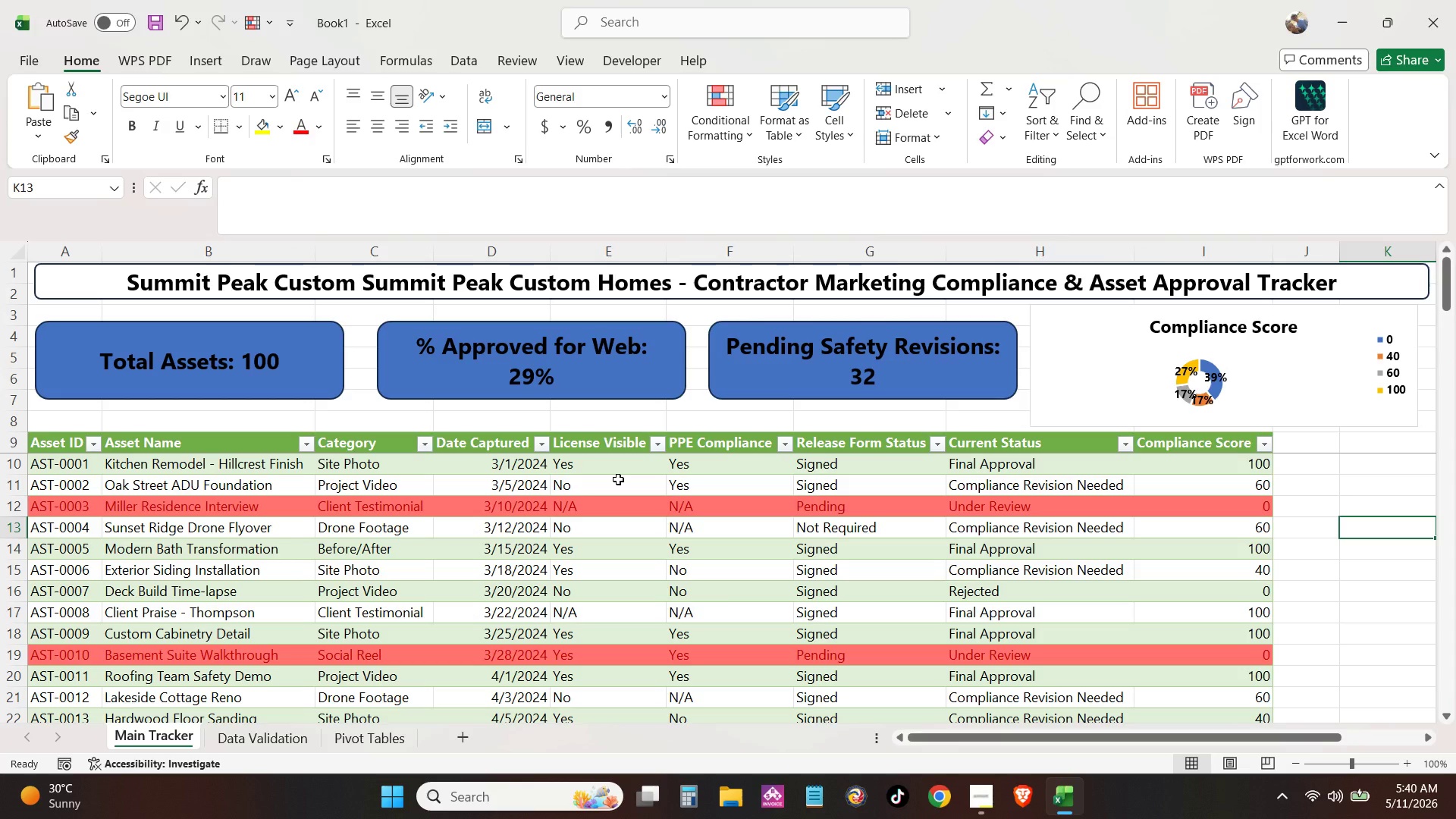 
left_click([1281, 369])
 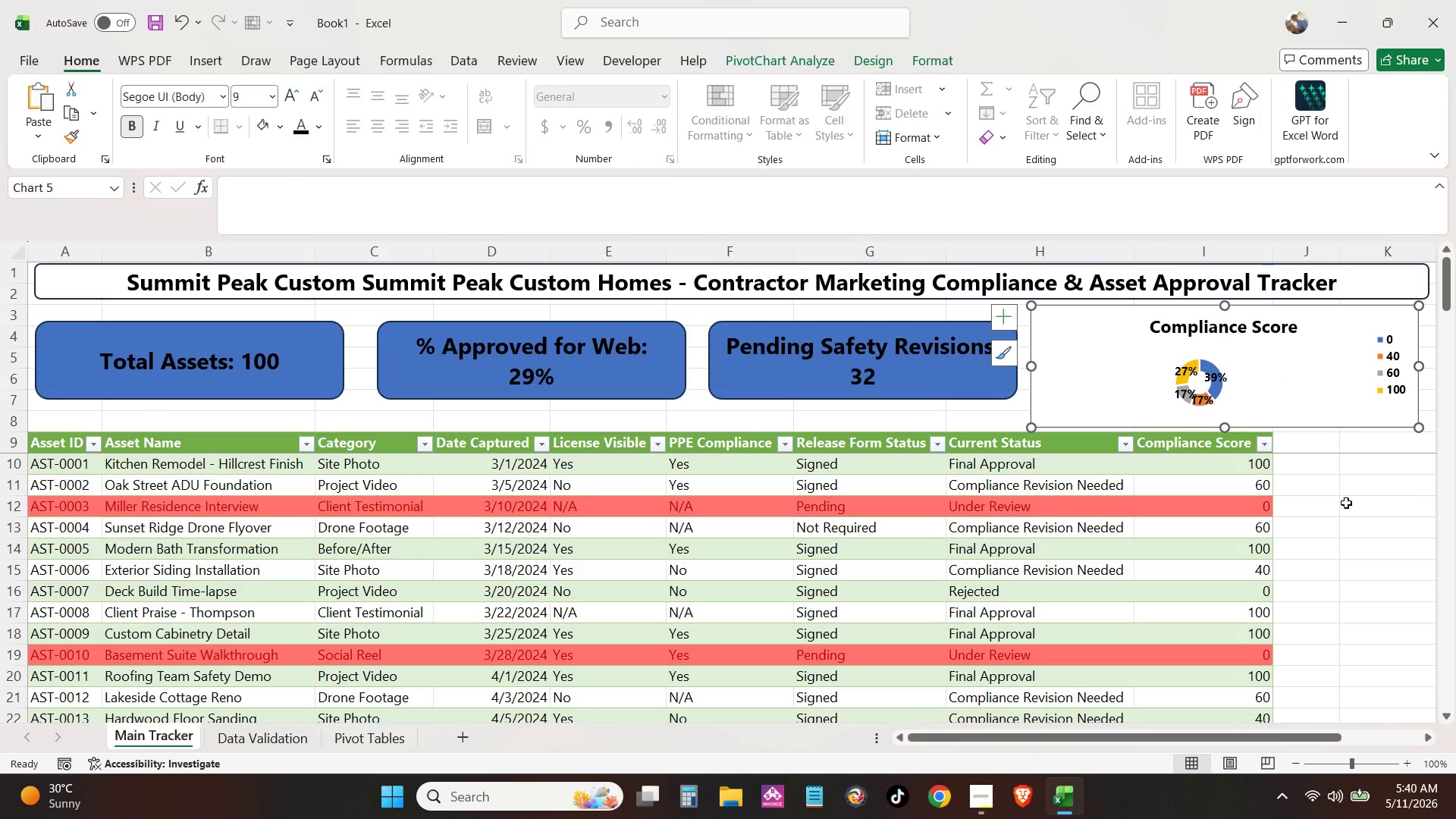 
left_click([1347, 507])
 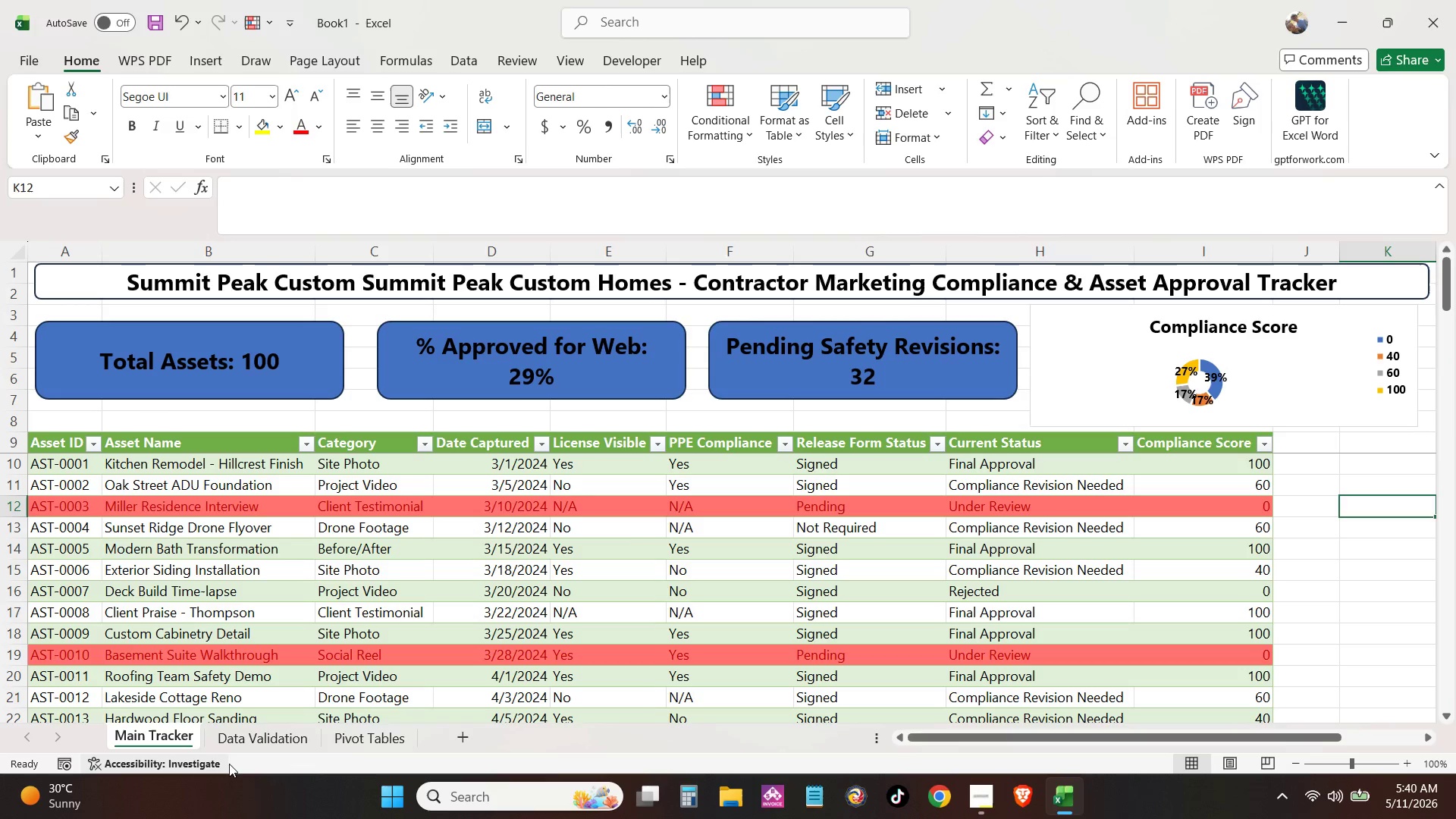 
wait(5.17)
 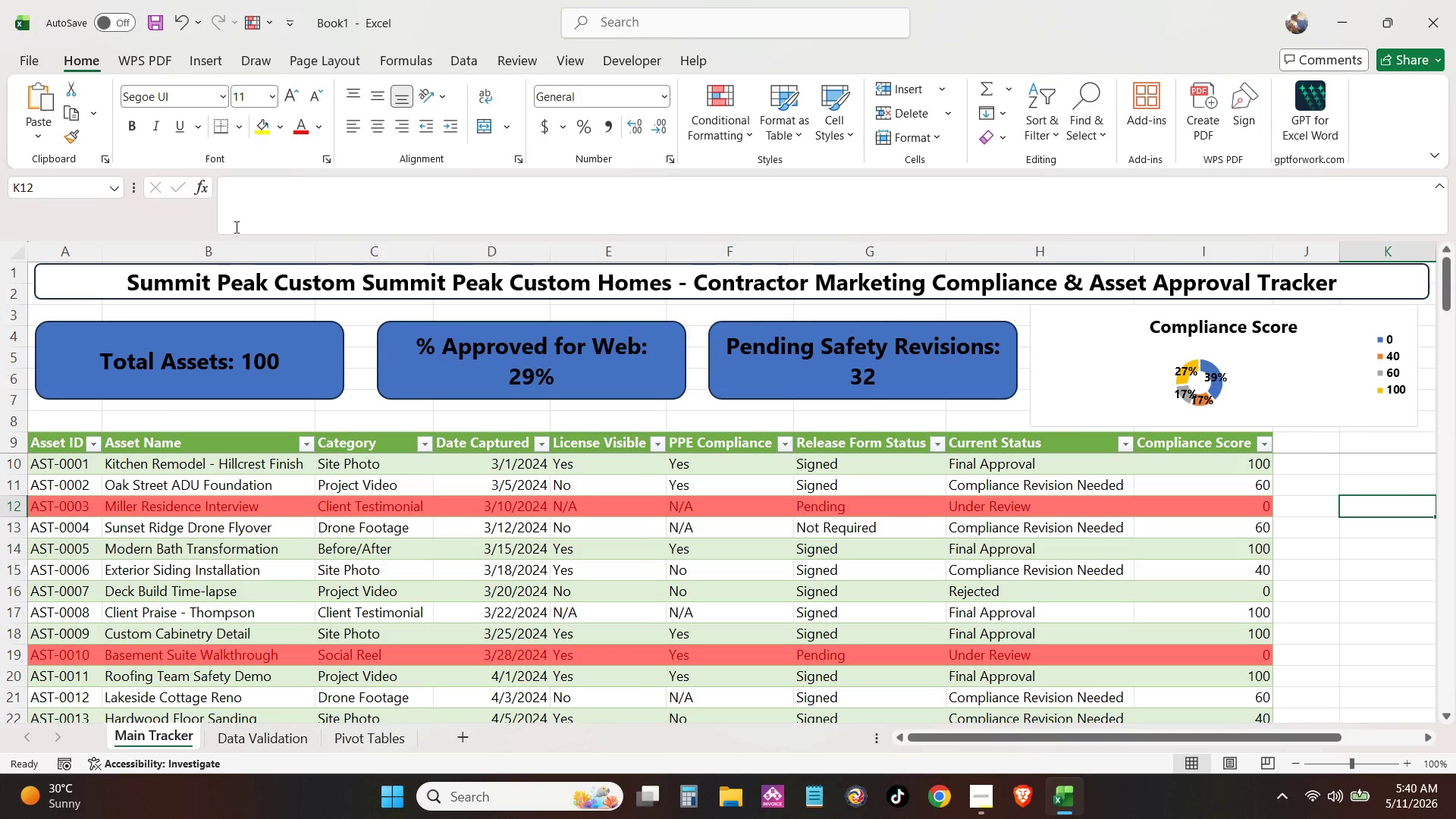 
left_click([988, 802])